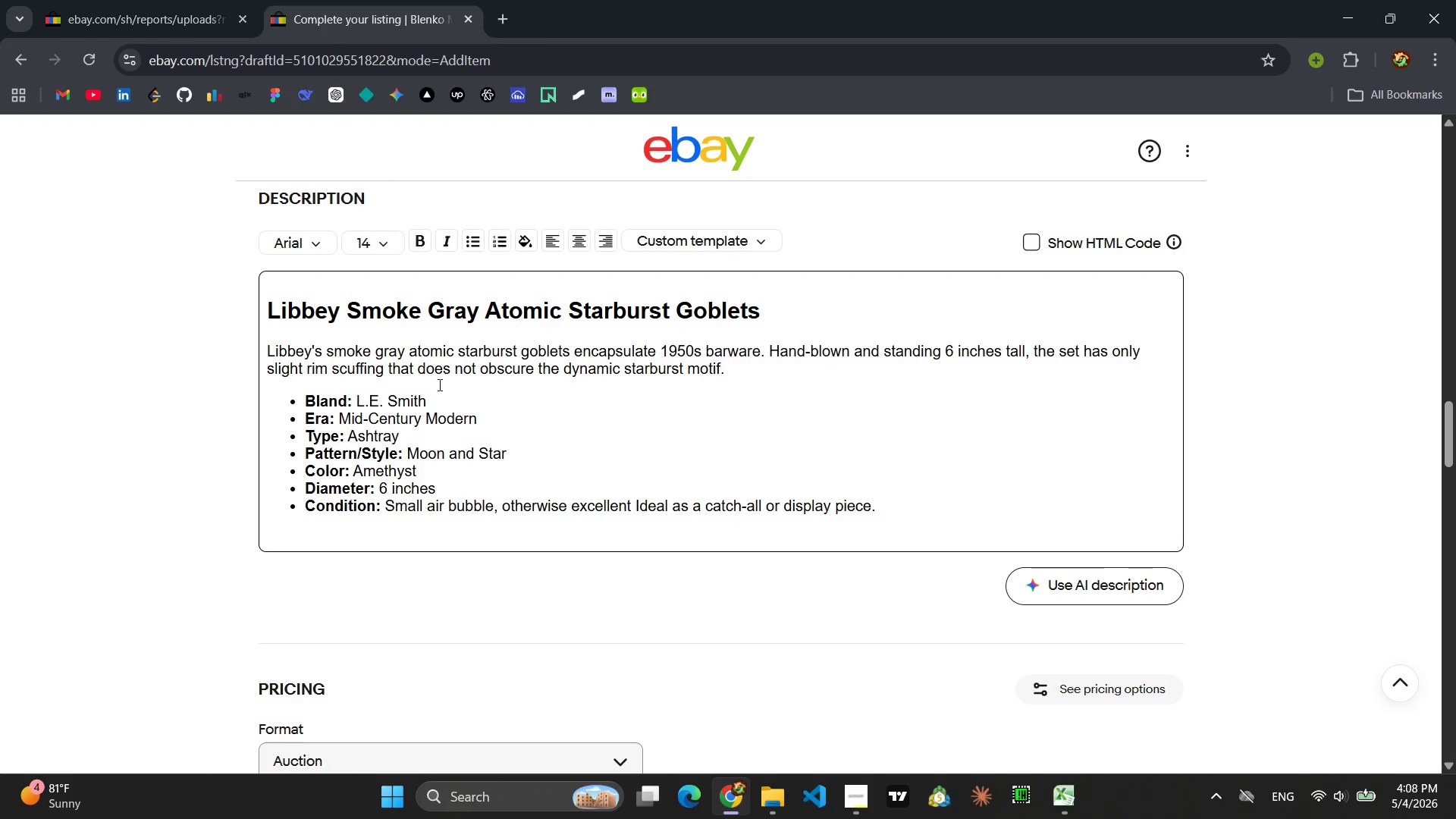 
left_click_drag(start_coordinate=[438, 397], to_coordinate=[359, 407])
 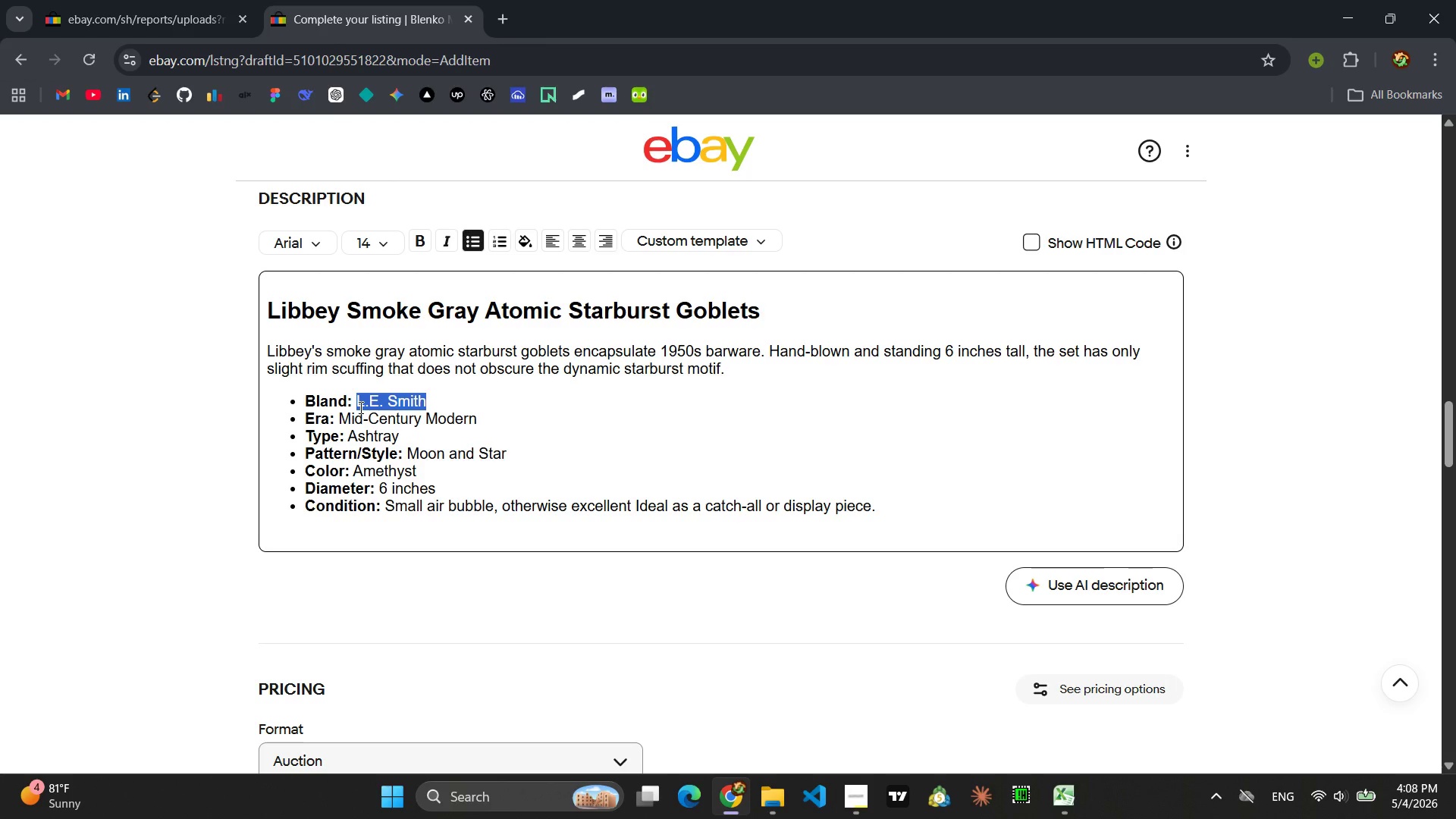 
type(Libby)
key(Backspace)
type(ey)
 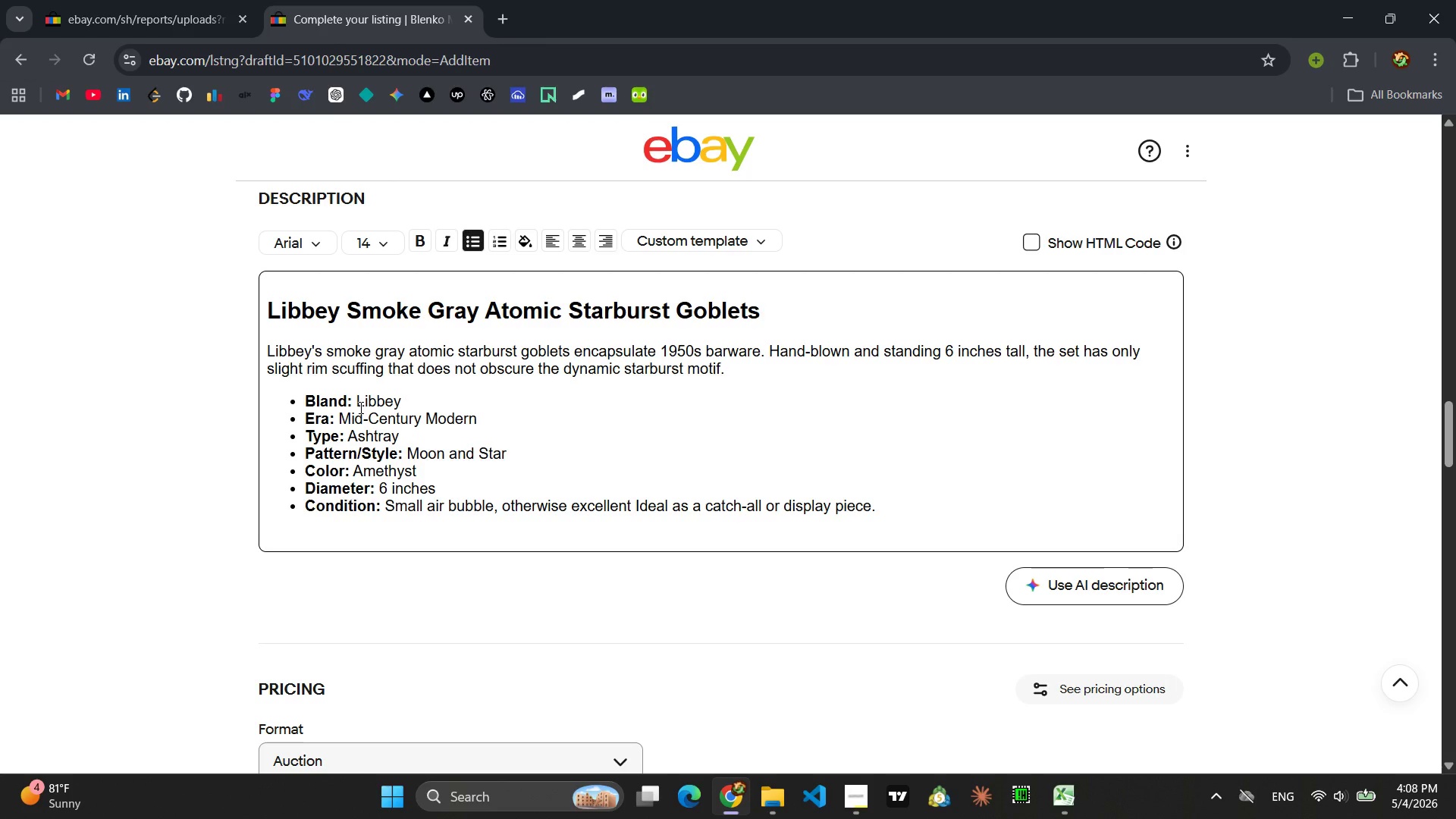 
left_click_drag(start_coordinate=[403, 436], to_coordinate=[348, 438])
 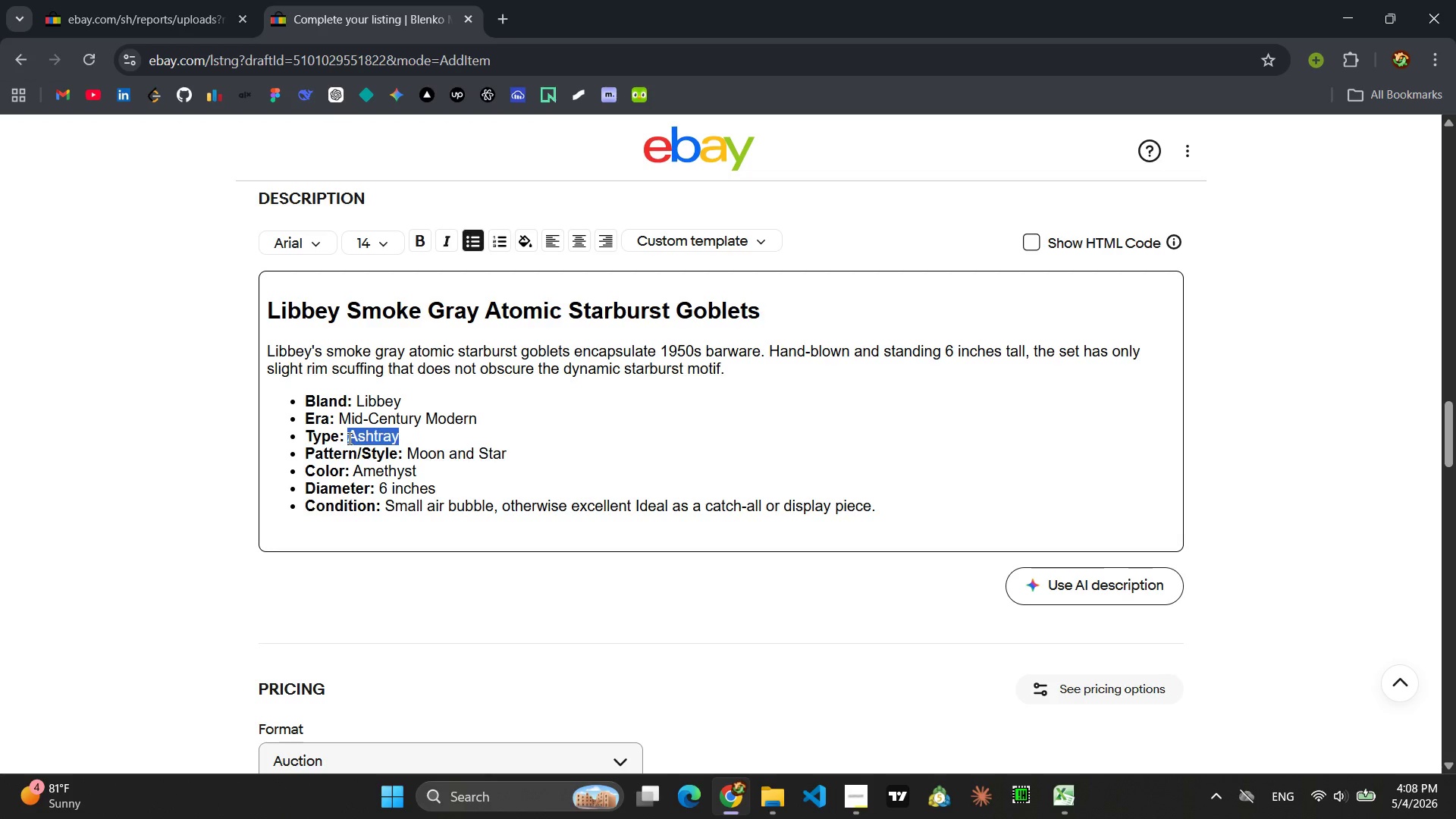 
type(Goblt)
key(Backspace)
type(et Set)
 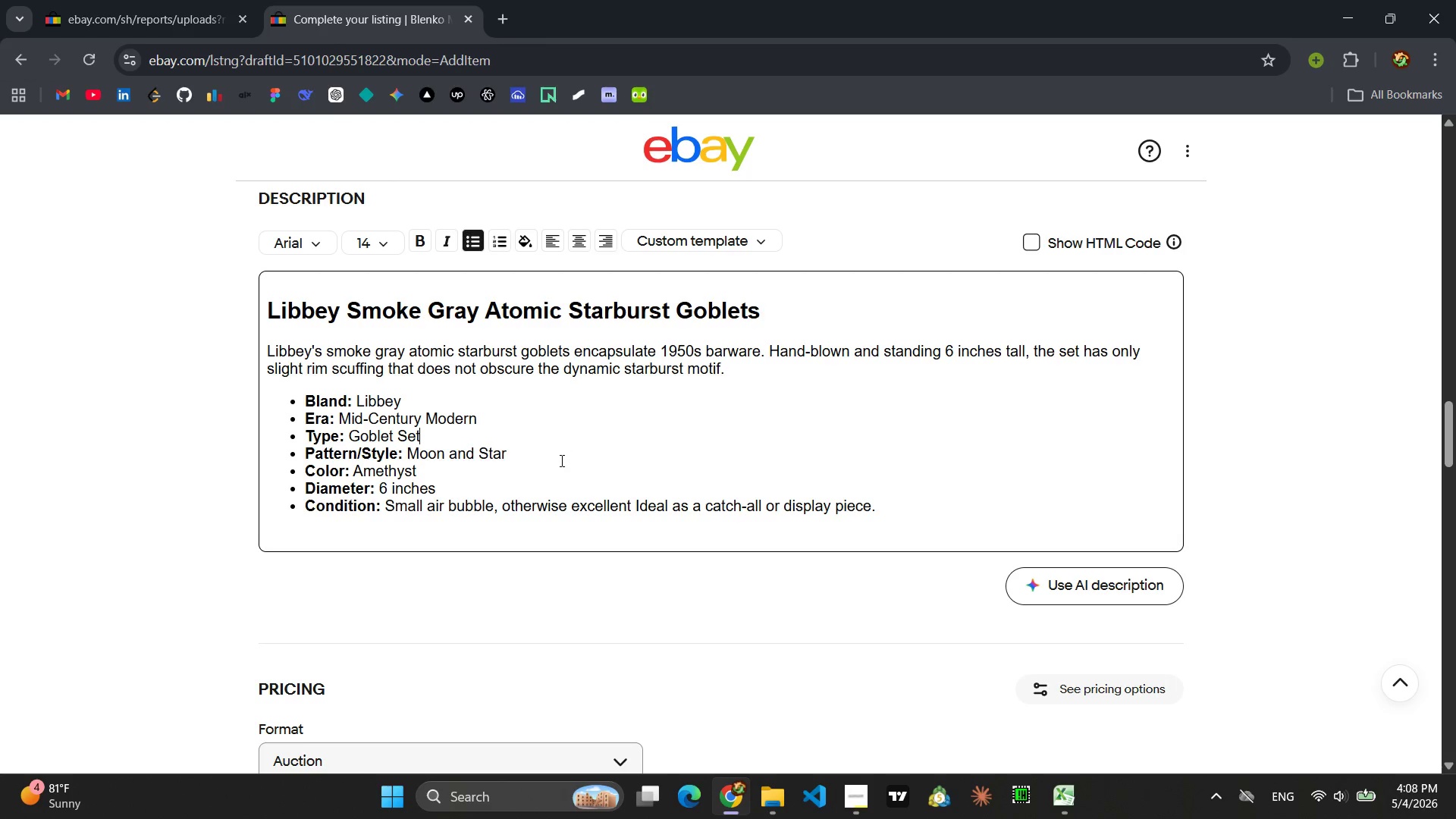 
left_click_drag(start_coordinate=[510, 453], to_coordinate=[410, 453])
 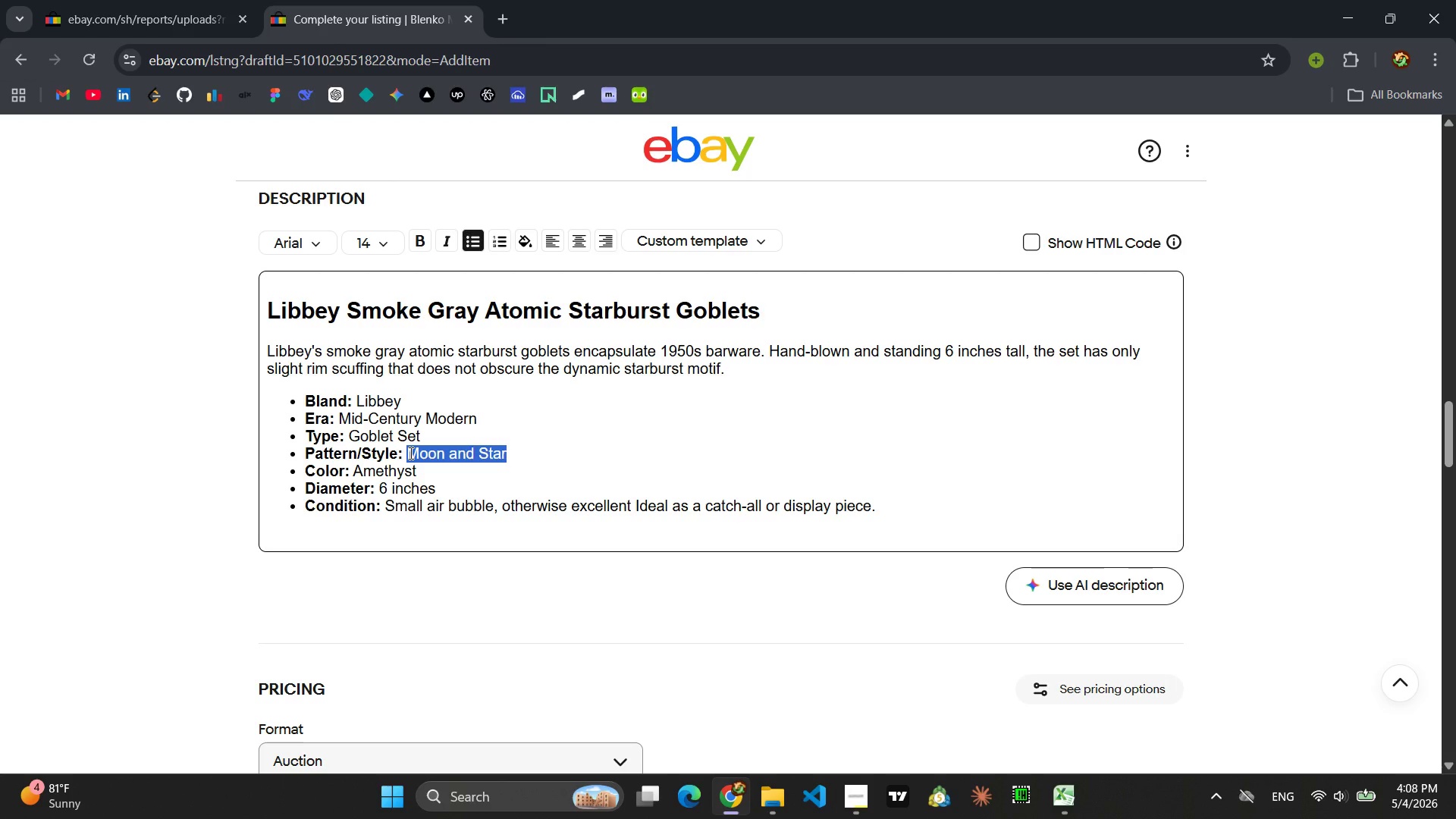 
type(Atomic Starburst)
 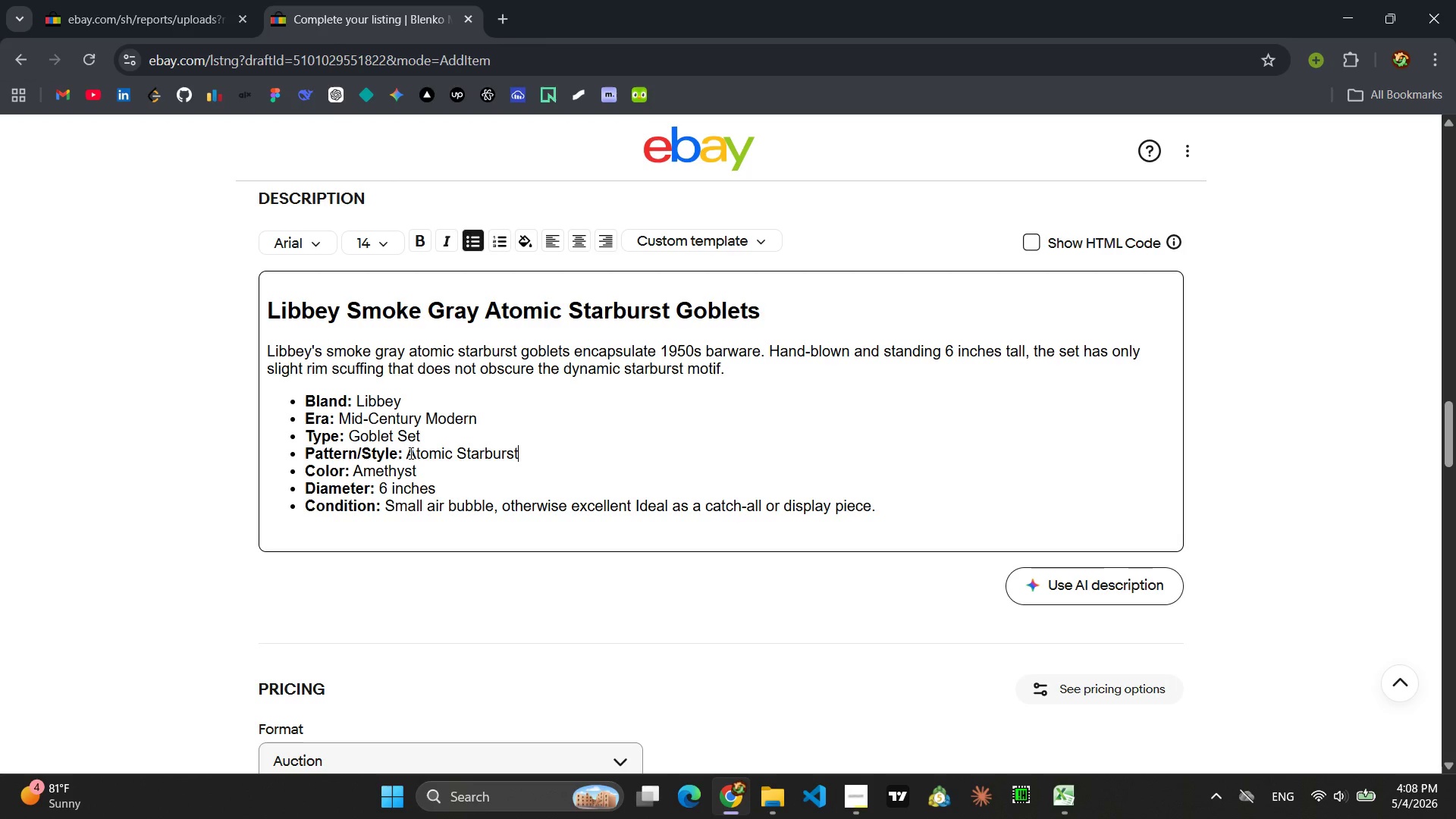 
left_click_drag(start_coordinate=[422, 469], to_coordinate=[351, 474])
 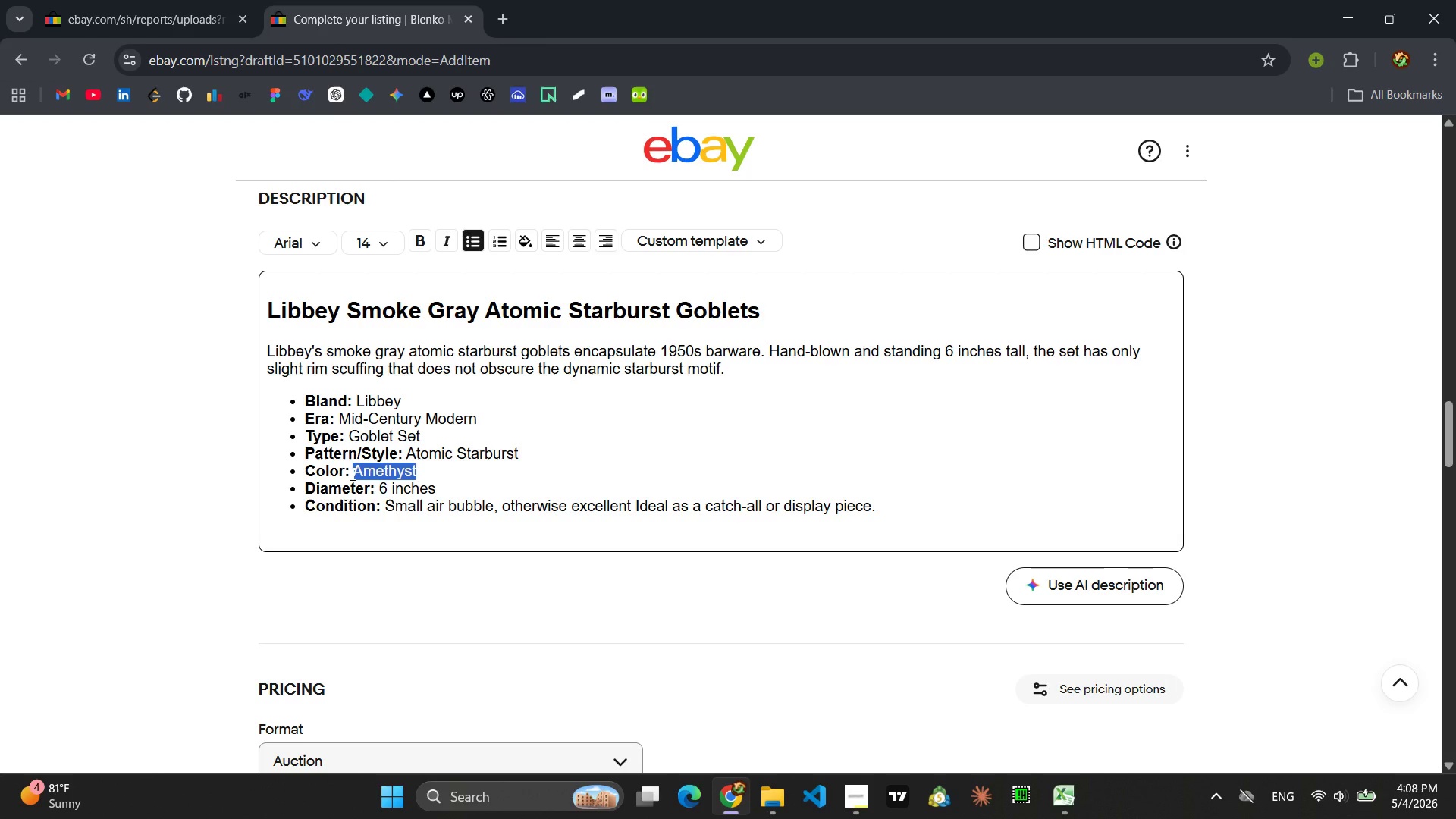 
type(Smoke Gray)
 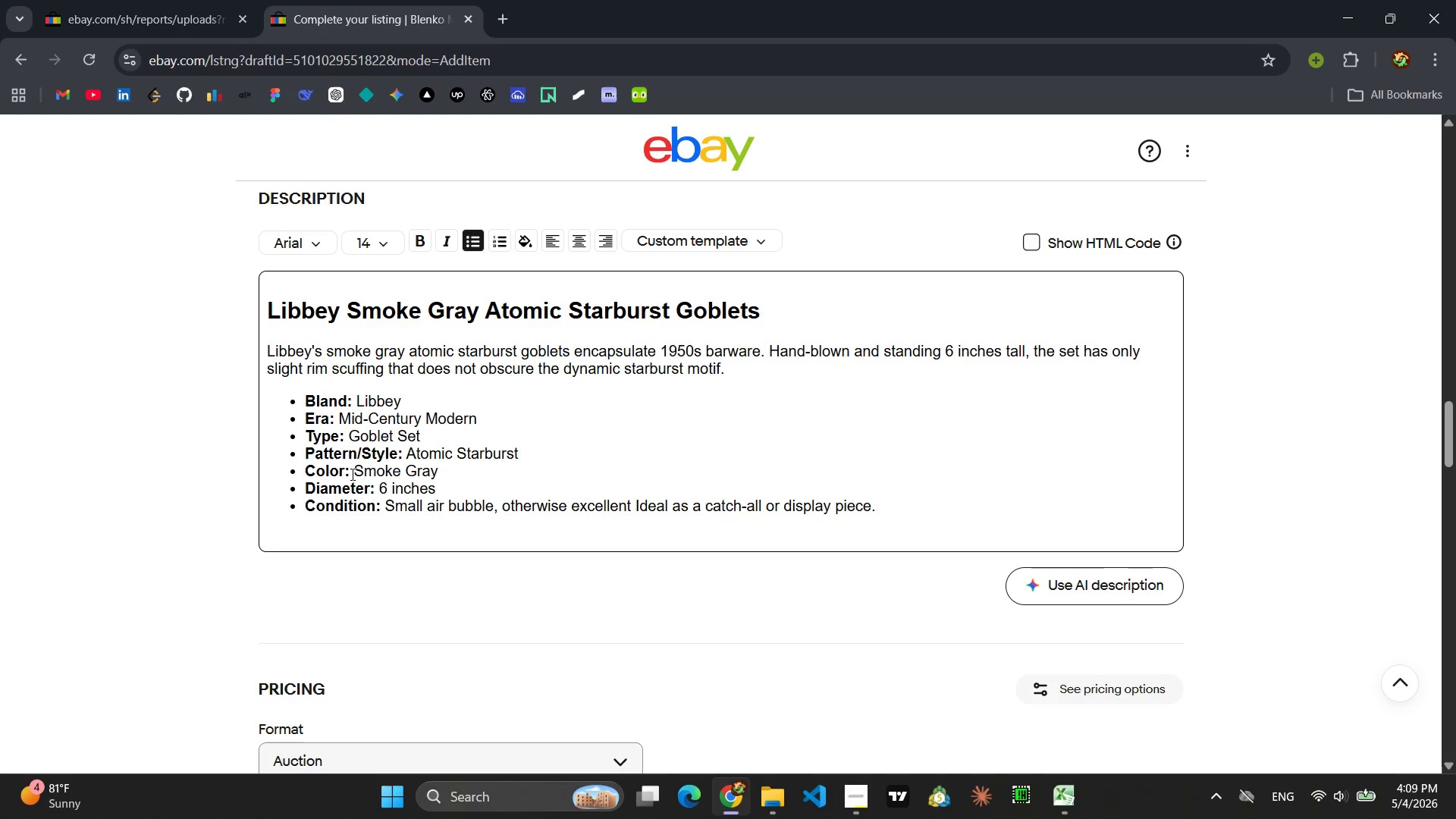 
left_click([372, 489])
 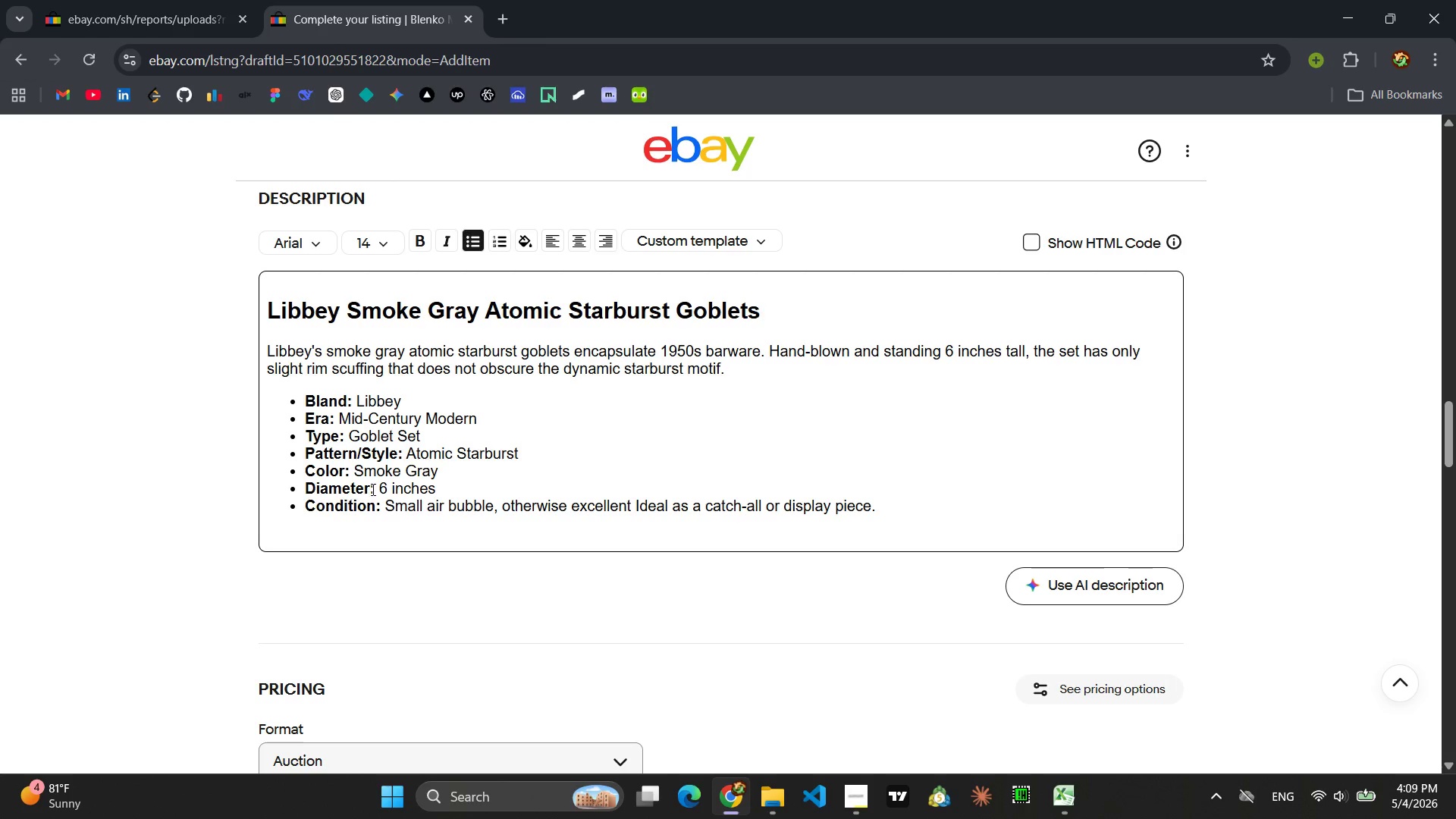 
key(Backspace)
key(Backspace)
key(Backspace)
key(Backspace)
key(Backspace)
key(Backspace)
key(Backspace)
key(Backspace)
type(Hieh)
key(Backspace)
type(ght)
 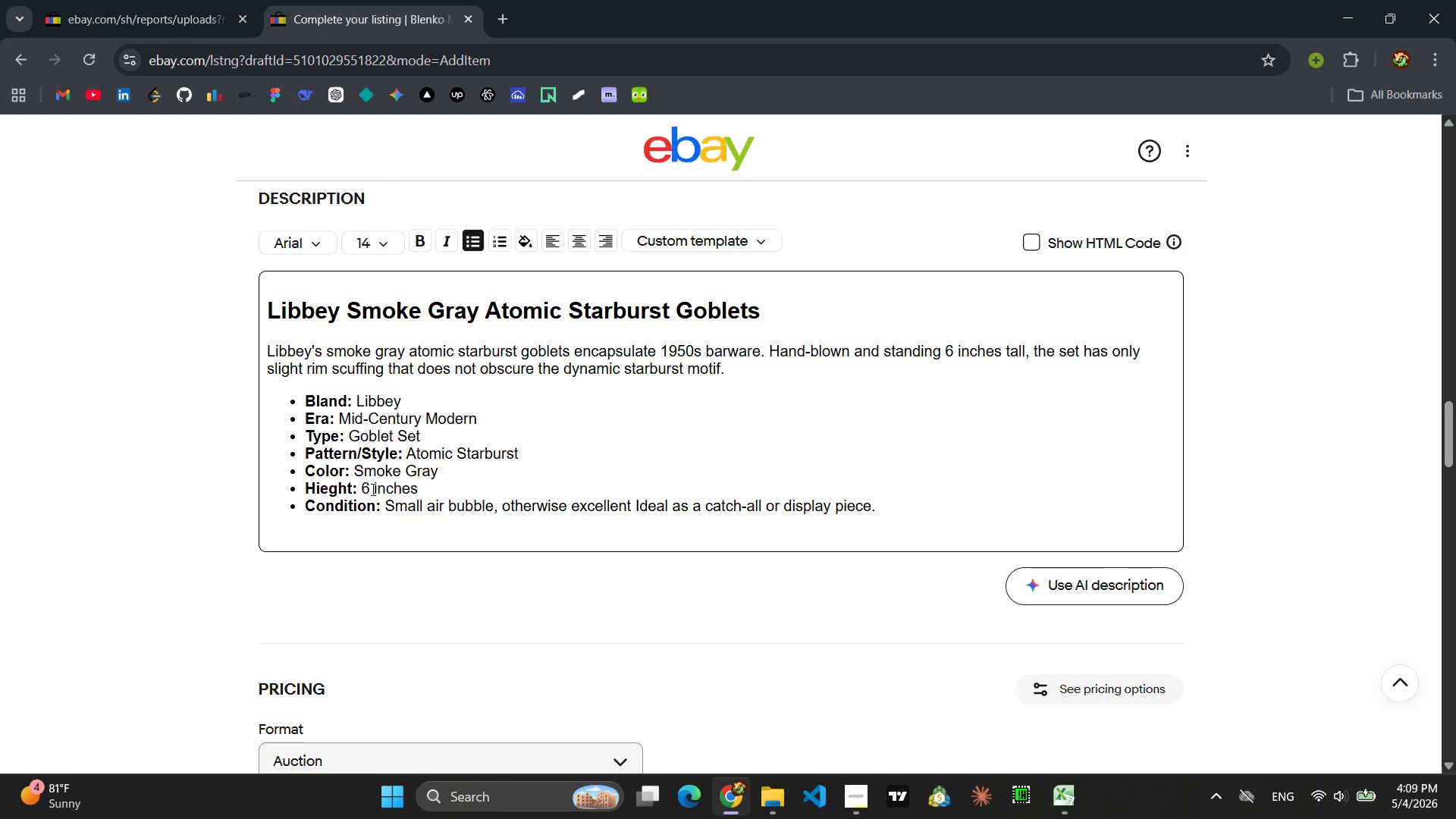 
wait(7.53)
 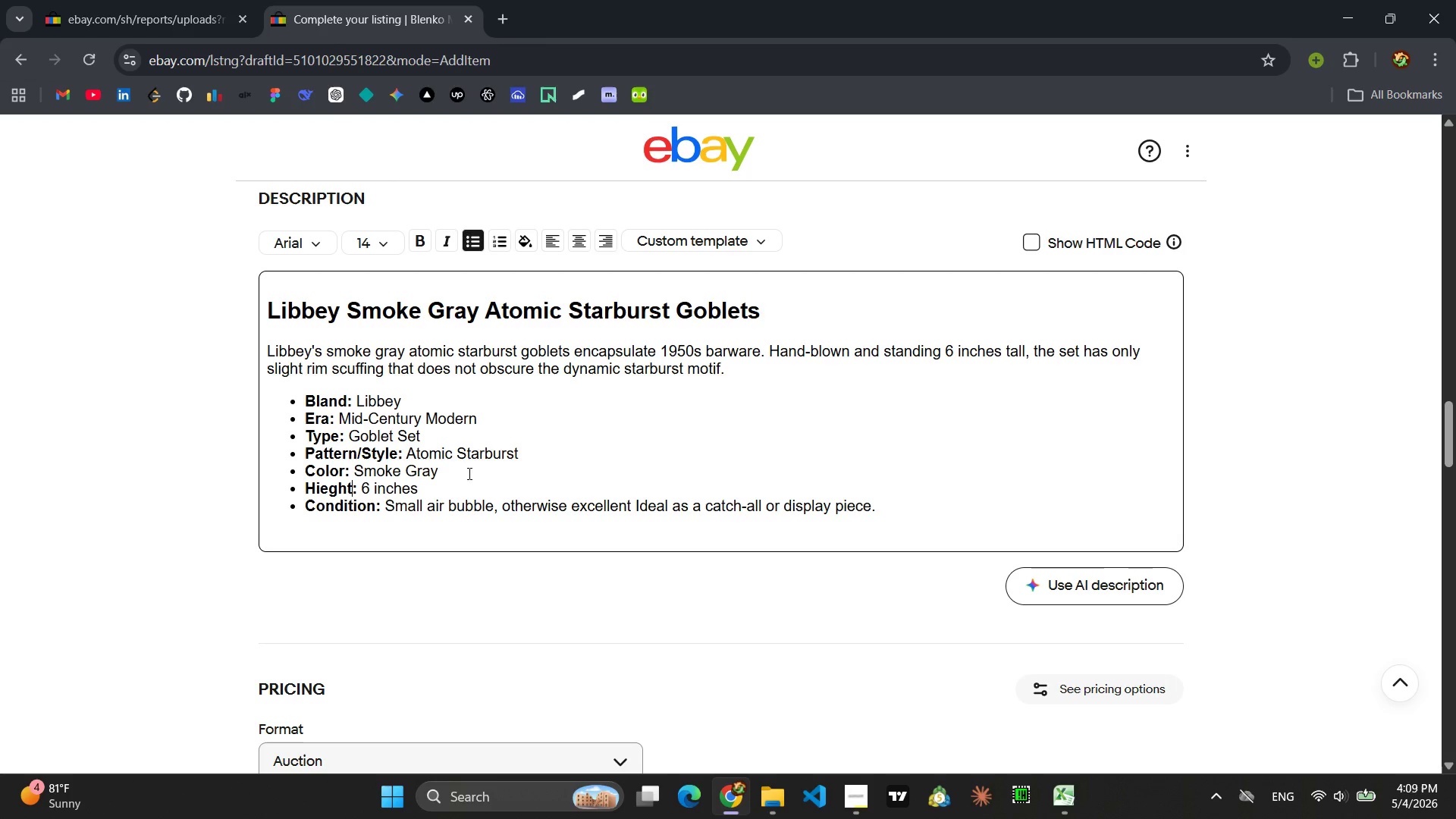 
left_click_drag(start_coordinate=[884, 511], to_coordinate=[387, 507])
 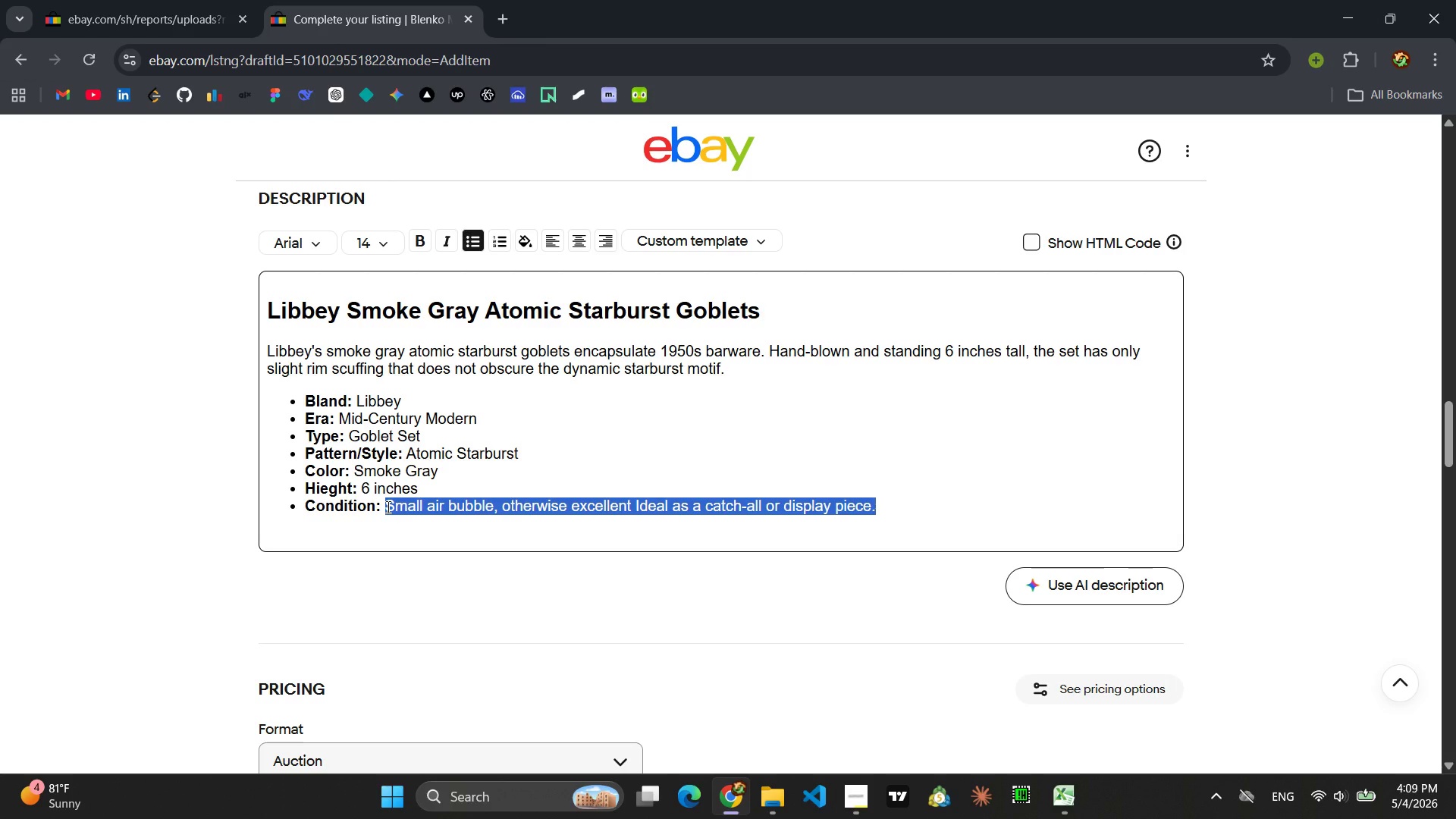 
type(Slight rim scuffing Evel)
key(Backspace)
key(Backspace)
key(Backspace)
type(levate your cocktail o)
key(Backspace)
type(hour with authentic mid)
key(Backspace)
key(Backspace)
key(Backspace)
type(Mid-Centr)
key(Backspace)
type(ury glass.)
 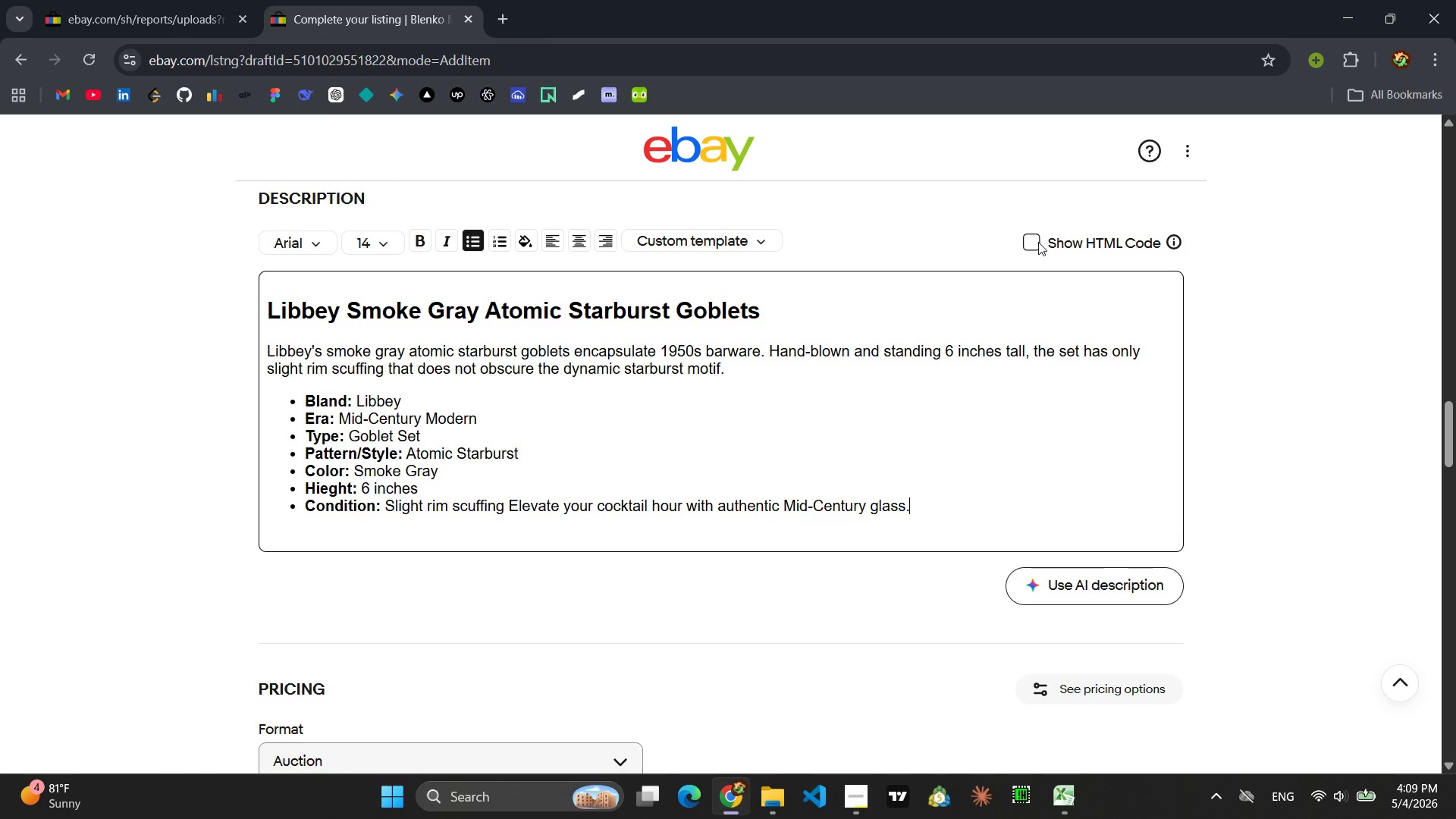 
left_click([479, 377])
 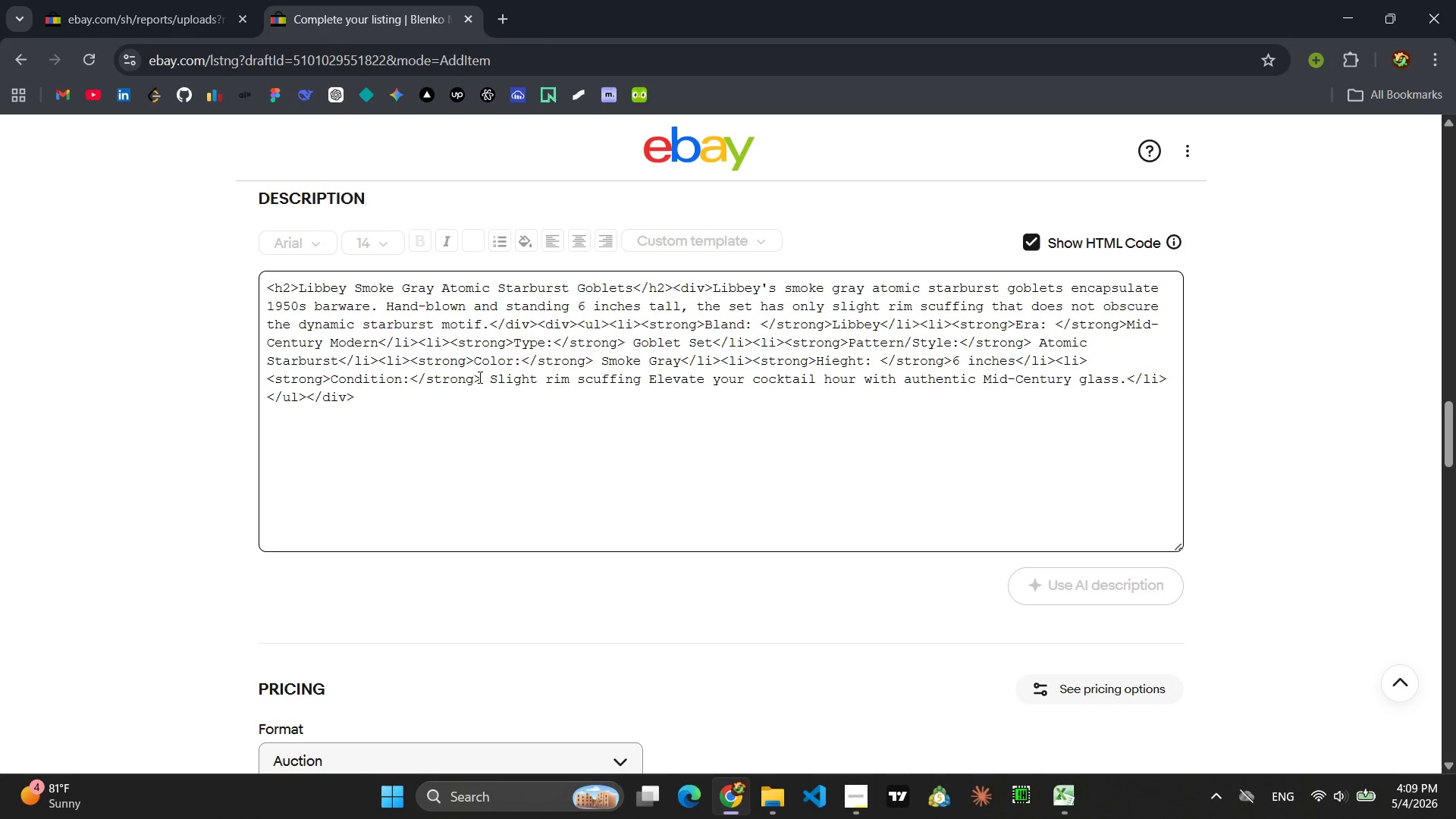 
key(Control+A)
 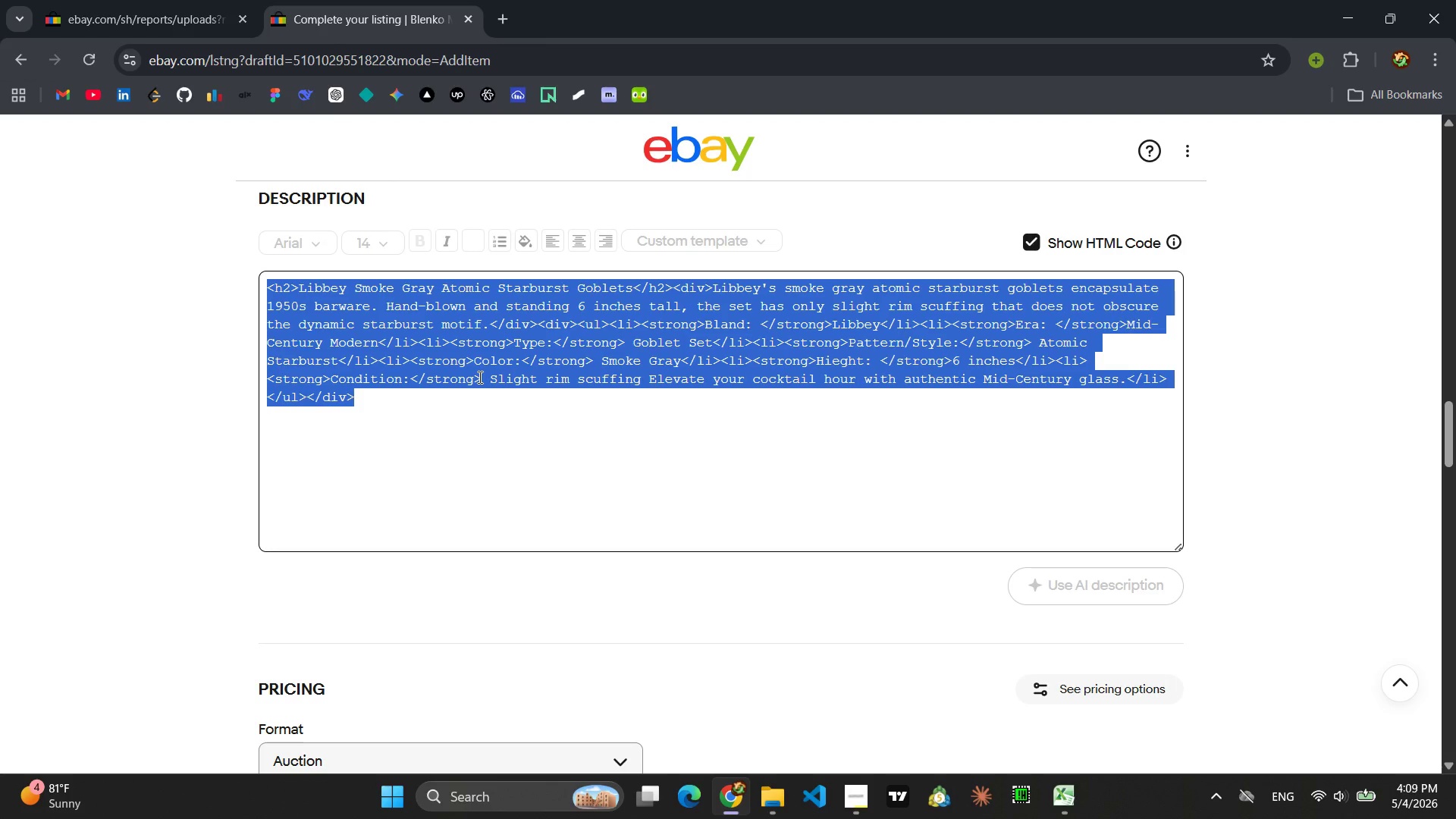 
key(Control+C)
 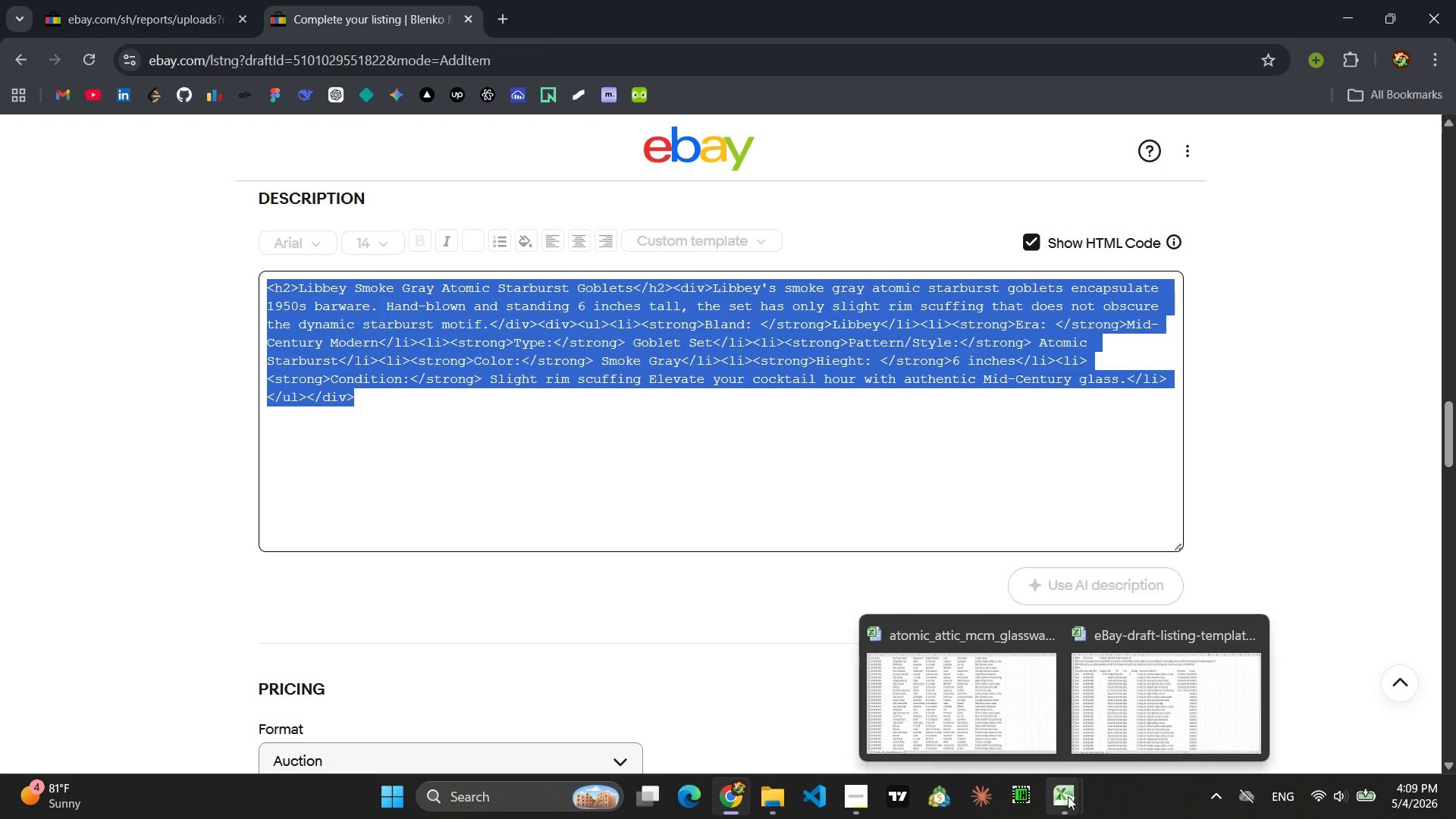 
left_click([1118, 723])
 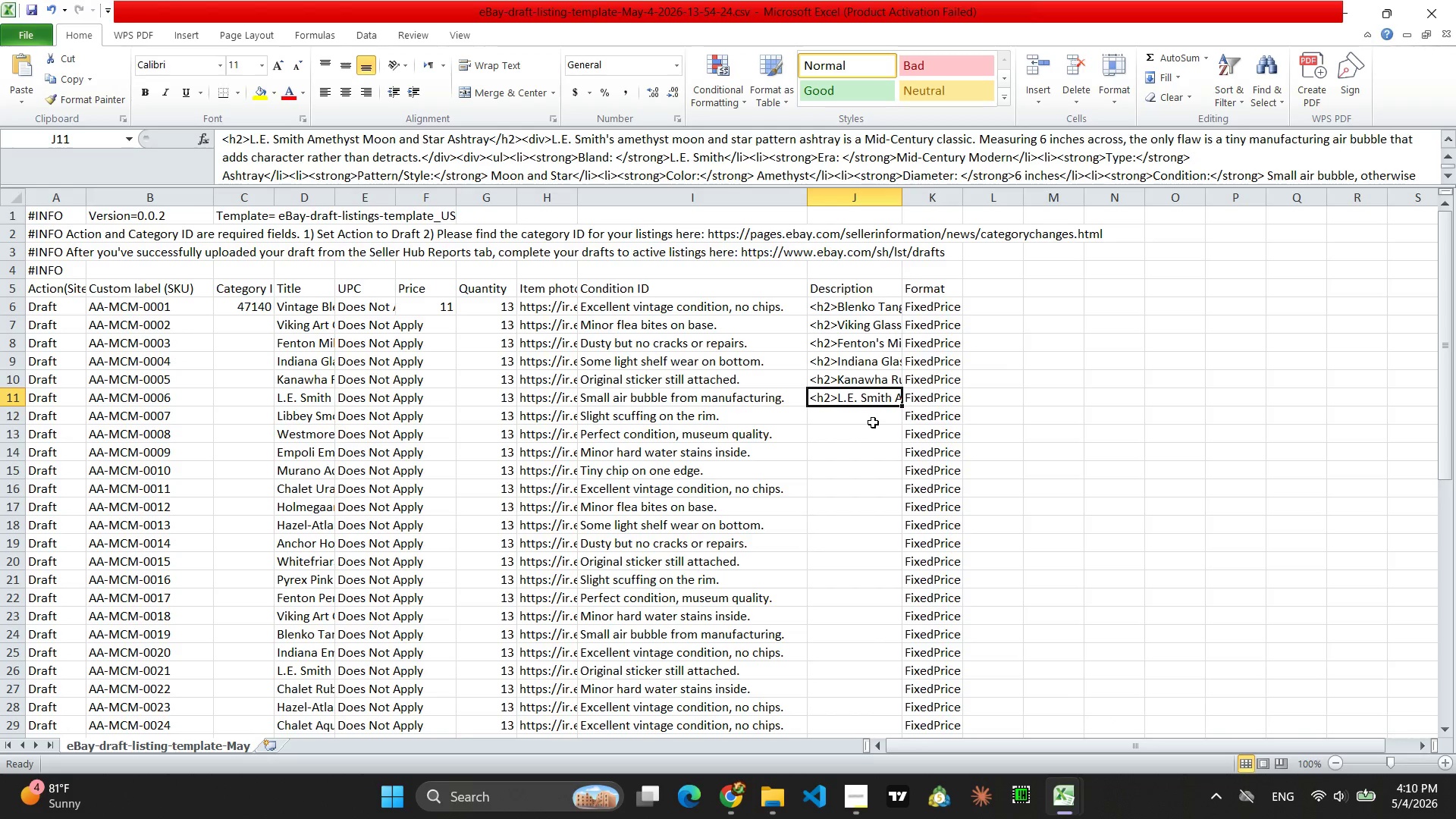 
left_click([870, 415])
 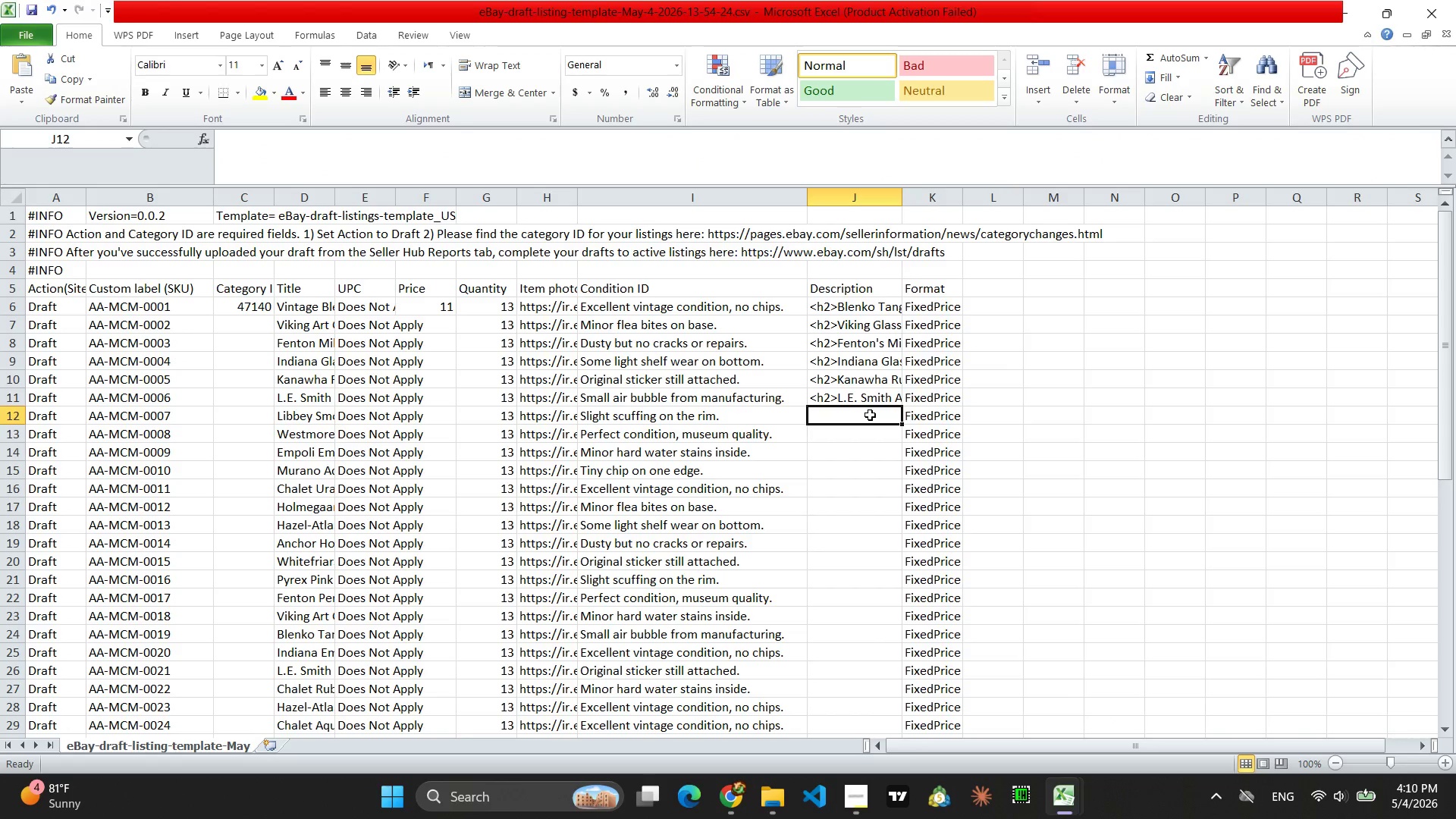 
key(Control+V)
 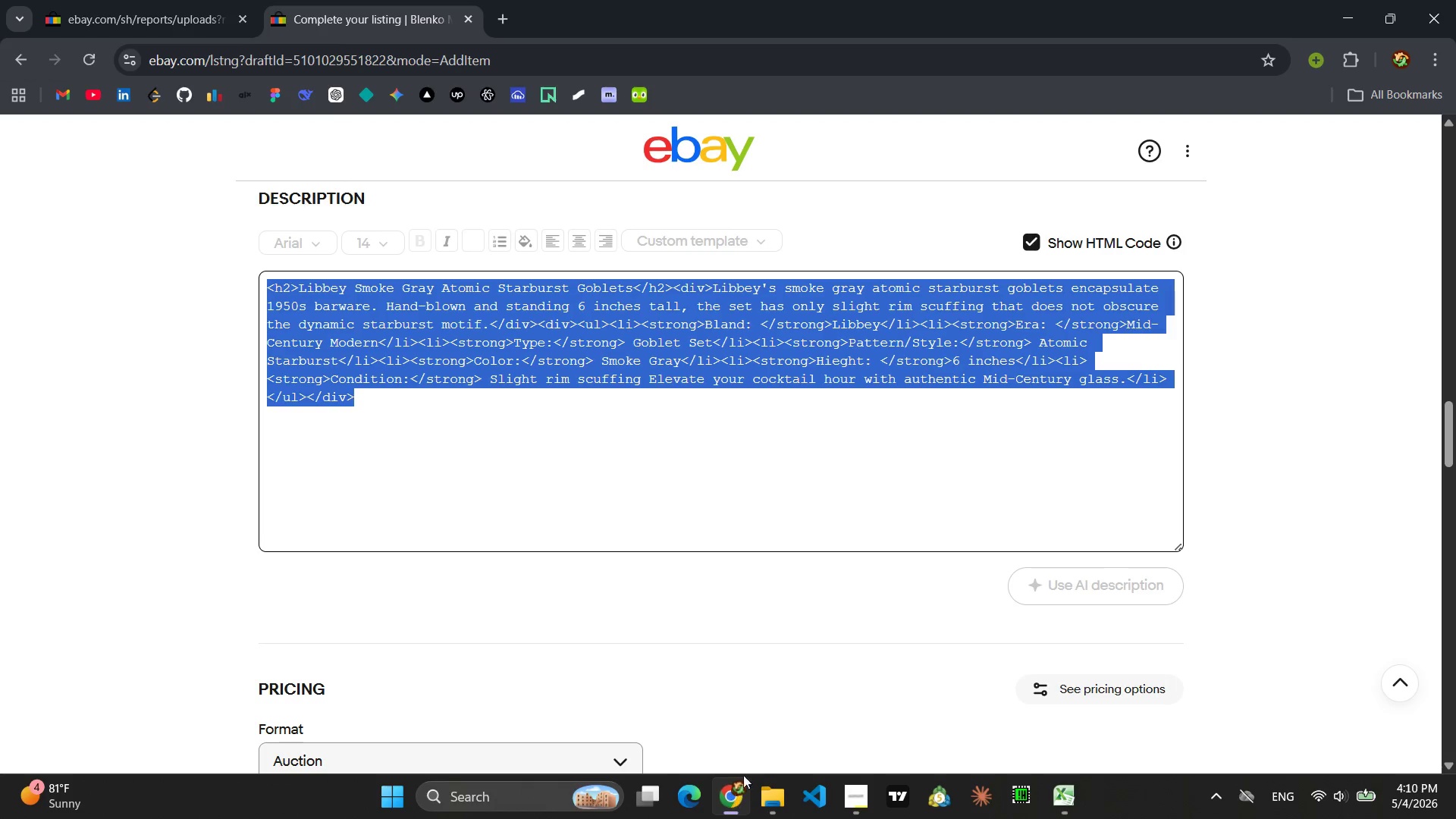 
left_click([1036, 243])
 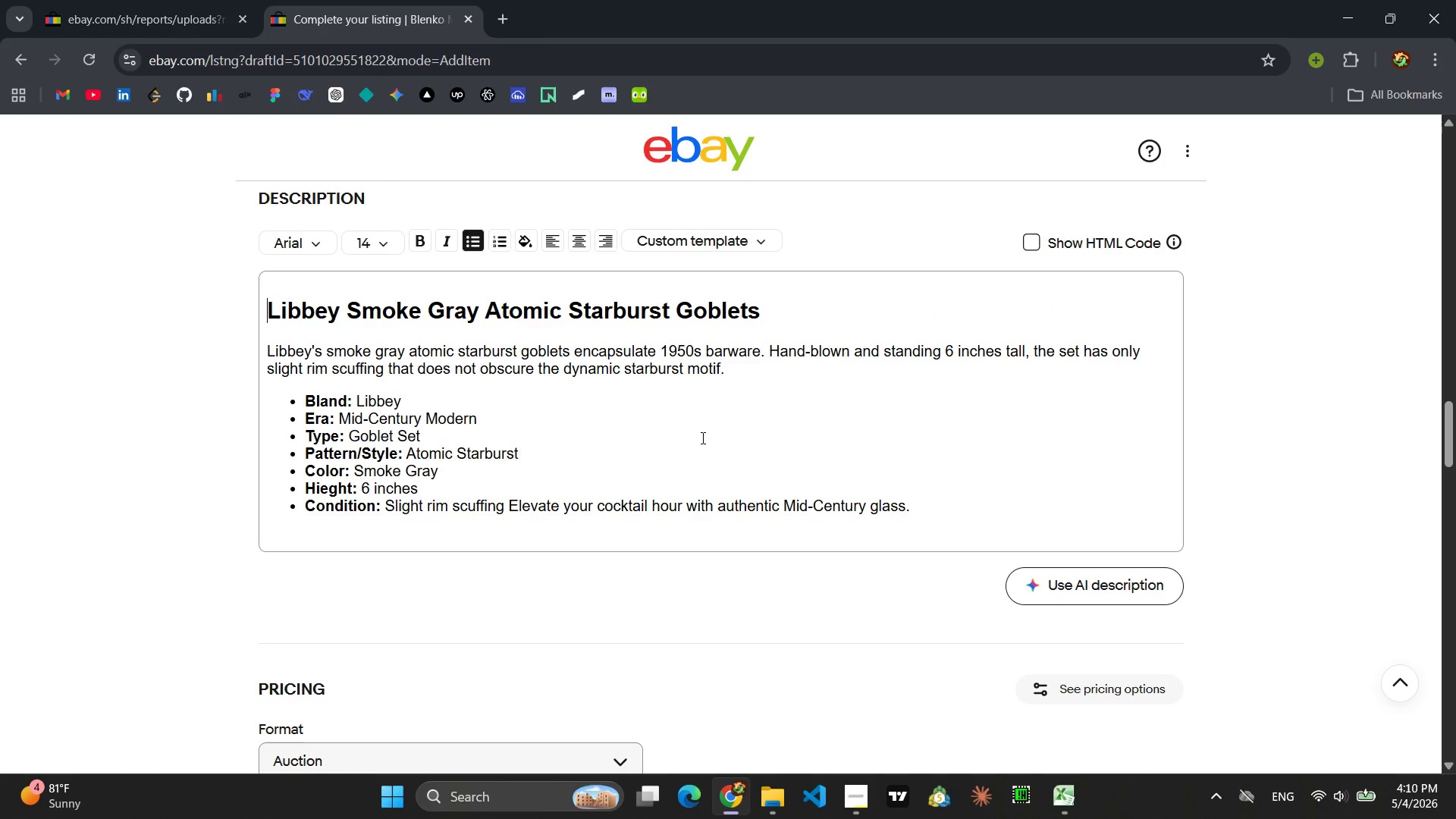 
left_click_drag(start_coordinate=[766, 312], to_coordinate=[241, 324])
 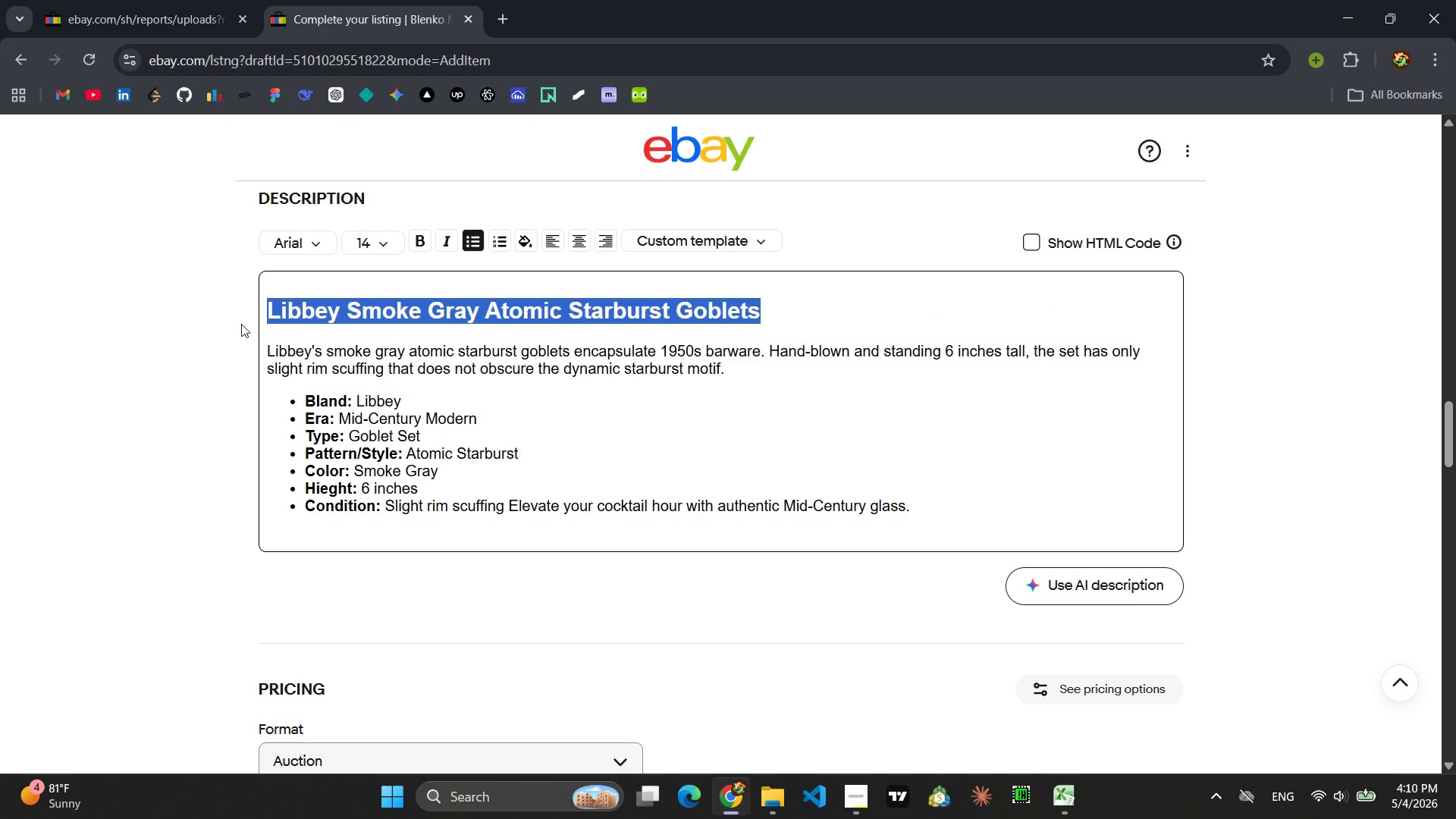 
type(Westmoreland Paneled Grape Compote)
 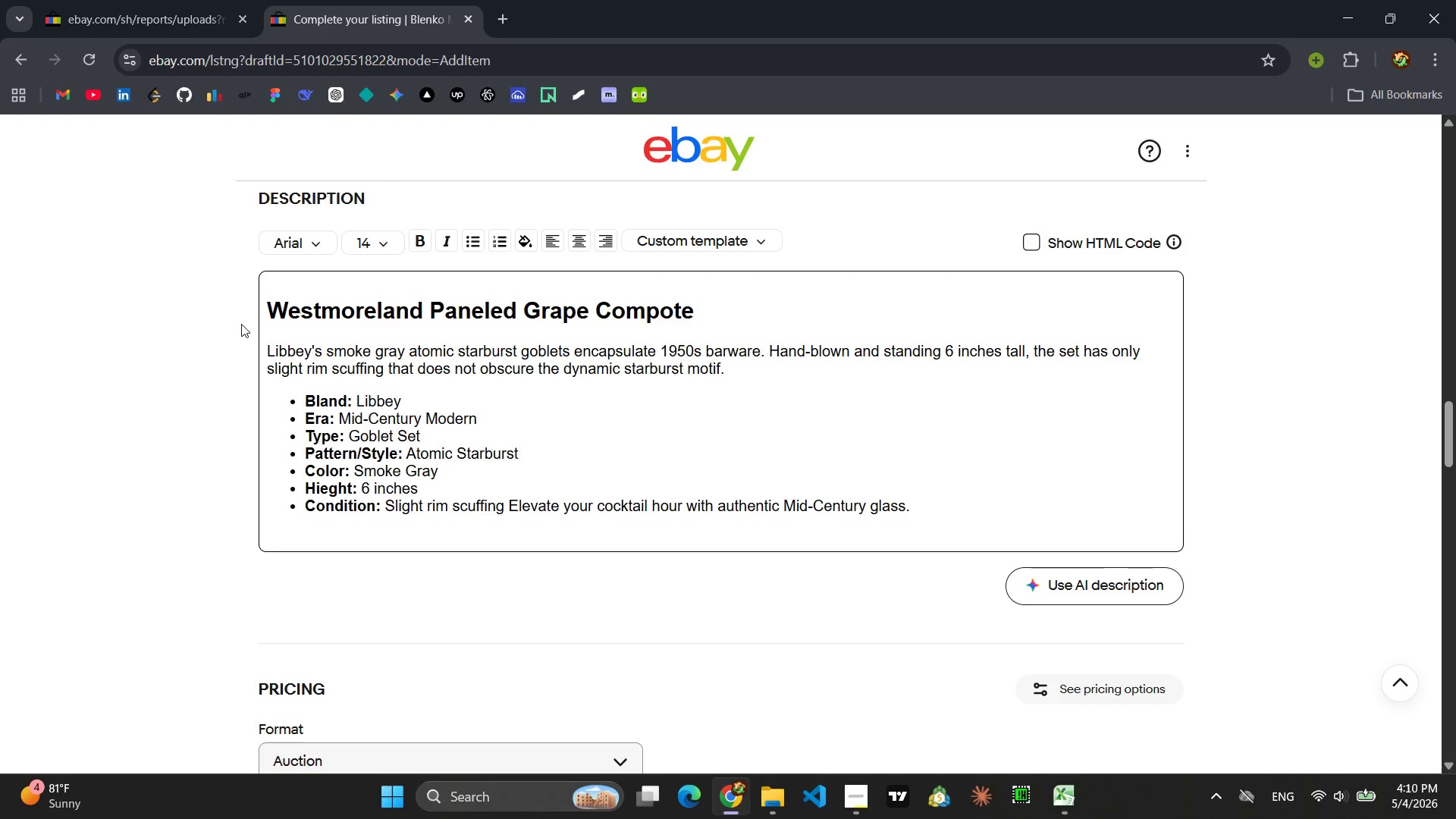 
left_click_drag(start_coordinate=[727, 366], to_coordinate=[248, 359])
 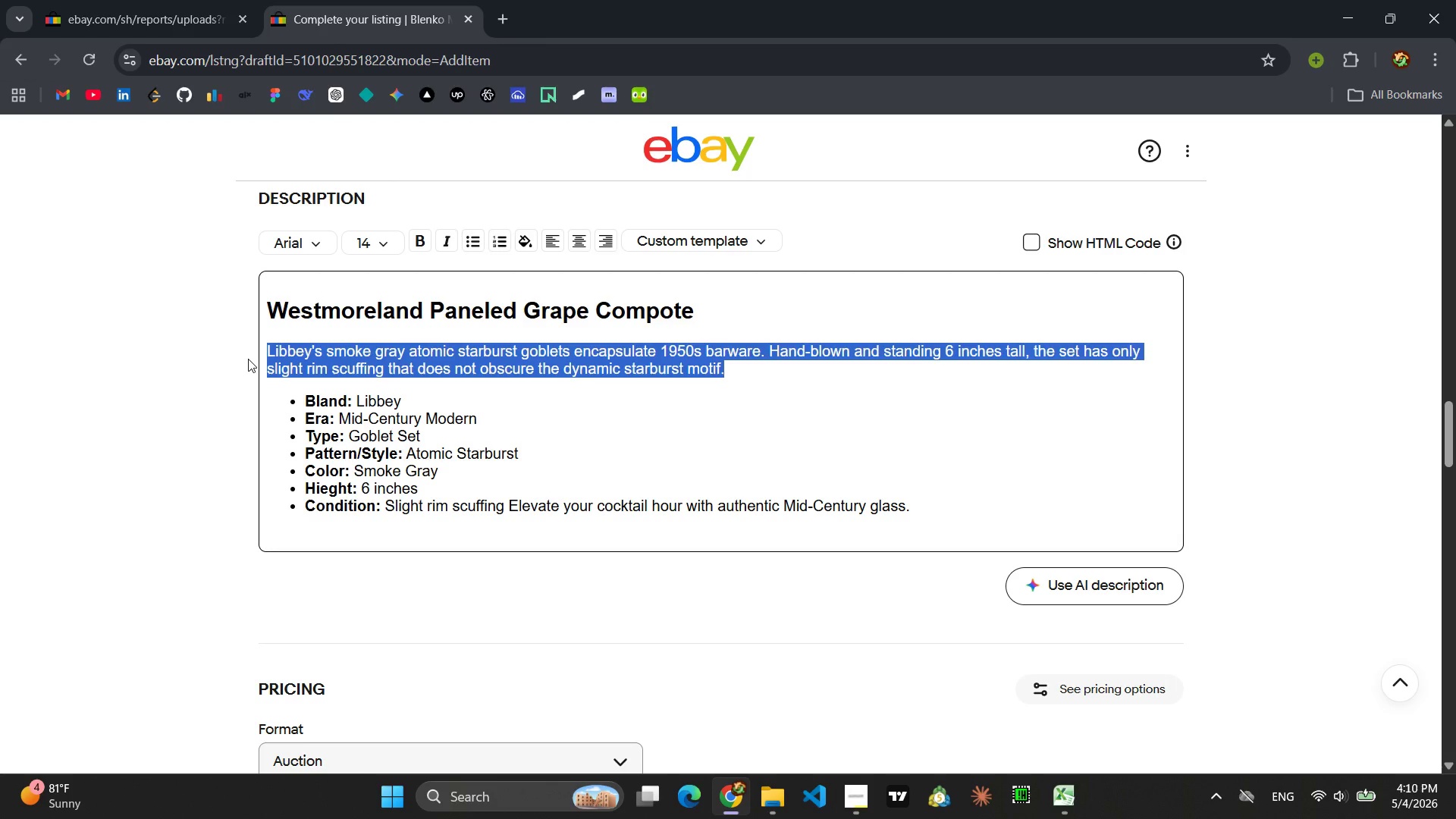 
type(Westmoreland's mil white paneled grape compote is truly museum quality. The 7-inch-tall piece features exquisite grape relief and remains in perfec condition with no chips or repairs )
 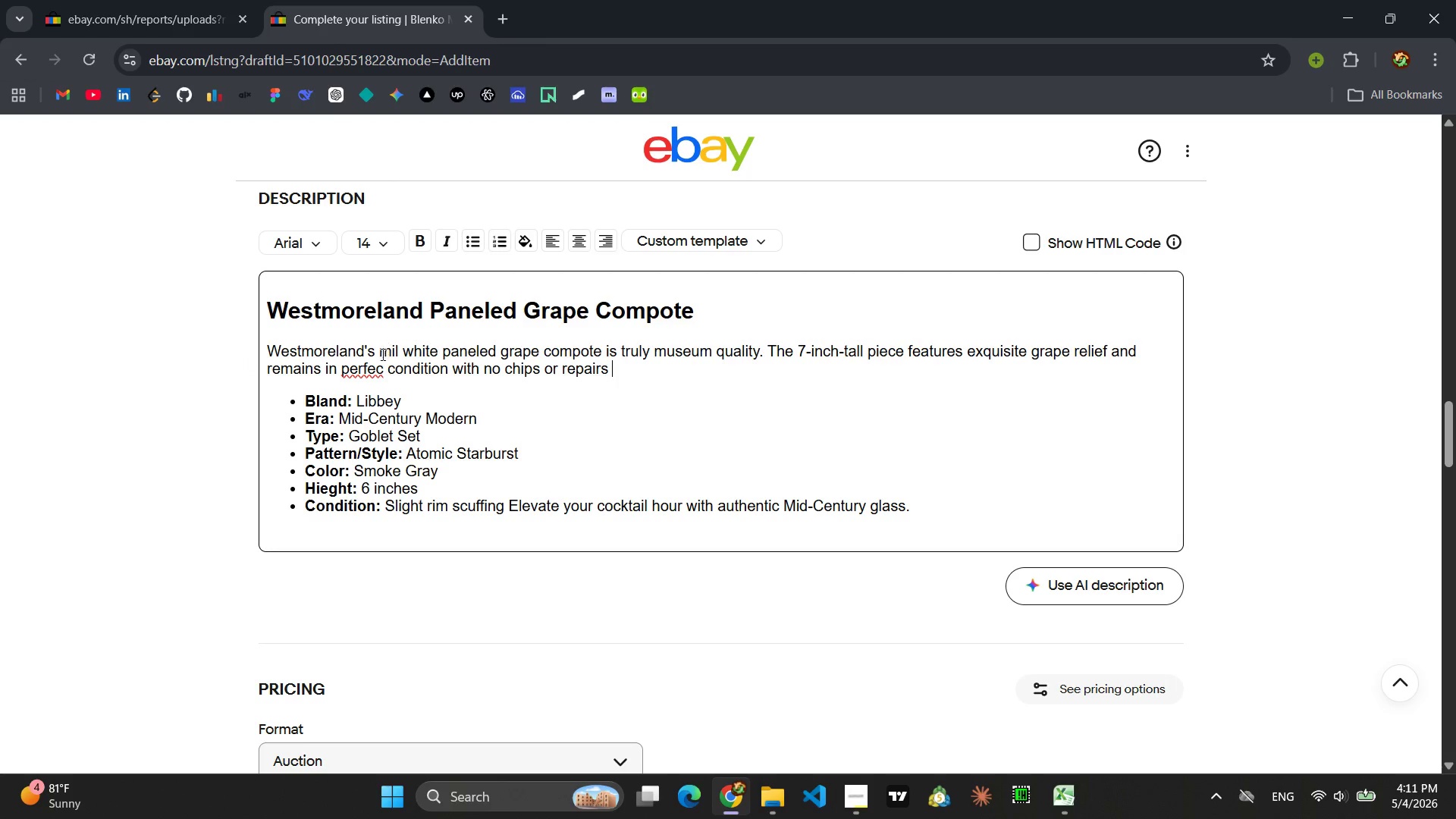 
left_click([381, 369])
 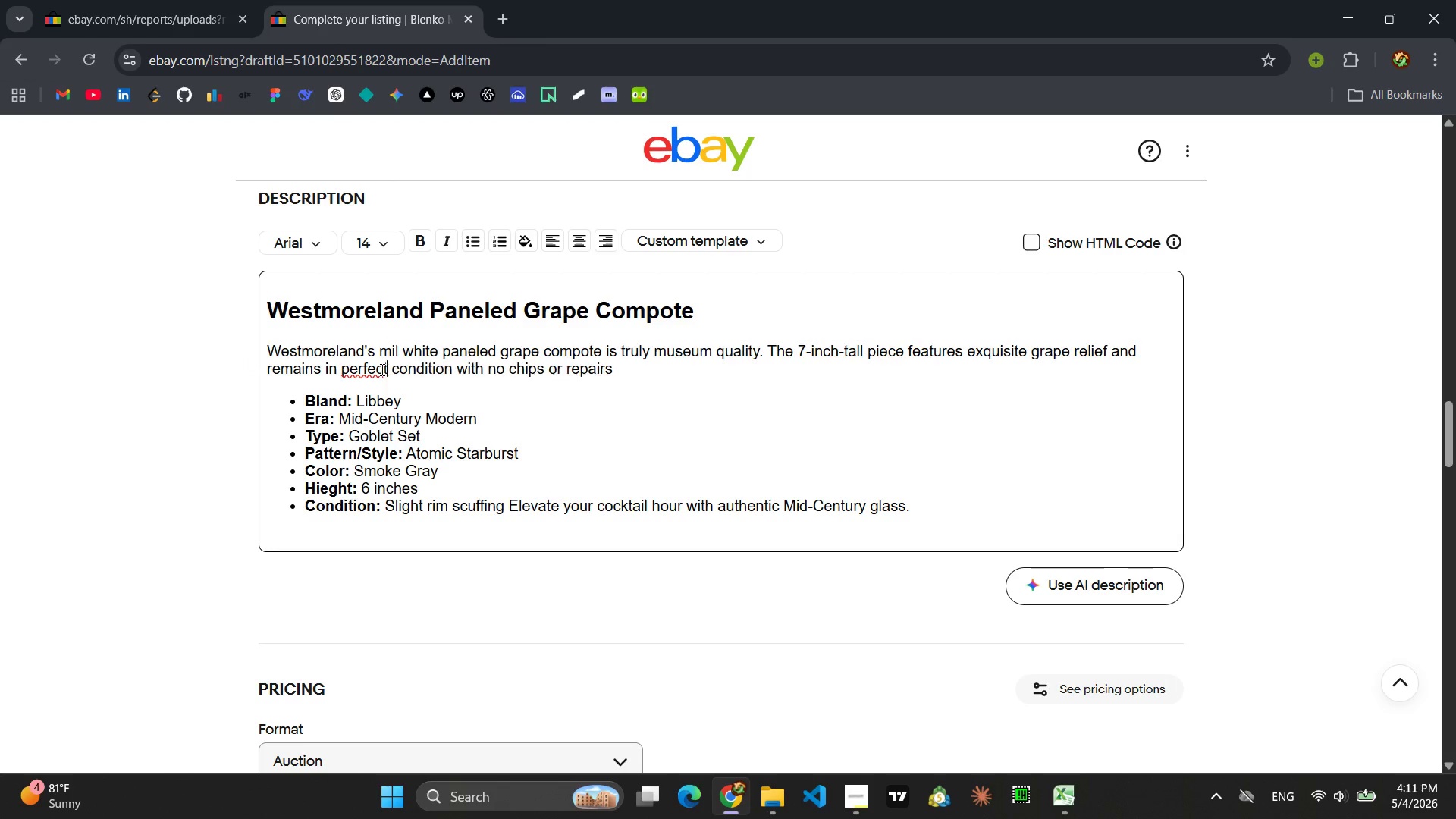 
key(T)
 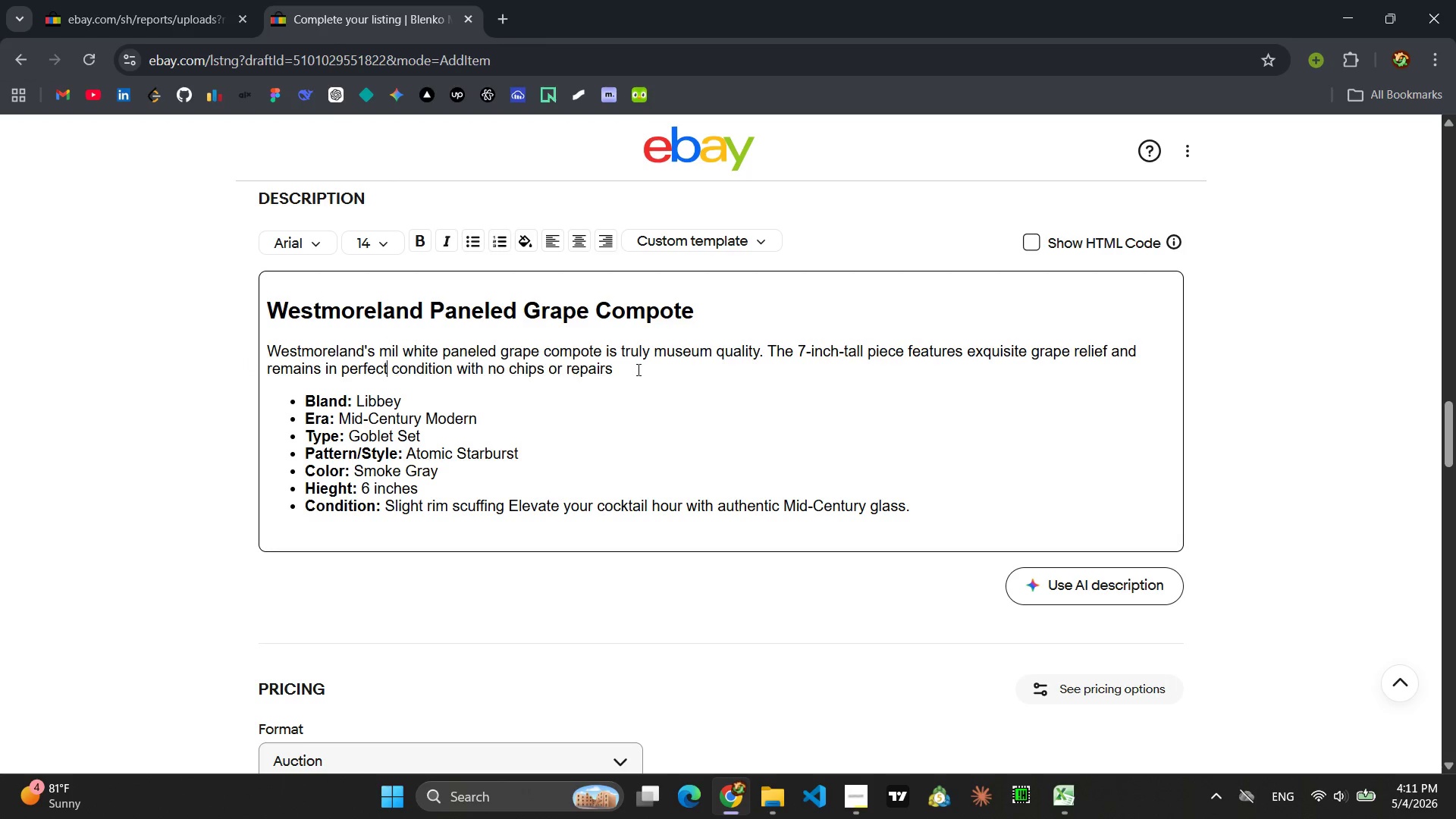 
left_click([639, 368])
 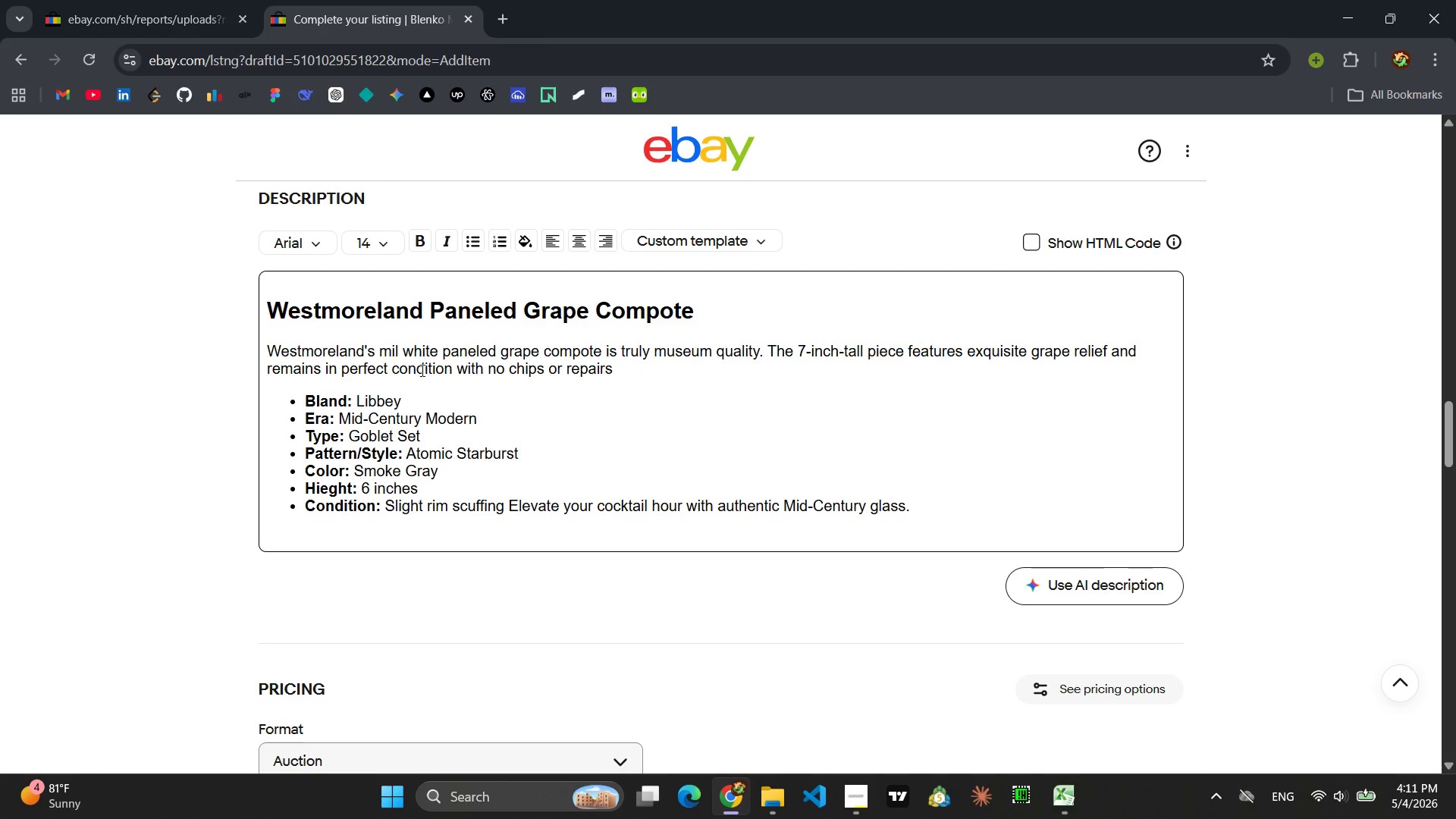 
left_click_drag(start_coordinate=[401, 398], to_coordinate=[358, 404])
 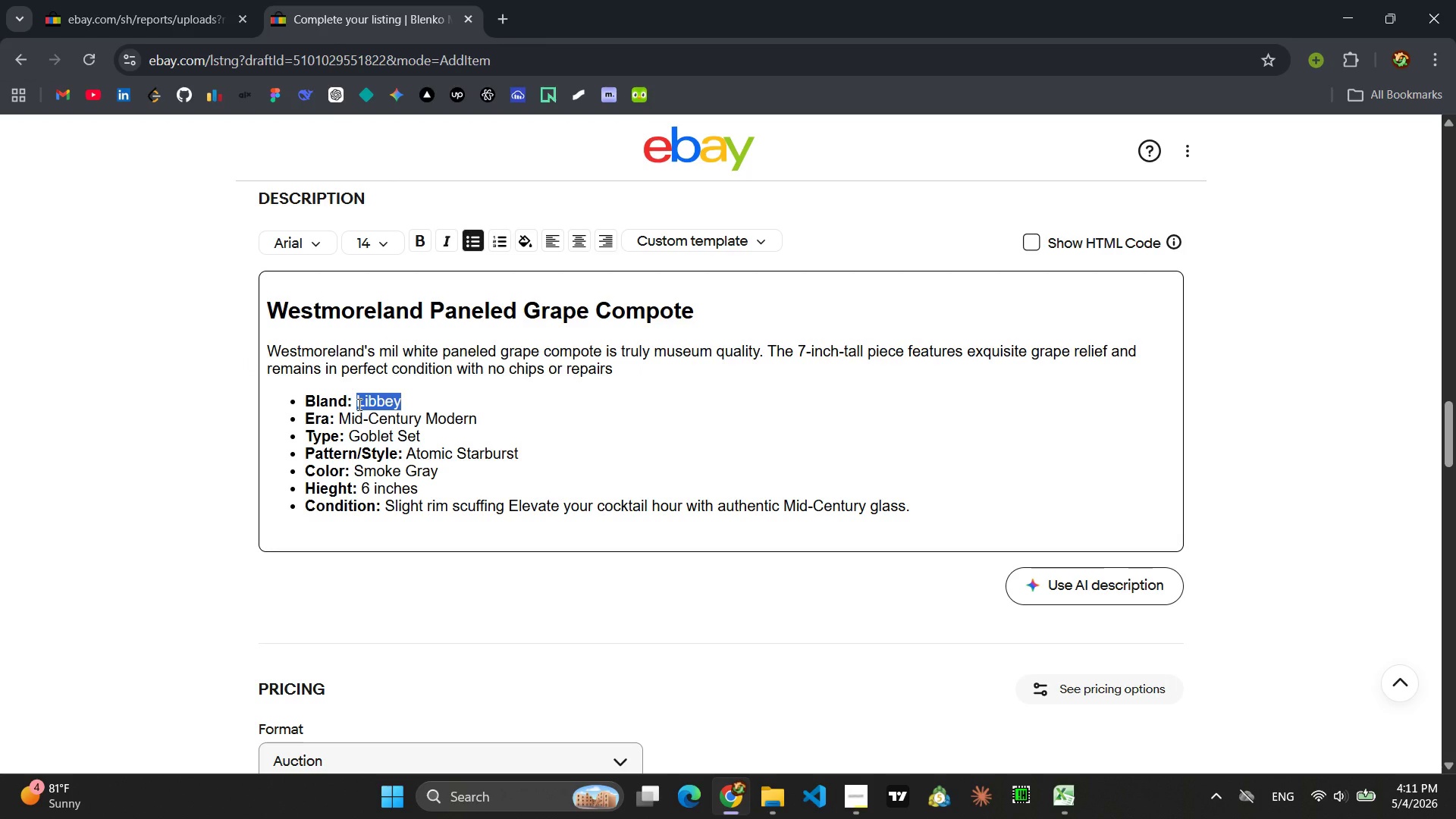 
type(Westmorele)
key(Backspace)
type(and)
 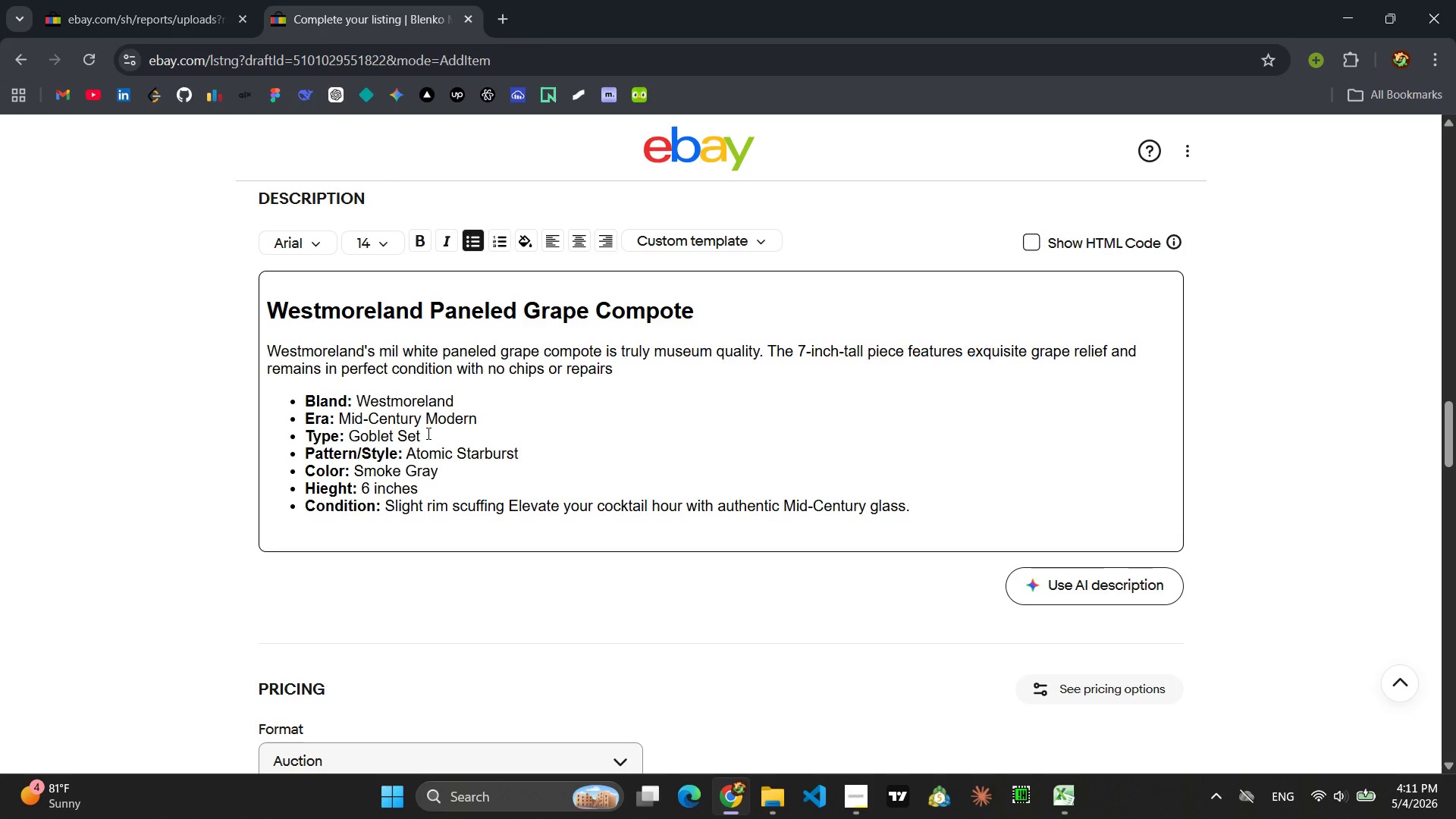 
left_click_drag(start_coordinate=[427, 433], to_coordinate=[350, 436])
 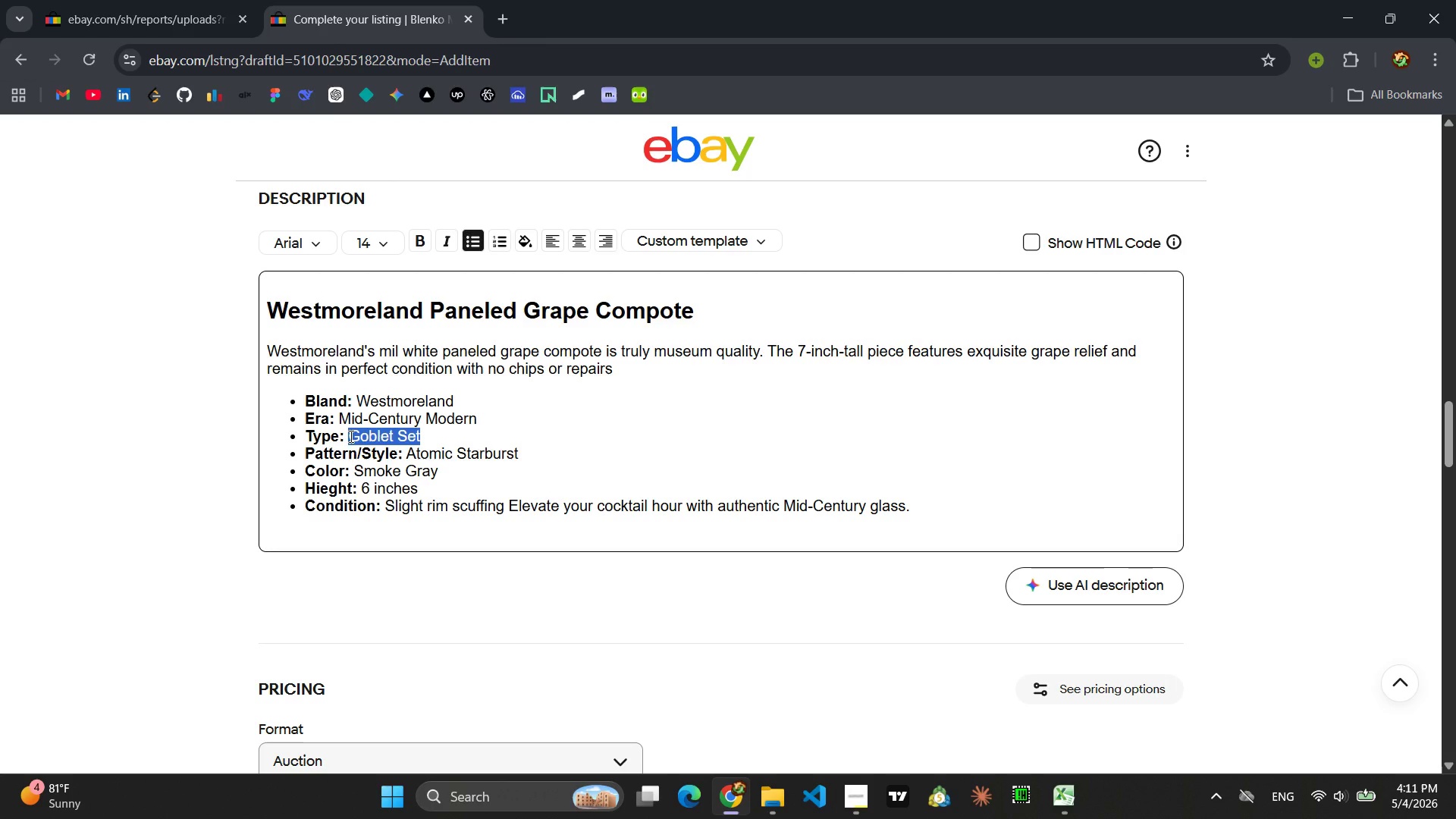 
type(Compote)
 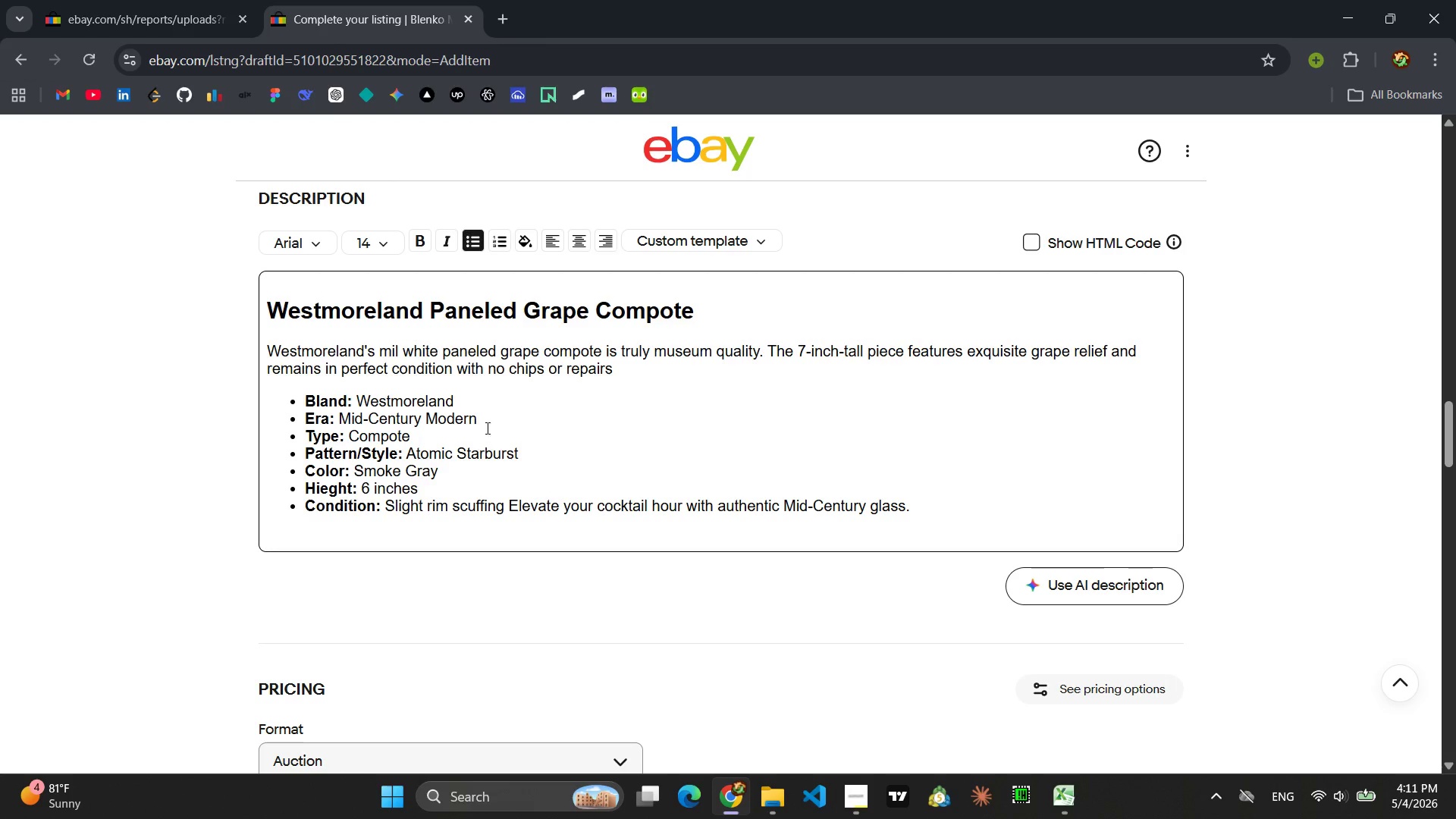 
left_click_drag(start_coordinate=[522, 444], to_coordinate=[496, 459])
 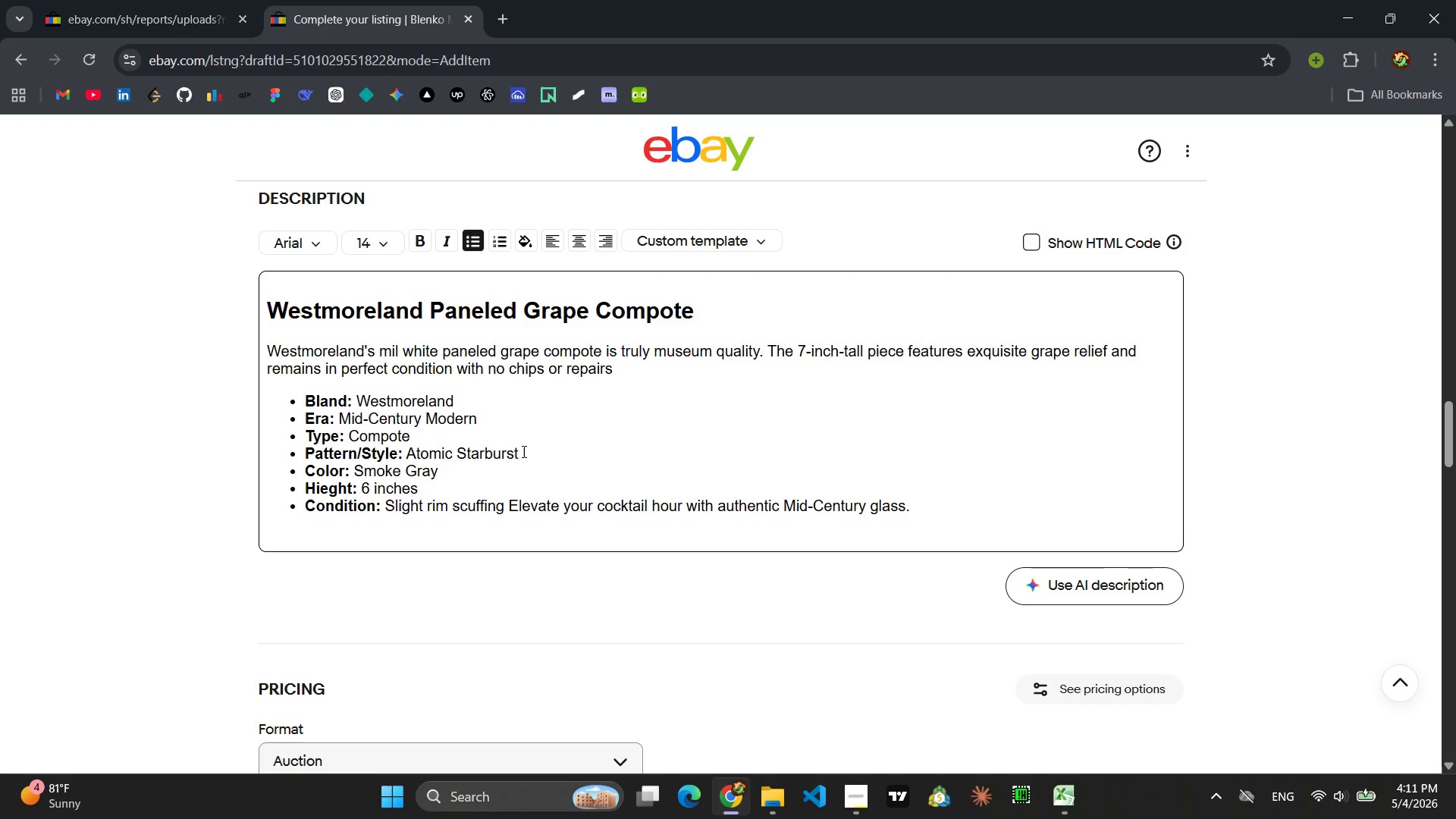 
left_click_drag(start_coordinate=[522, 451], to_coordinate=[406, 455])
 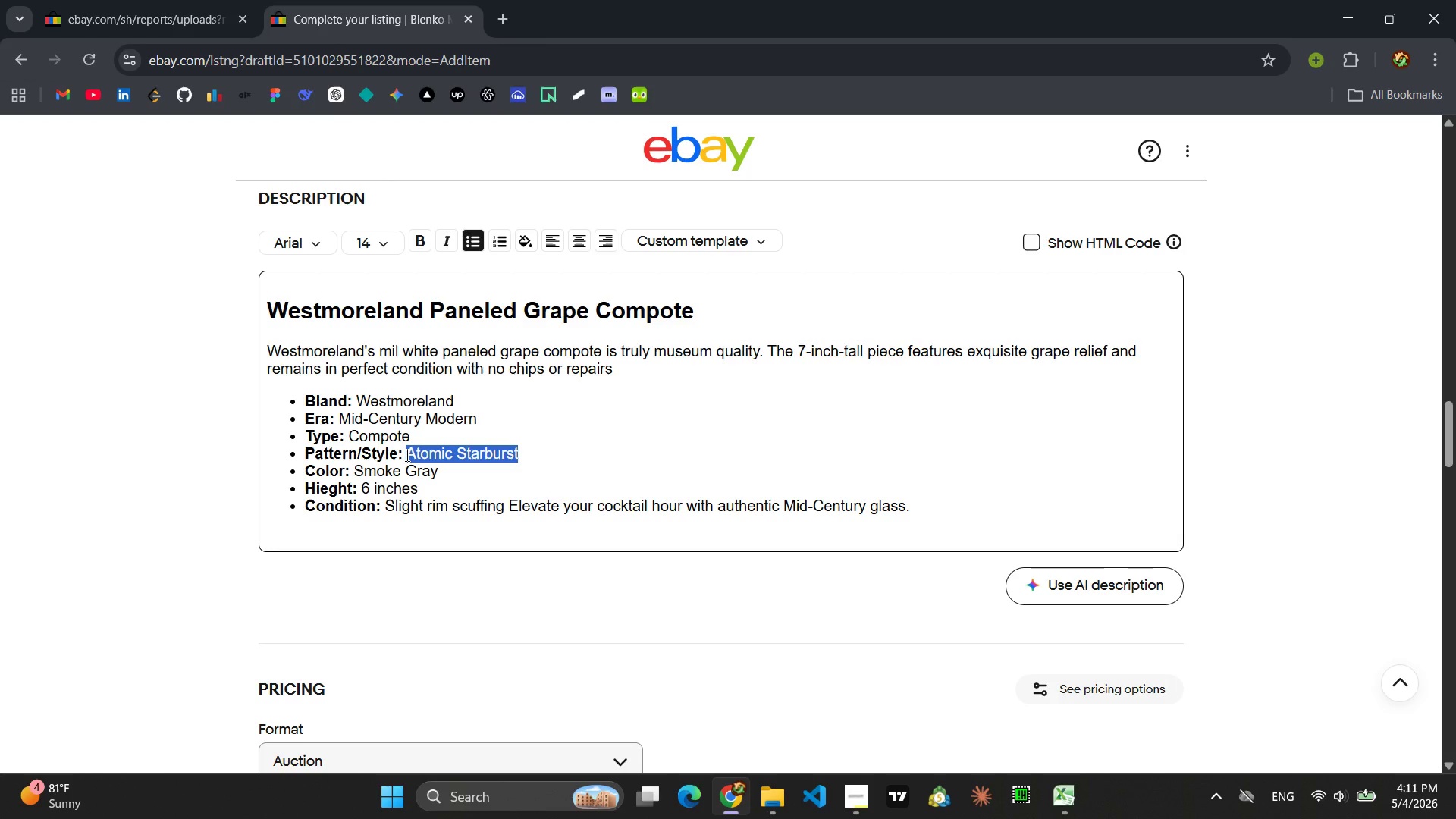 
type(Paneled Grpa)
key(Backspace)
type(ap)
key(Backspace)
key(Backspace)
key(Backspace)
type(ape)
 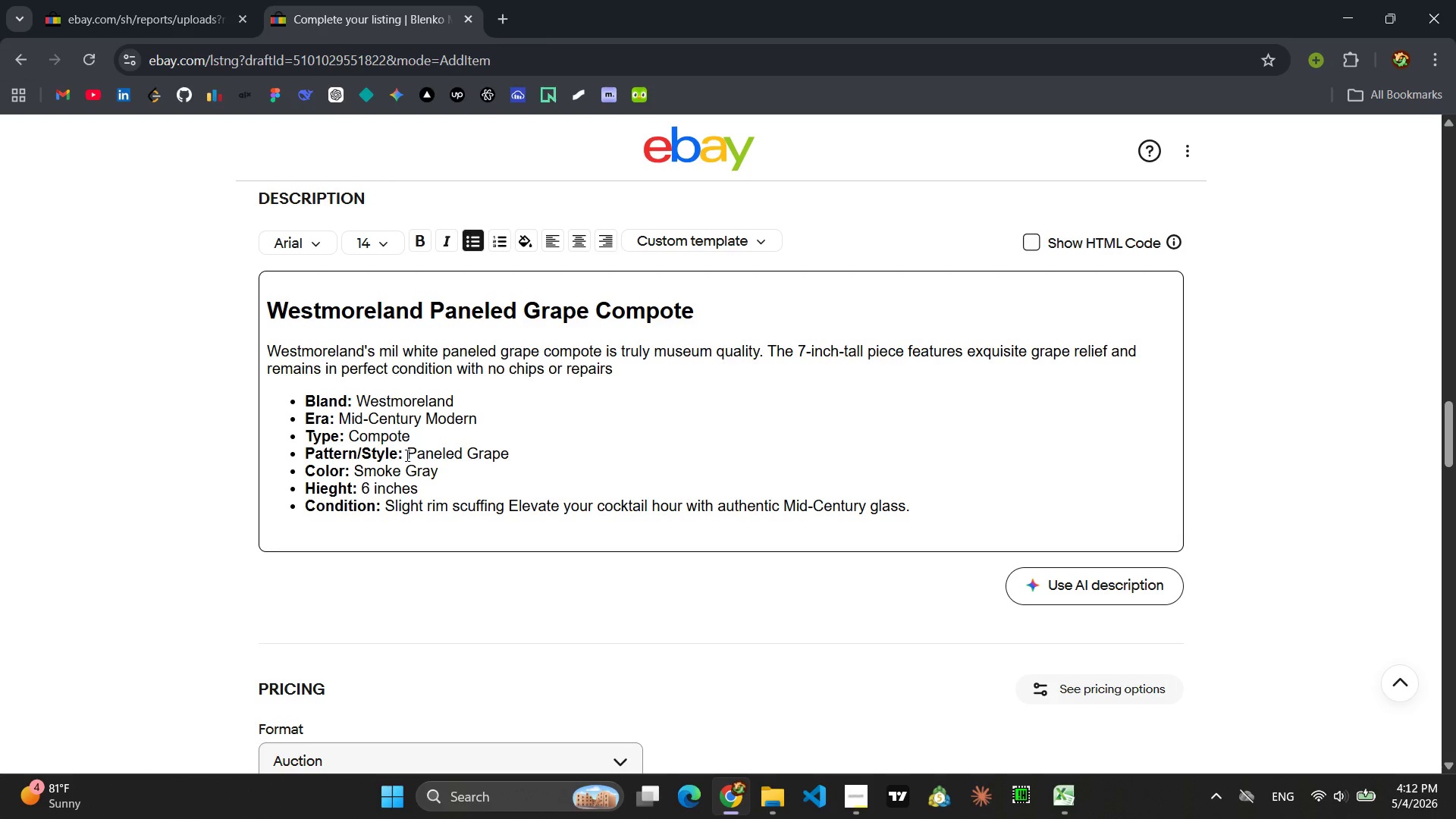 
left_click_drag(start_coordinate=[443, 471], to_coordinate=[354, 473])
 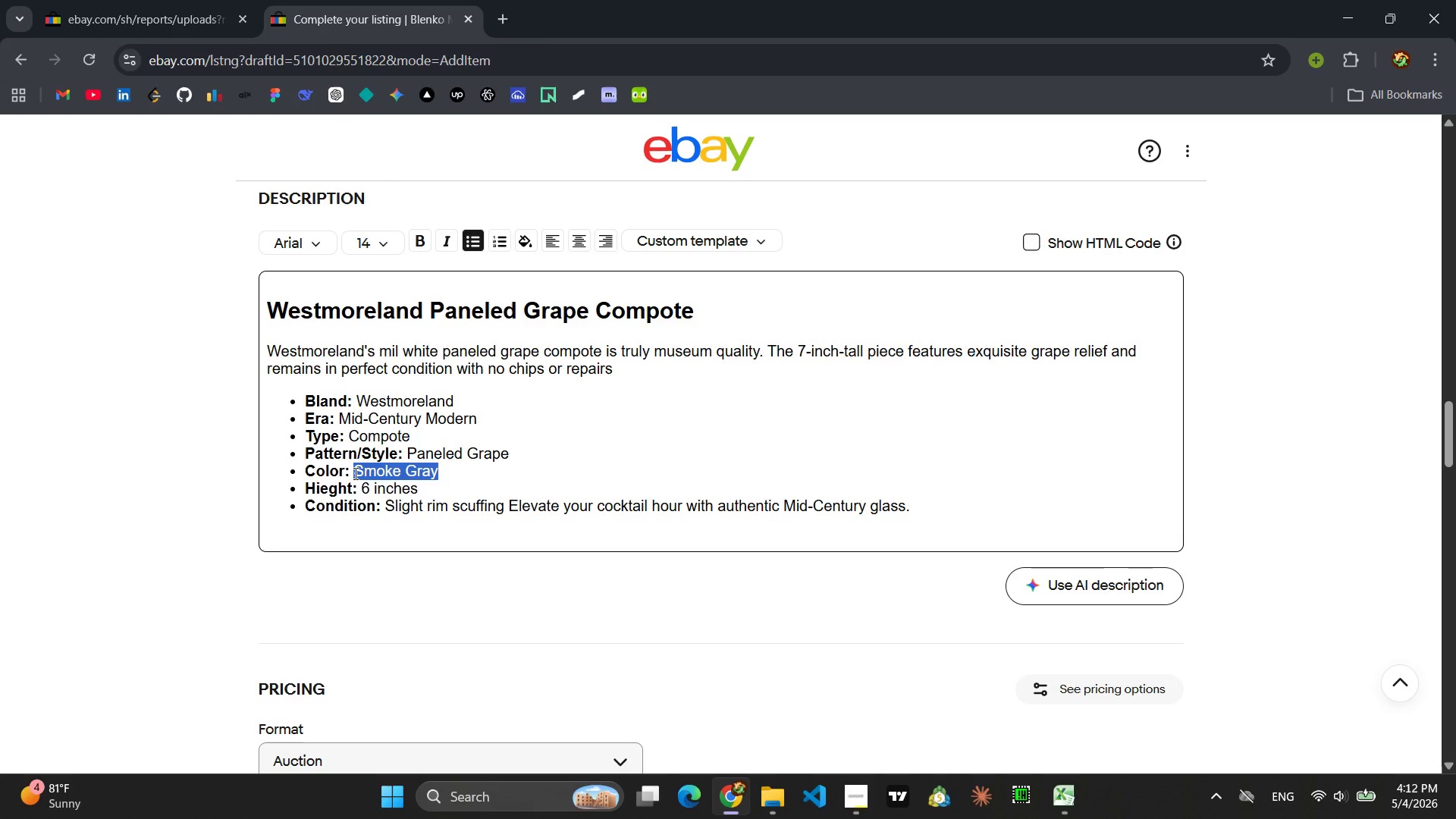 
type(Milk Whie)
key(Backspace)
type(te)
 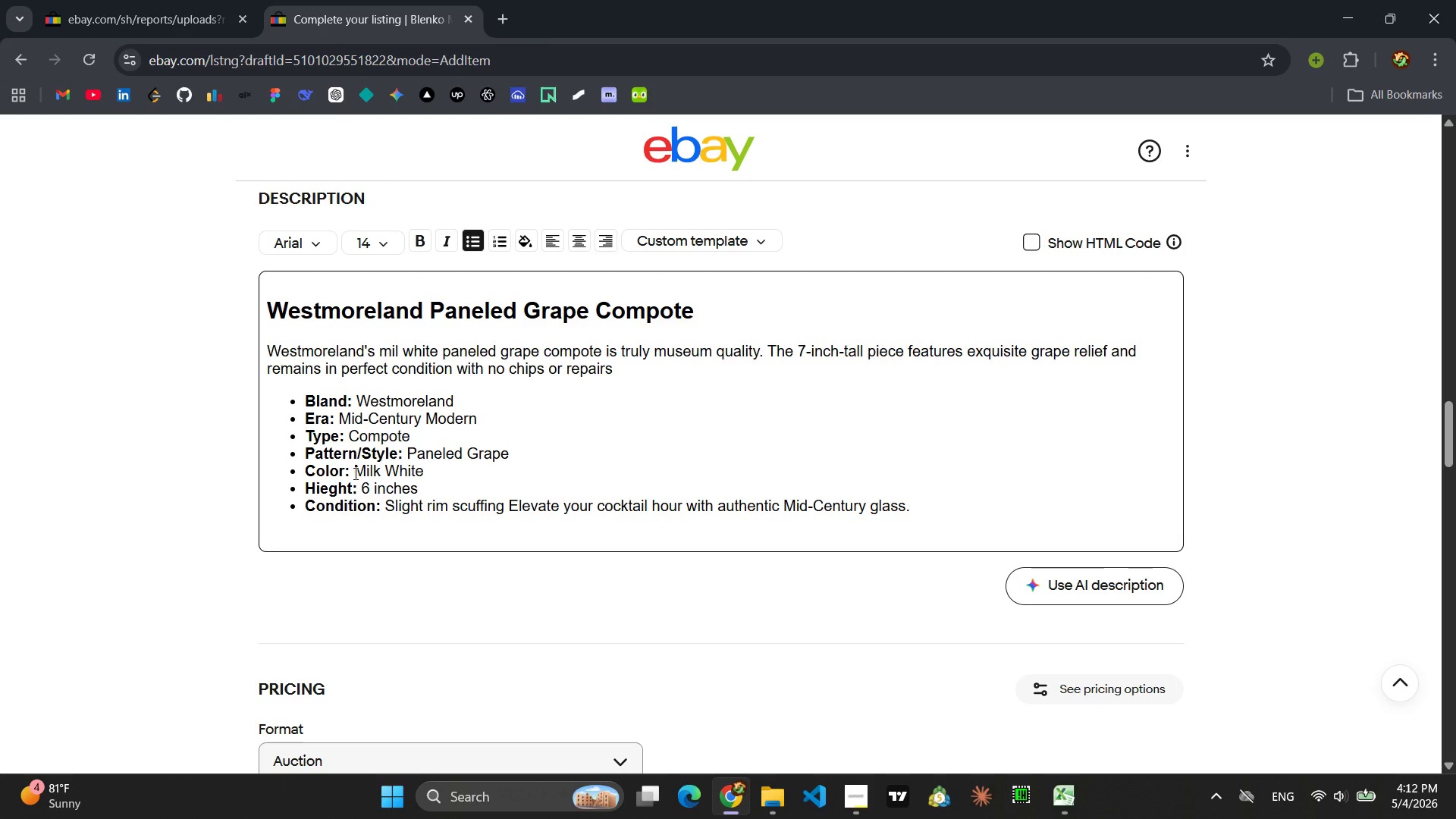 
left_click([367, 488])
 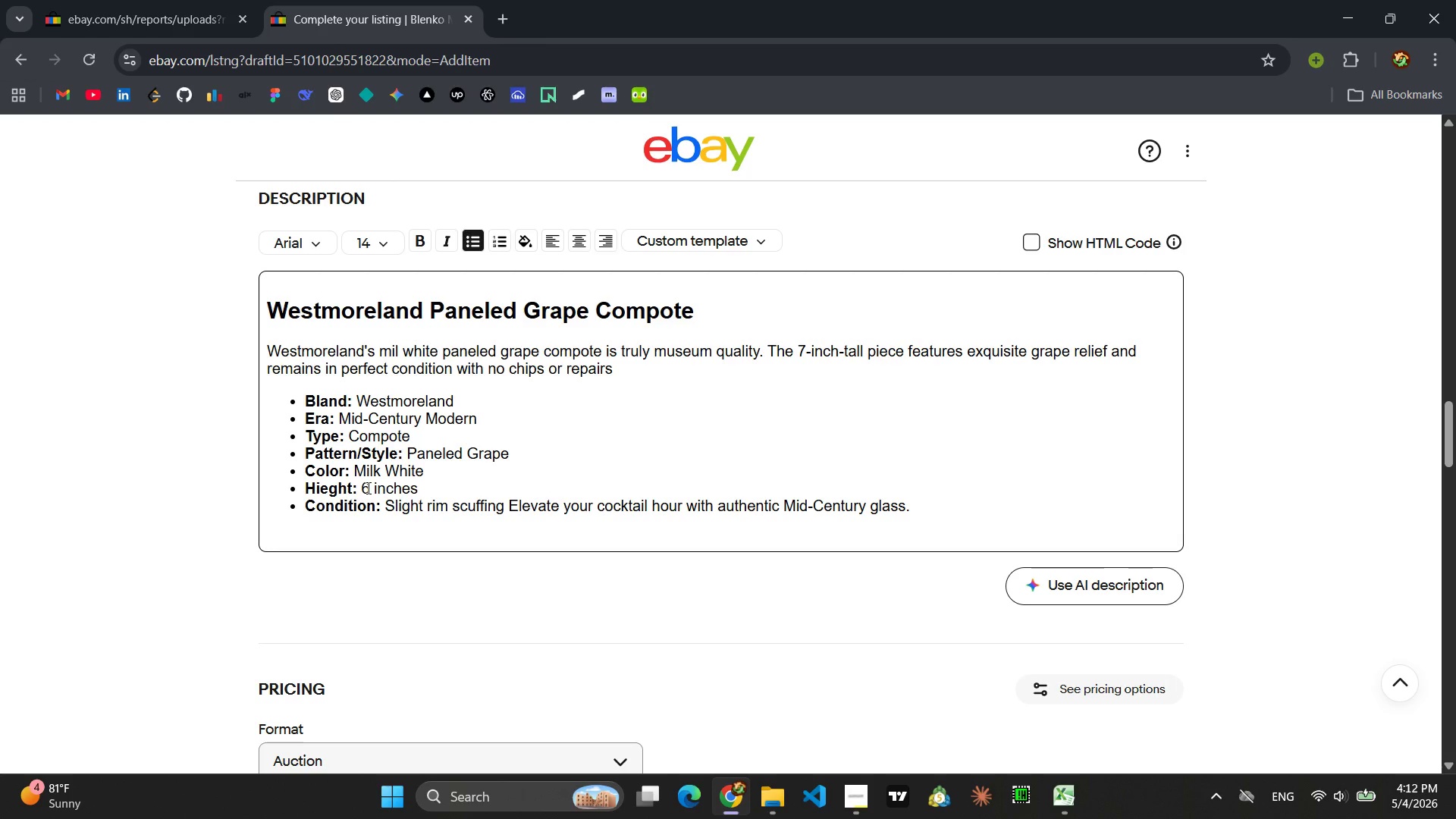 
key(Backspace)
 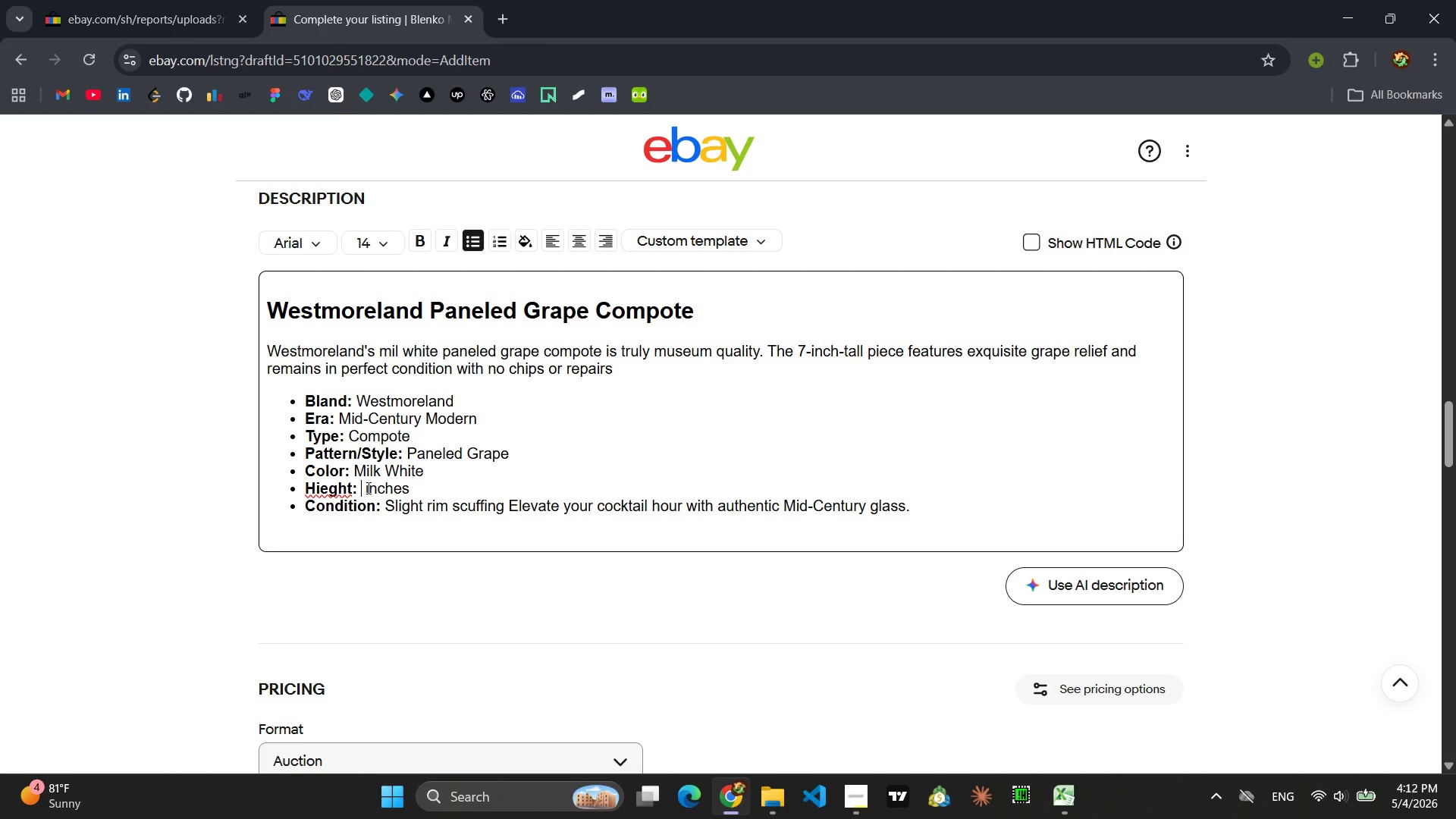 
key(7)
 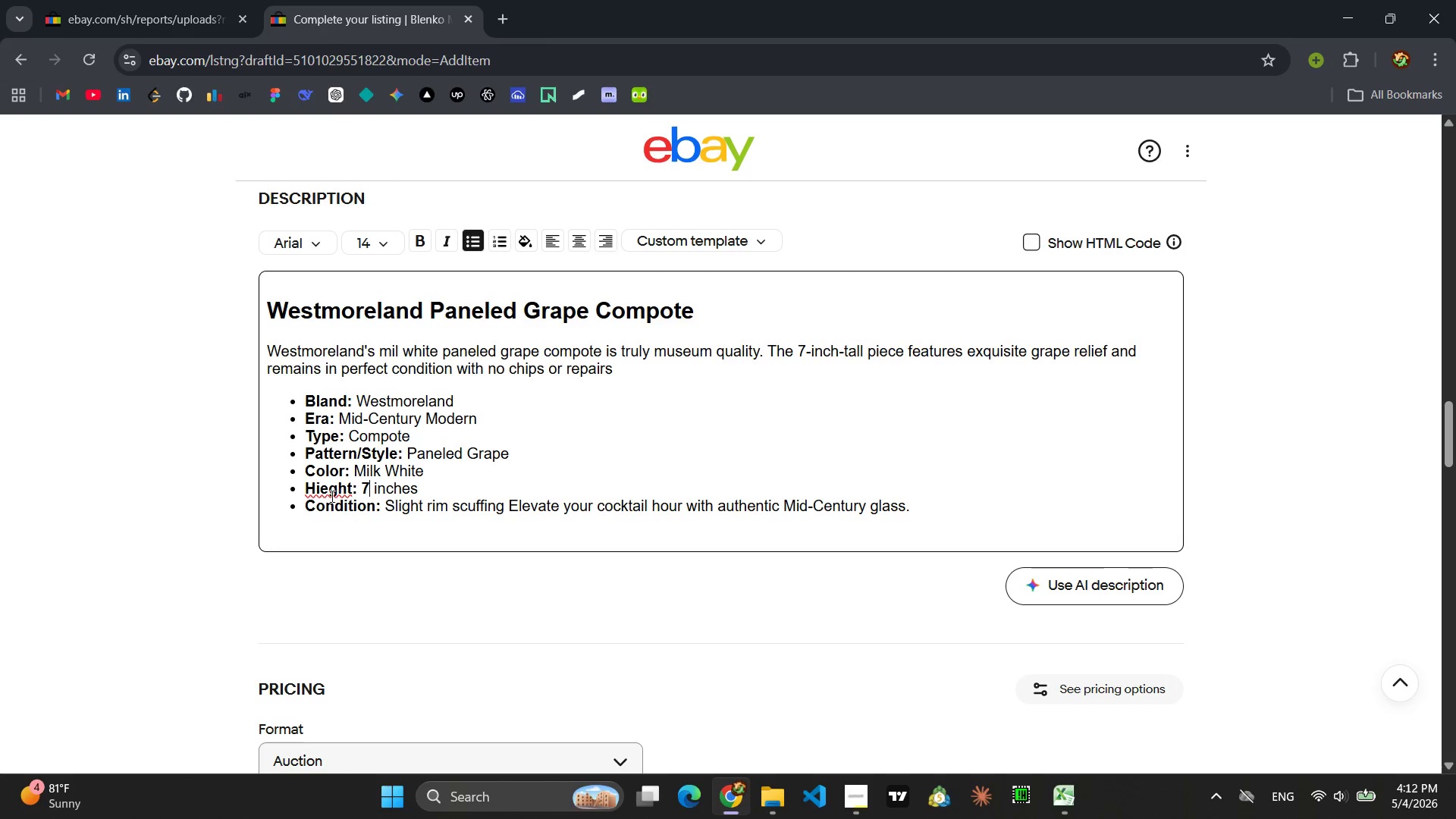 
left_click([328, 489])
 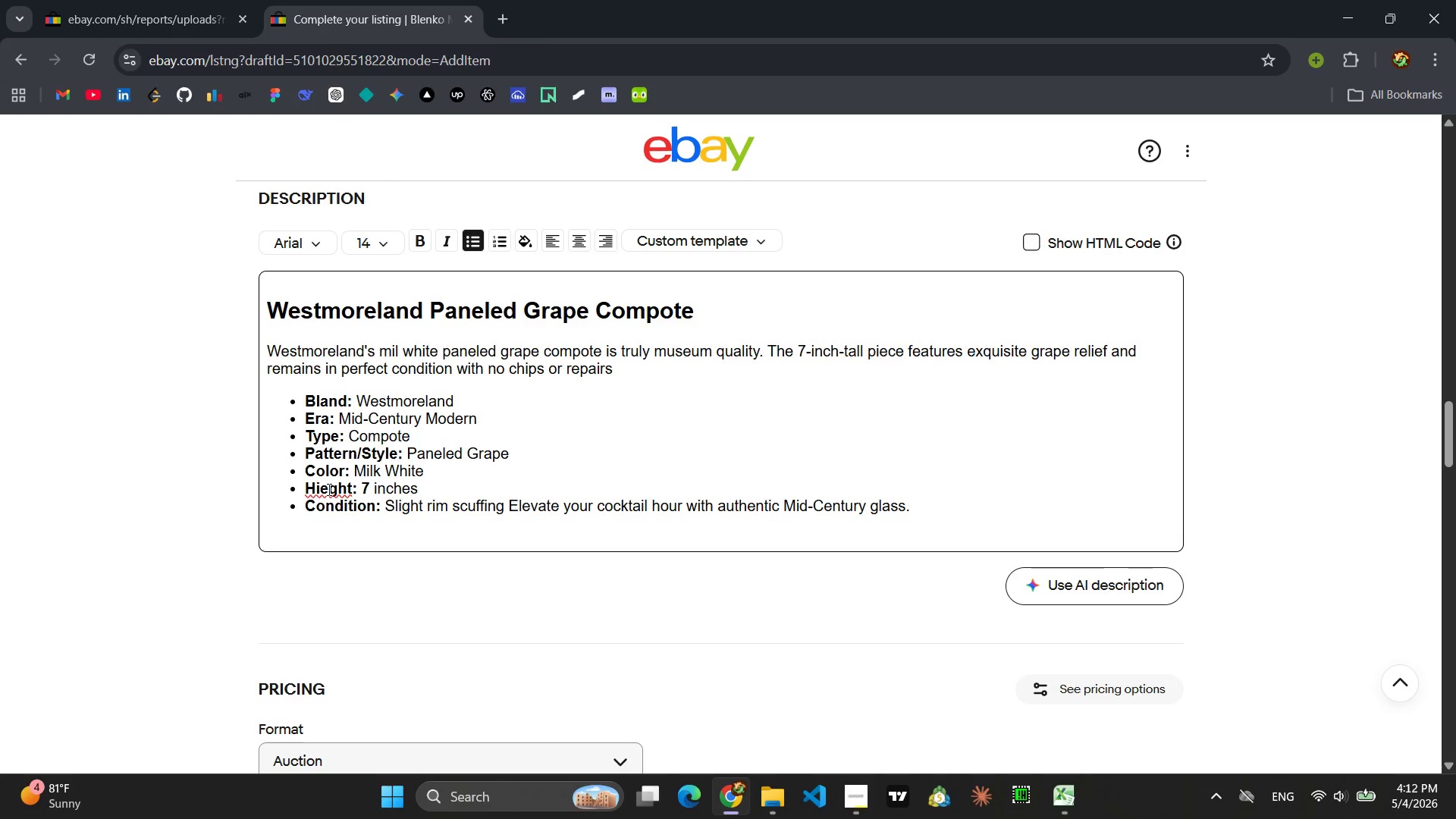 
key(I)
 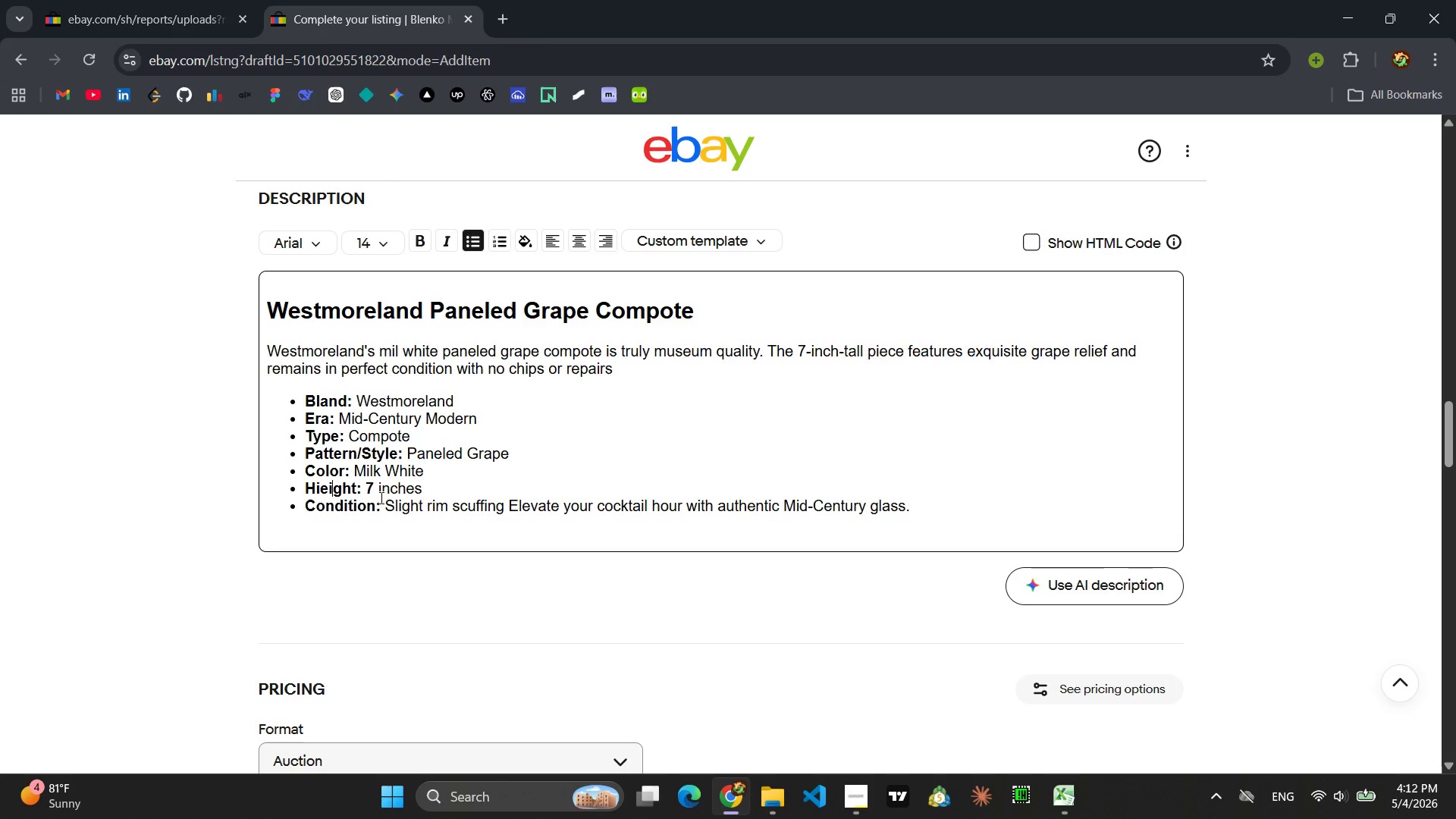 
key(ArrowLeft)
 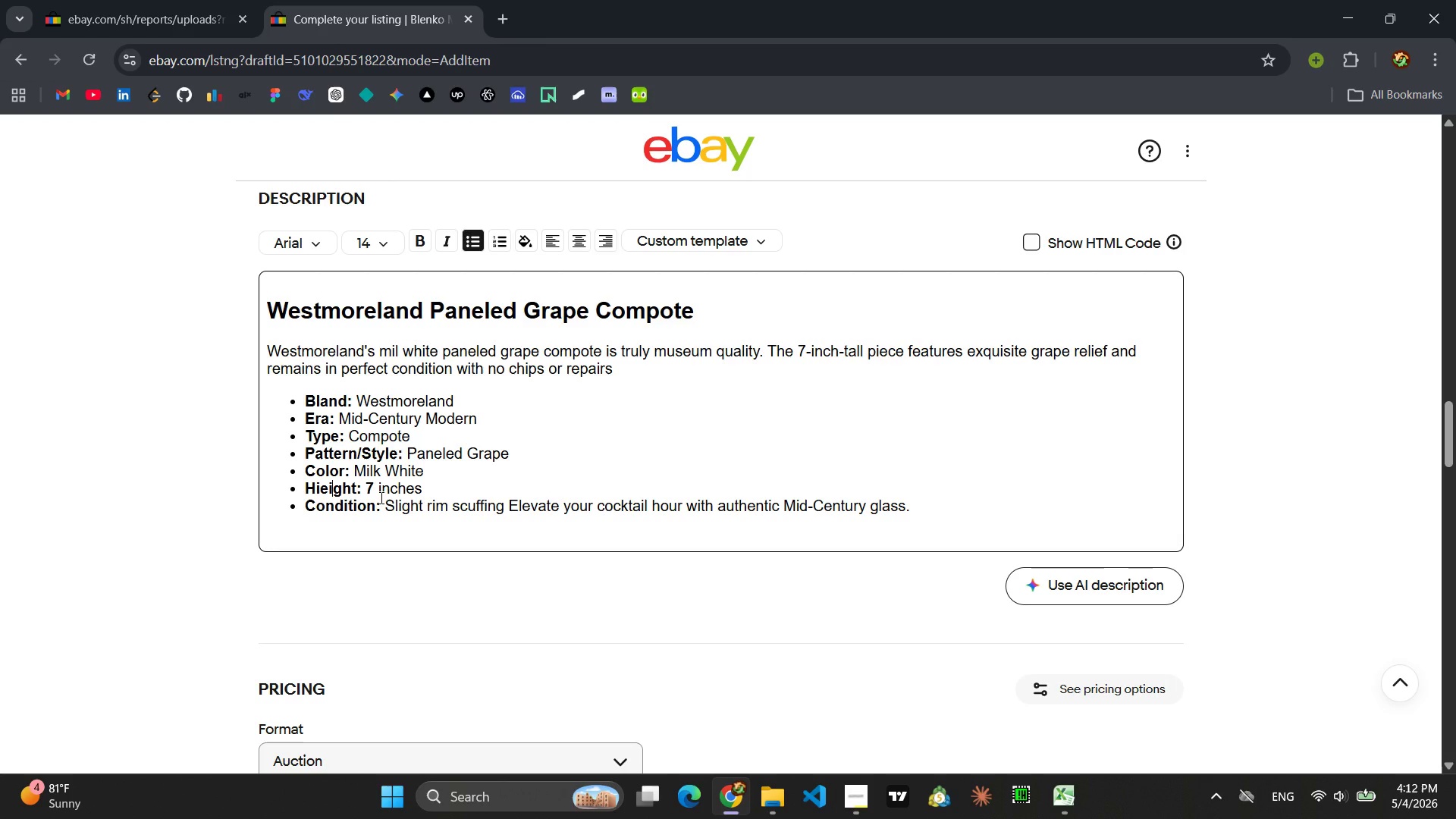 
key(ArrowLeft)
 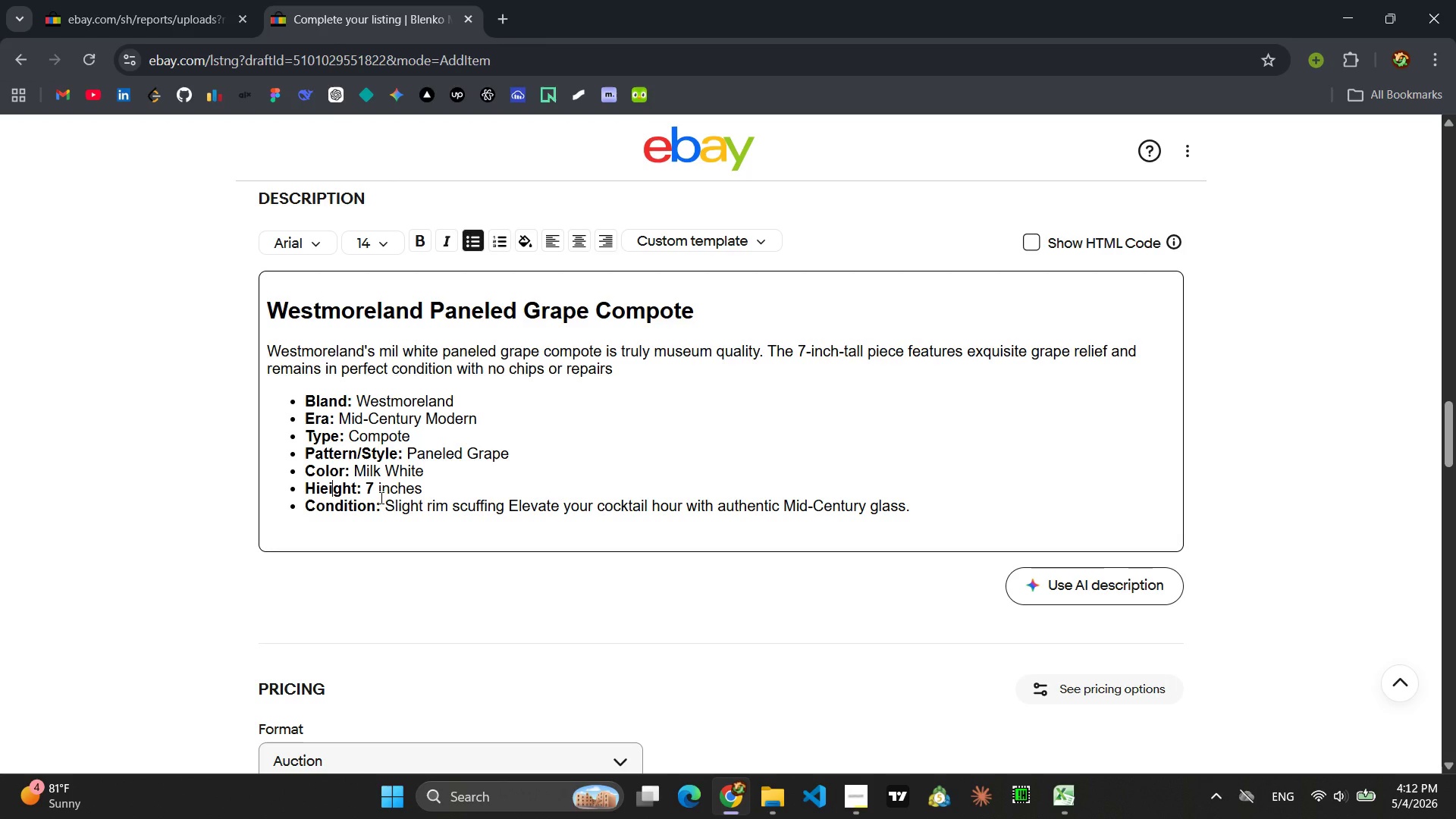 
key(ArrowLeft)
 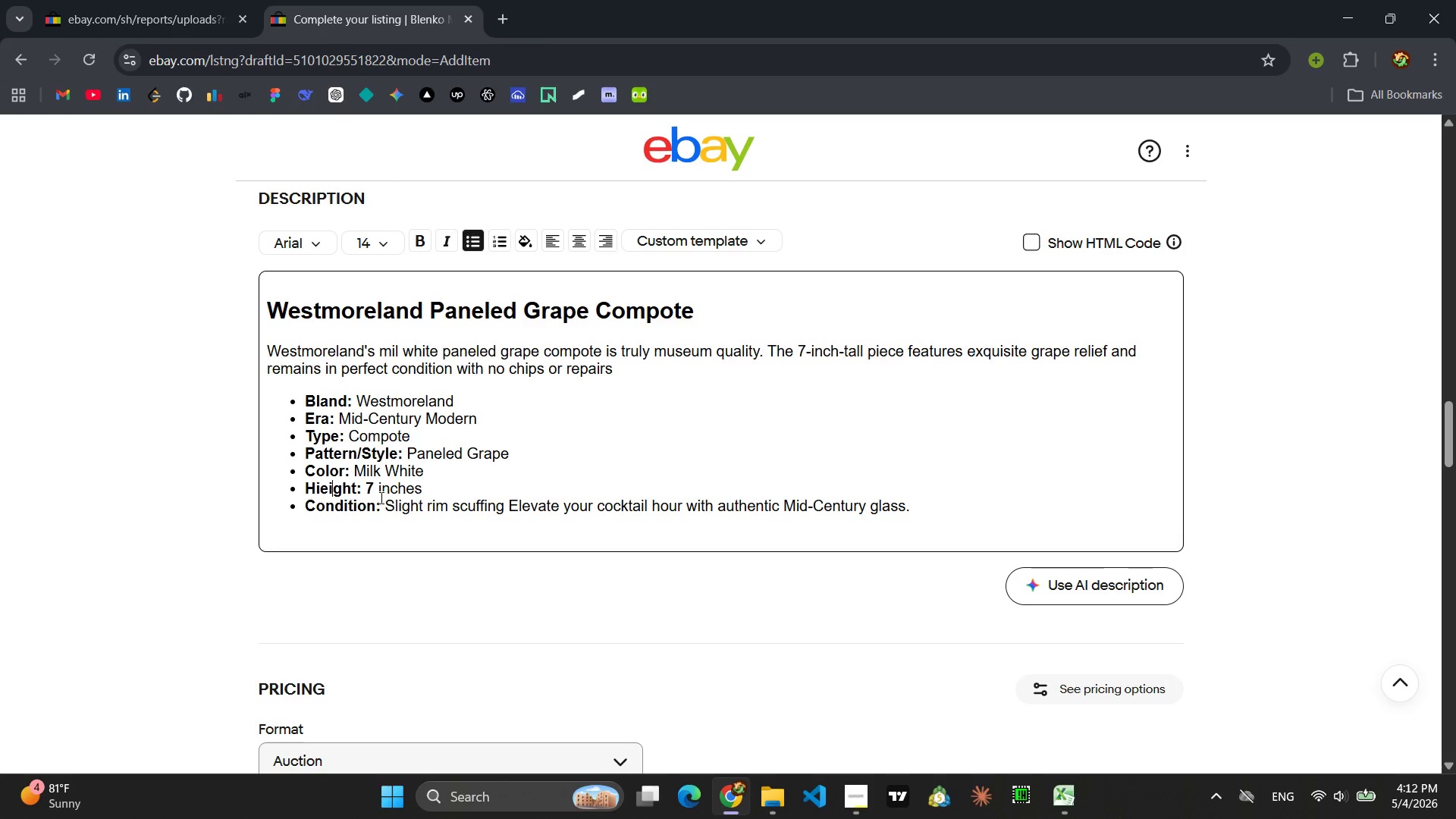 
key(ArrowLeft)
 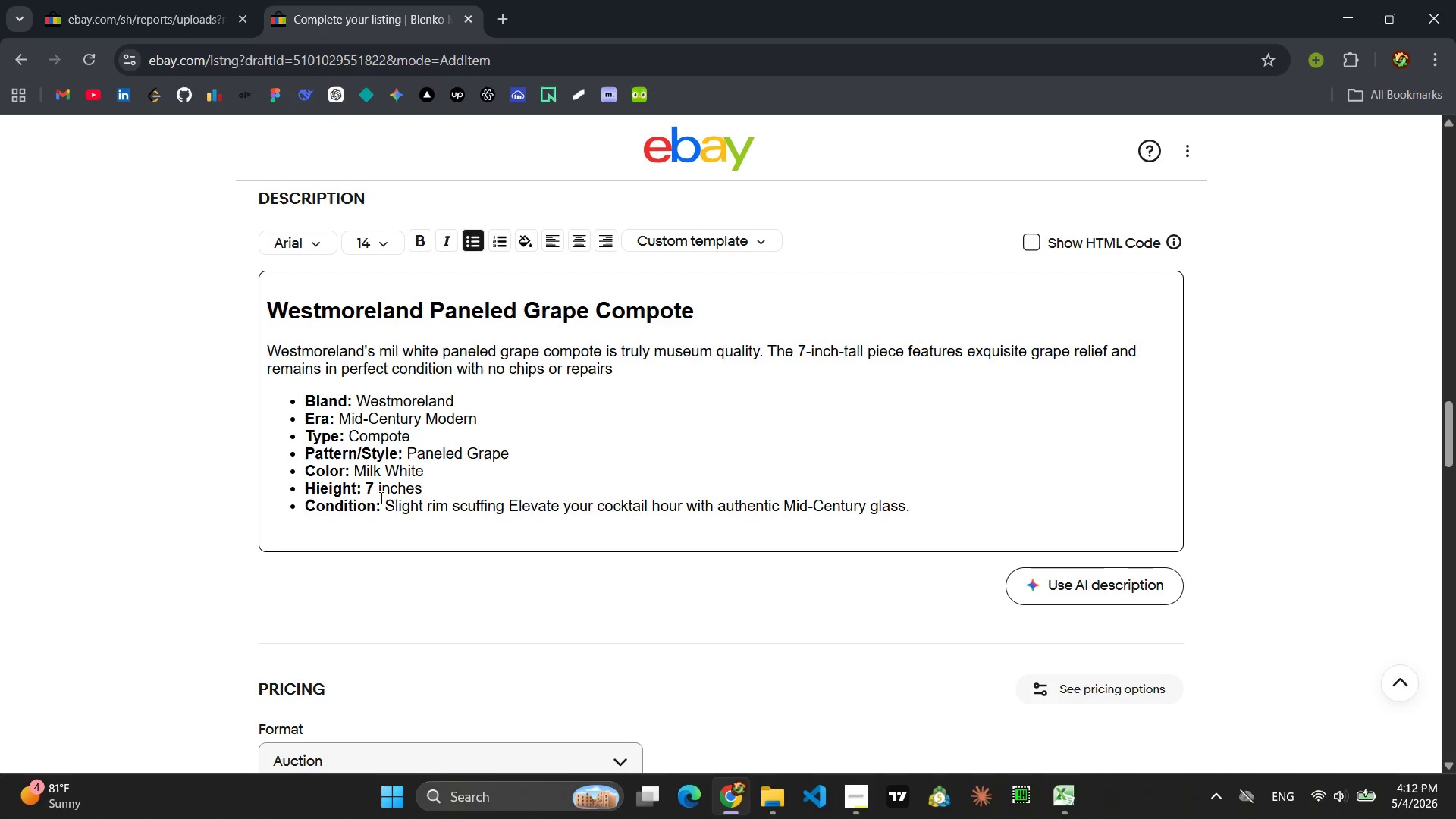 
key(ArrowRight)
 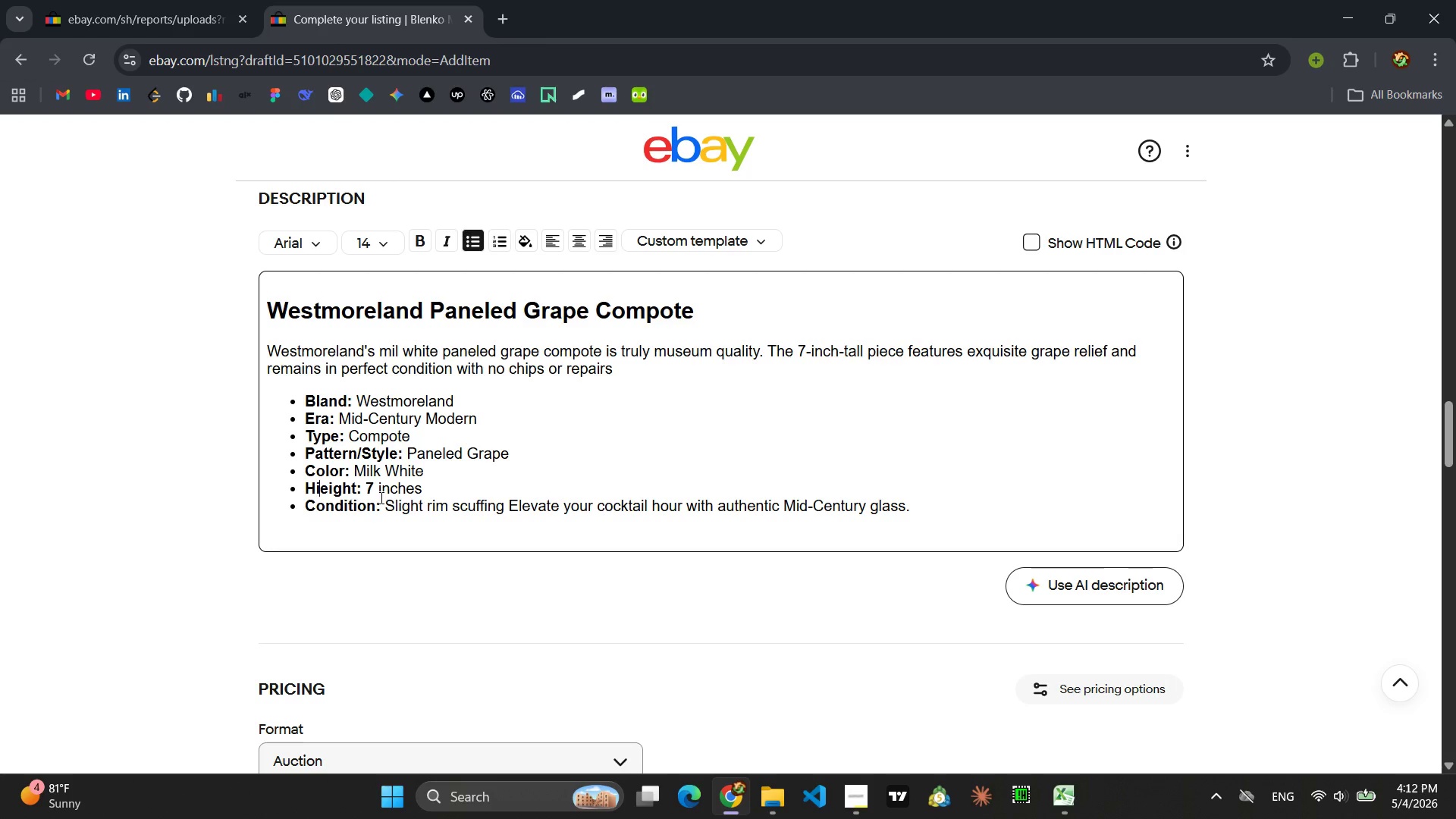 
key(ArrowRight)
 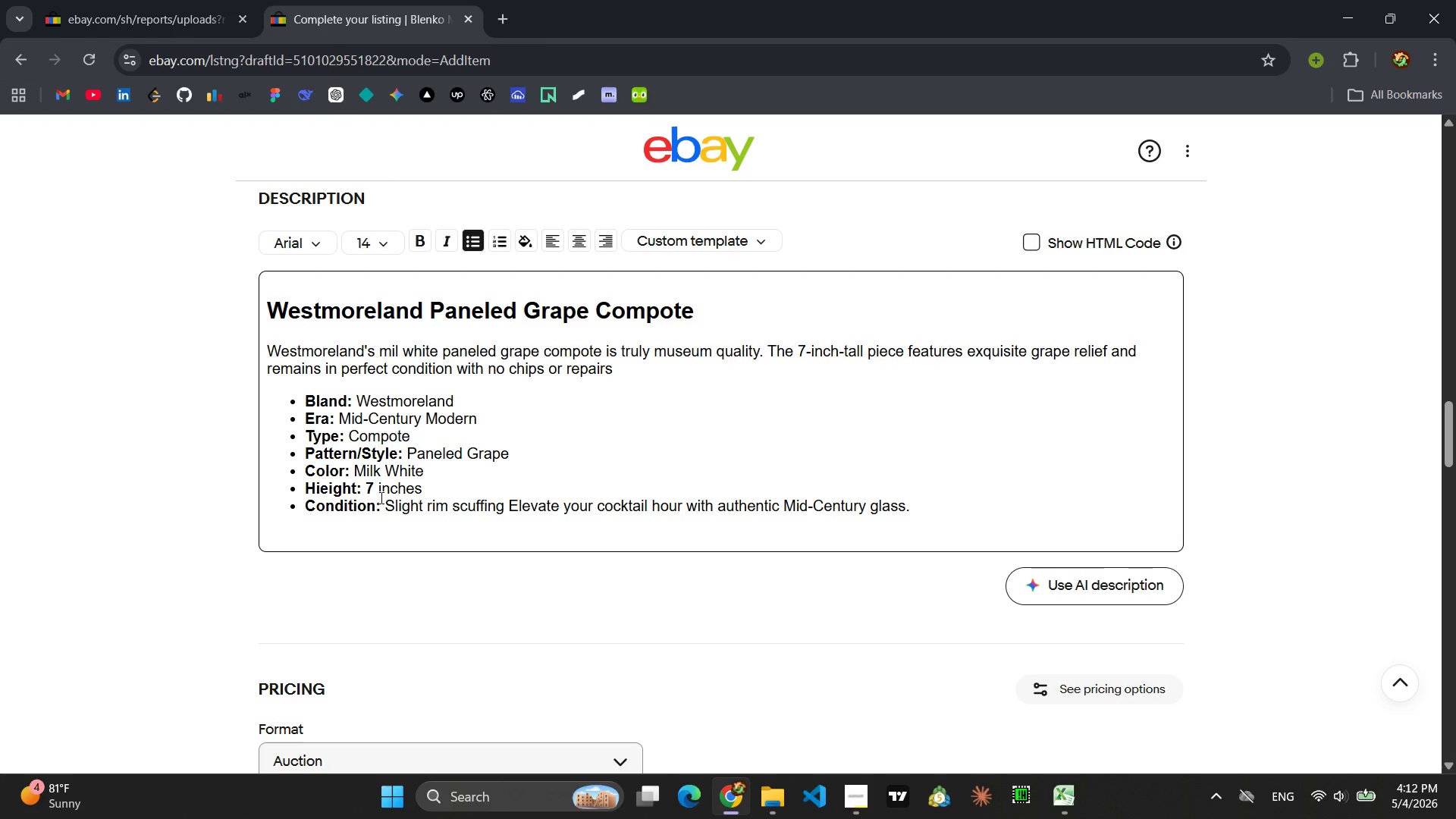 
key(Backspace)
 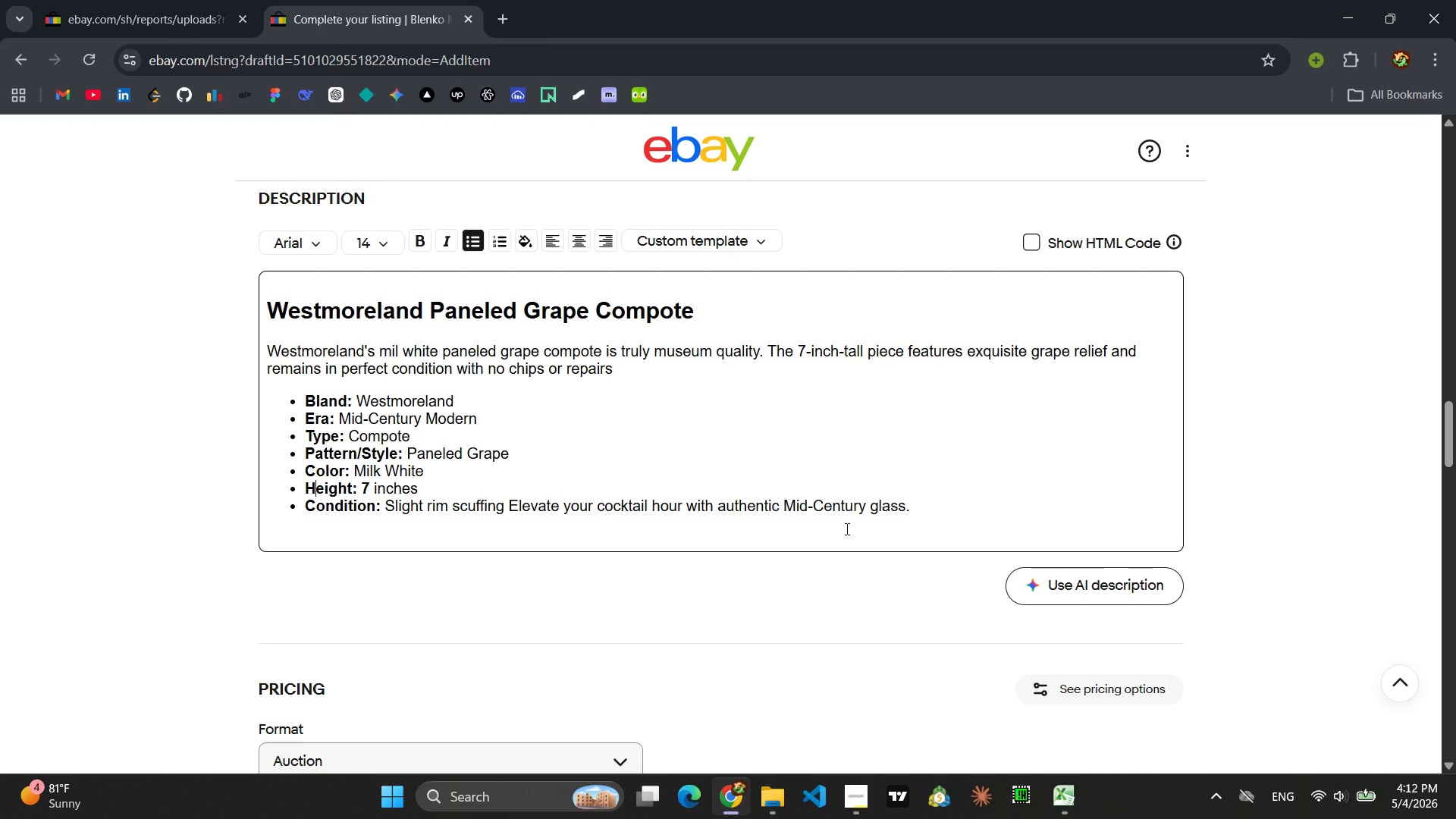 
left_click_drag(start_coordinate=[913, 506], to_coordinate=[386, 525])
 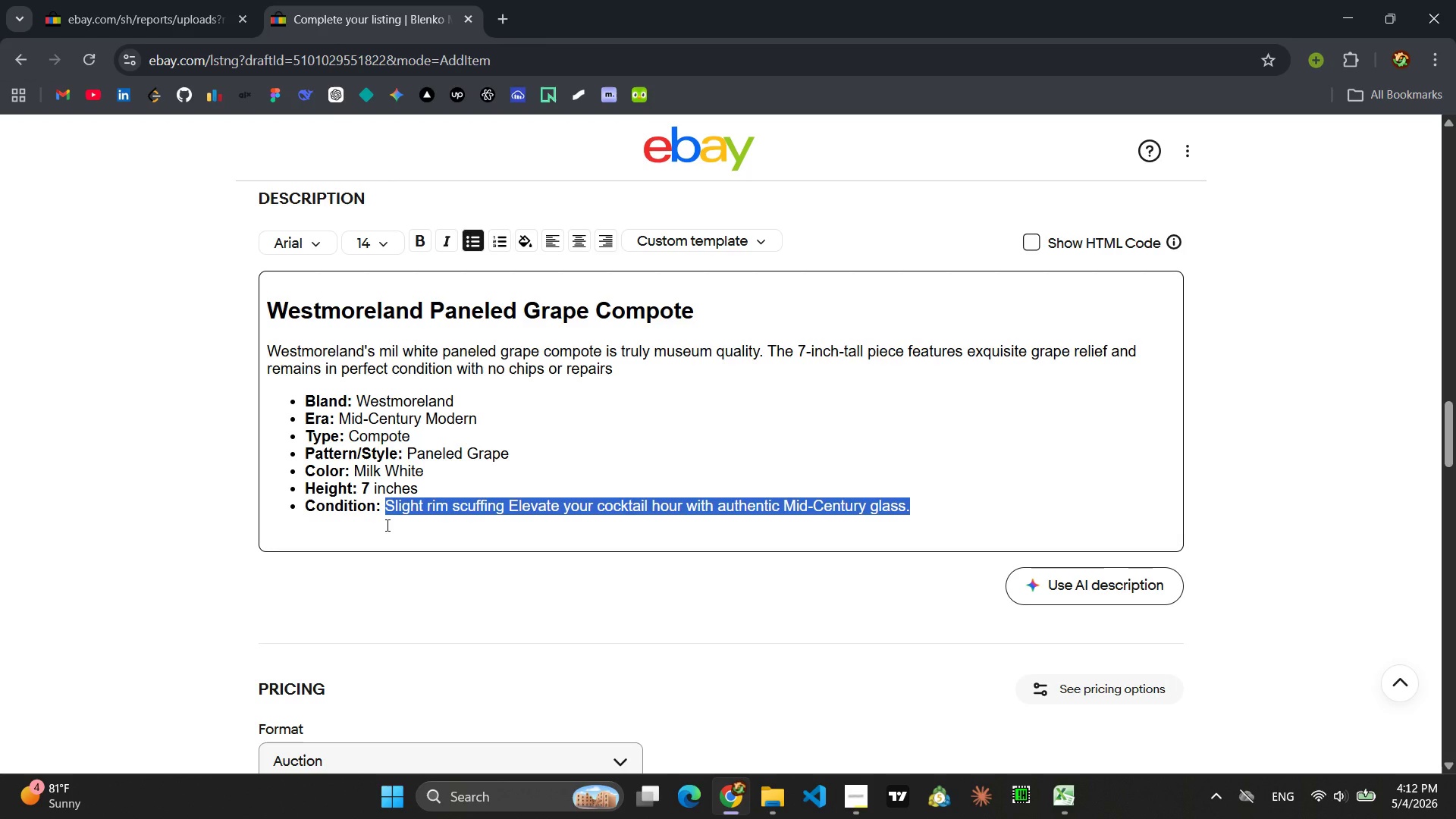 
type(Perfect, museum quality A rare, flawless addition to any MCM glassware collection )
key(Backspace)
 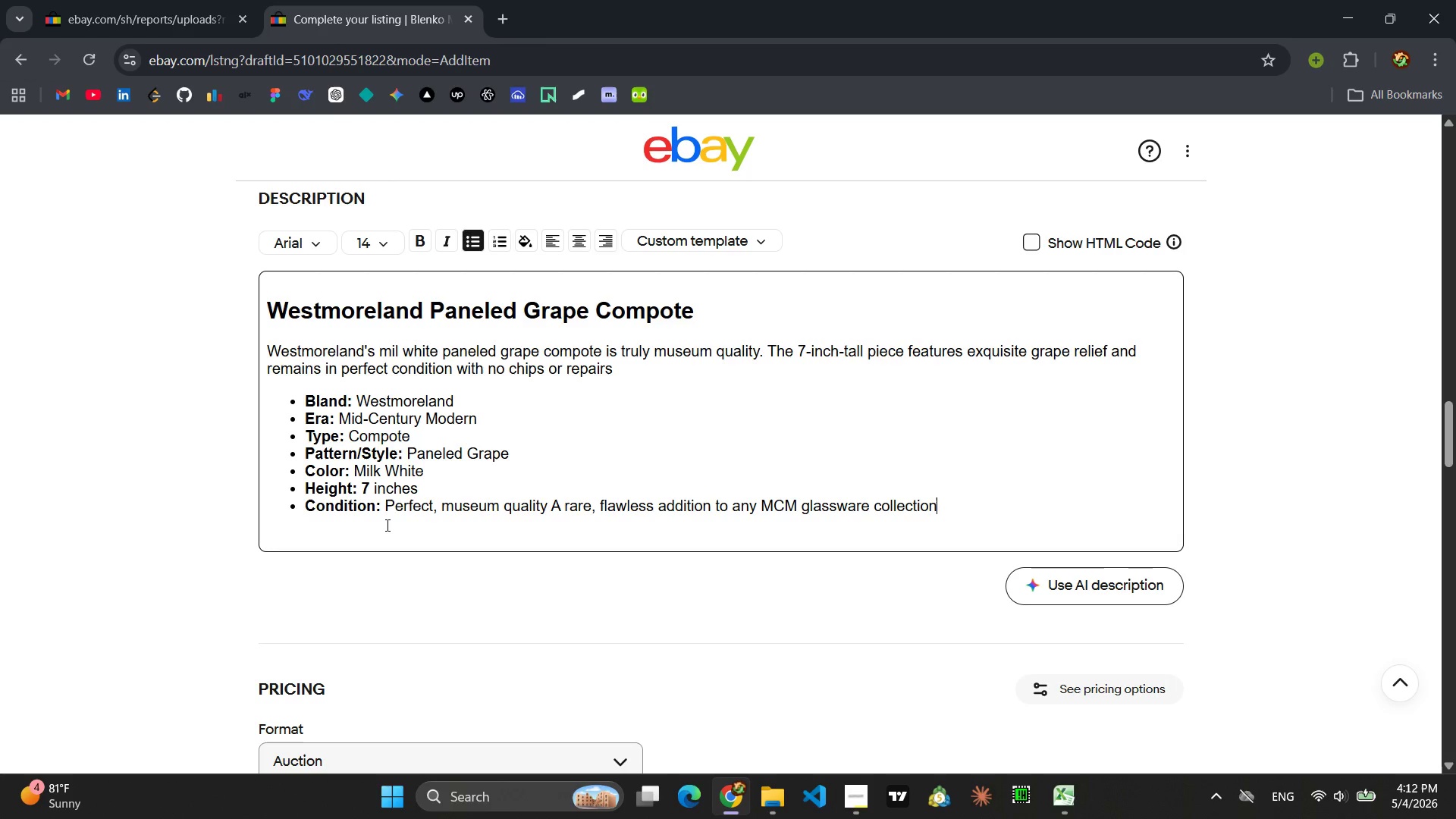 
wait(6.05)
 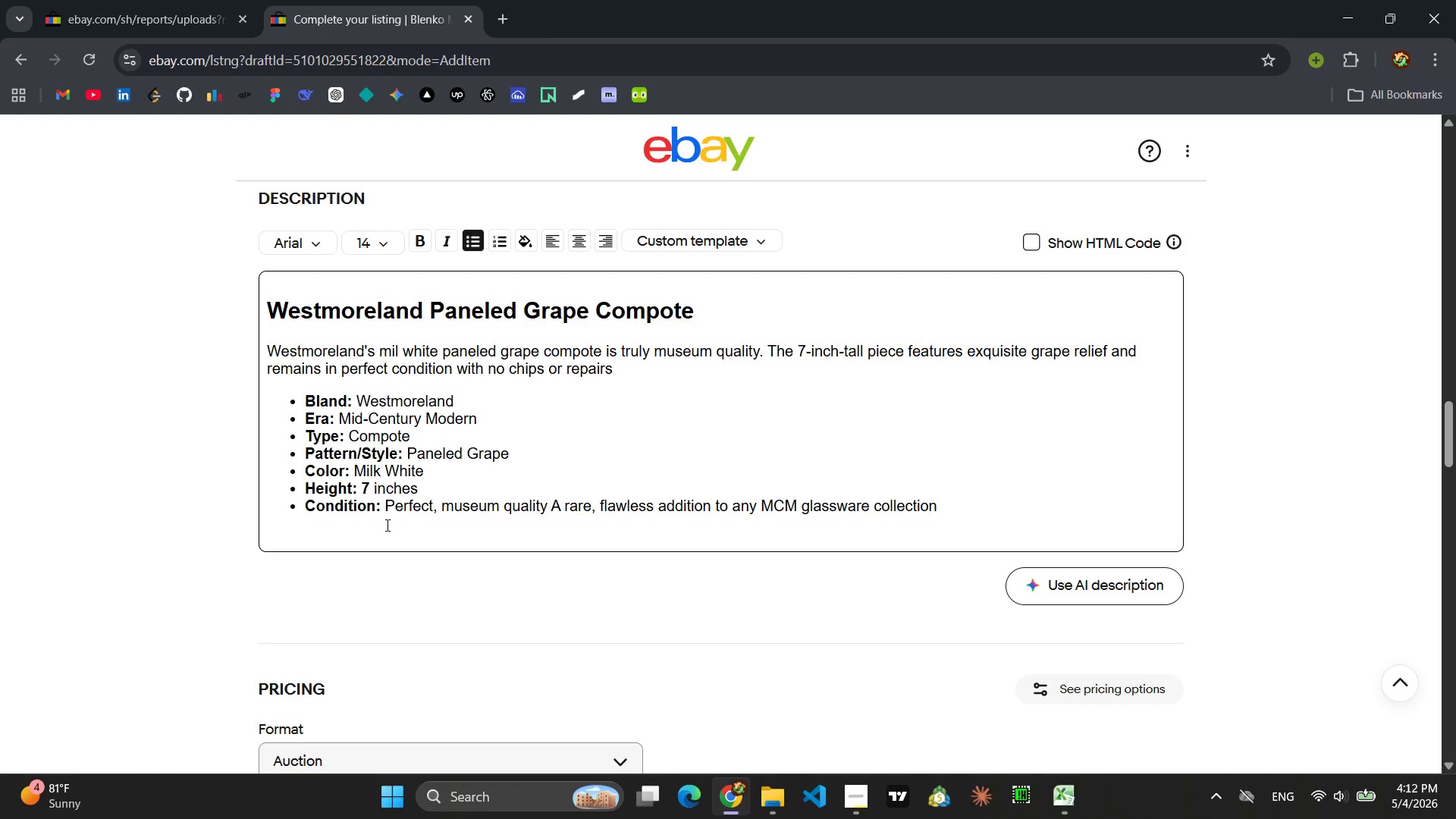 
key(Period)
 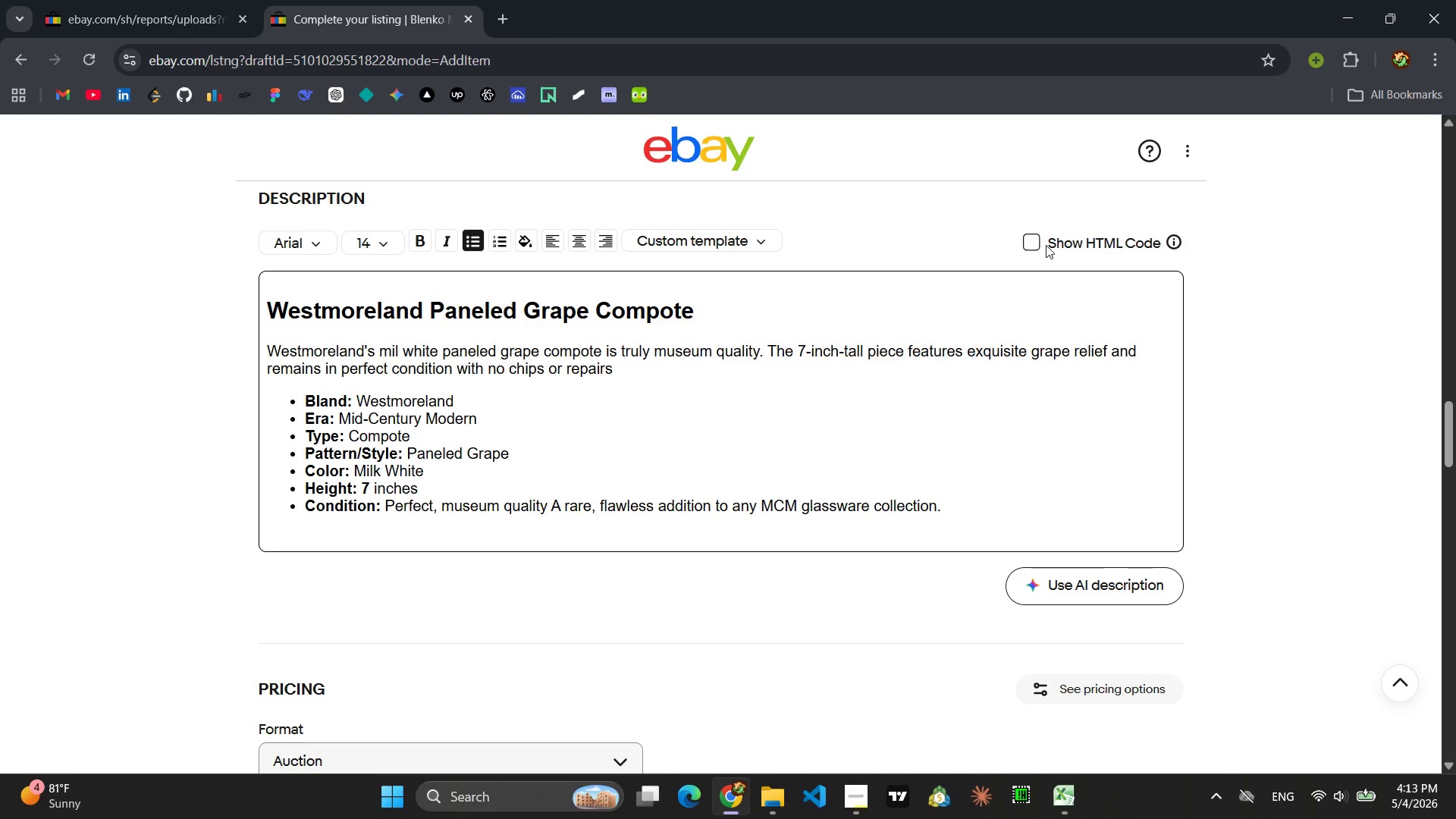 
left_click([1037, 240])
 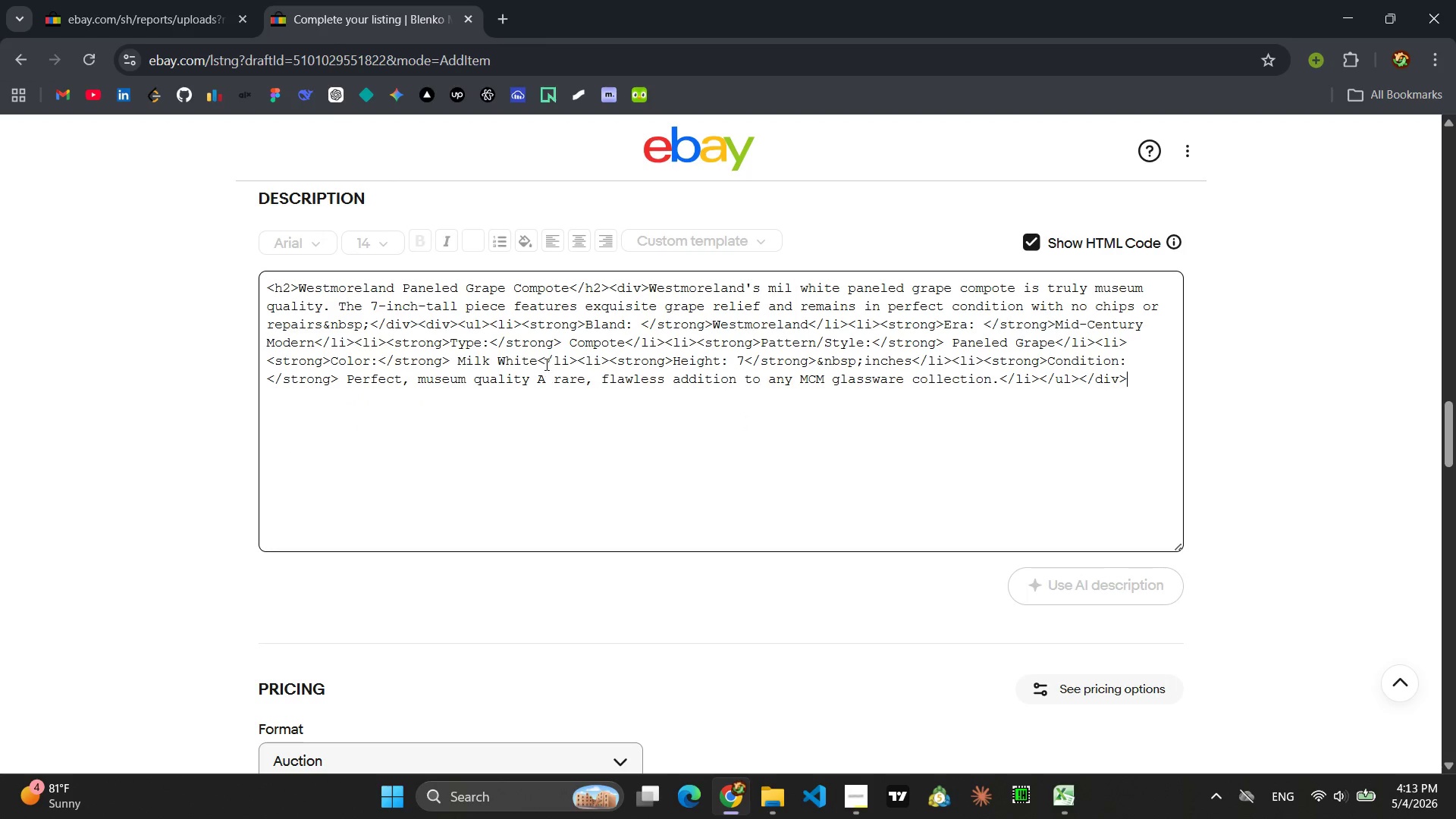 
left_click([545, 364])
 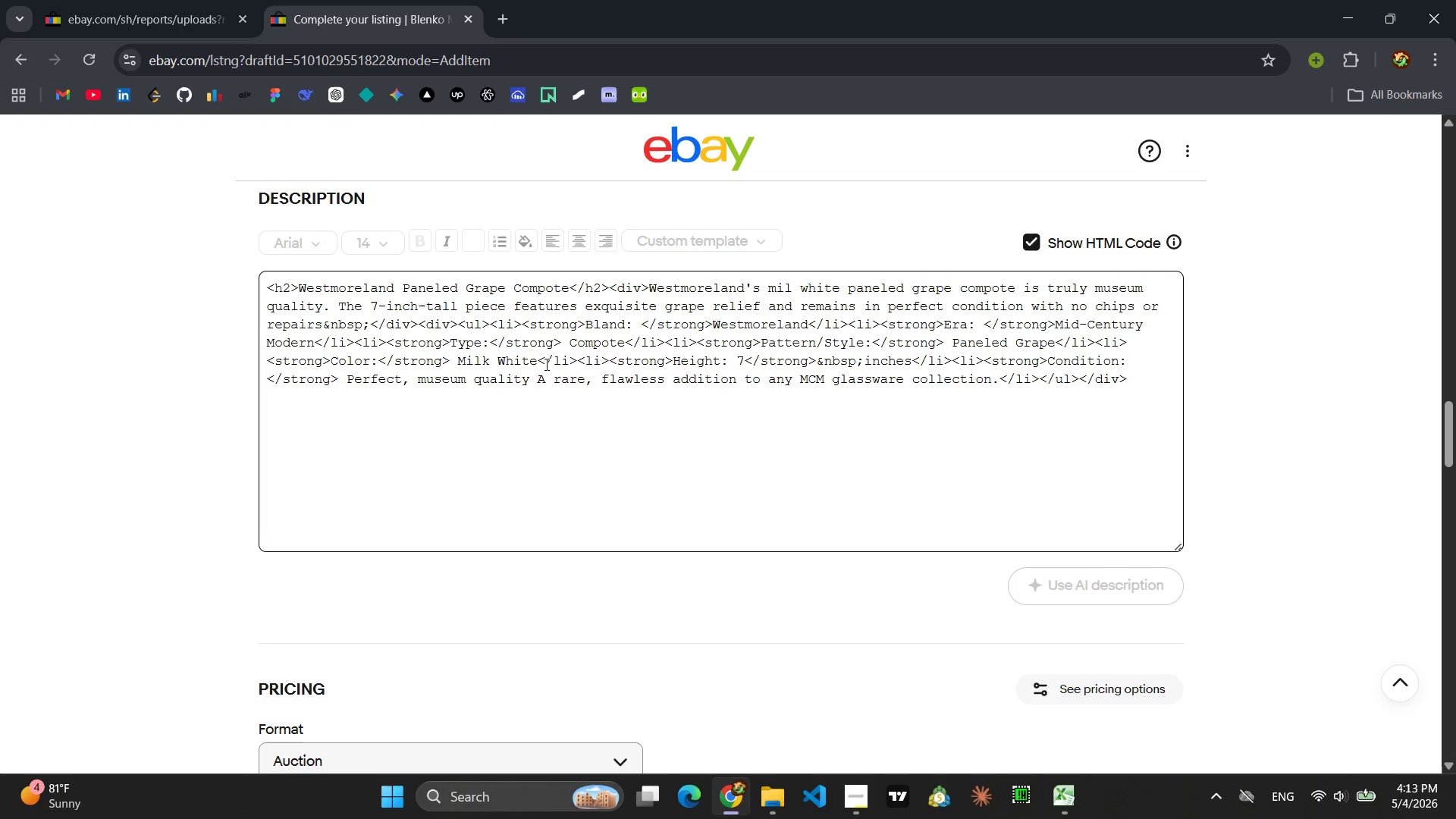 
key(Control+ControlLeft)
 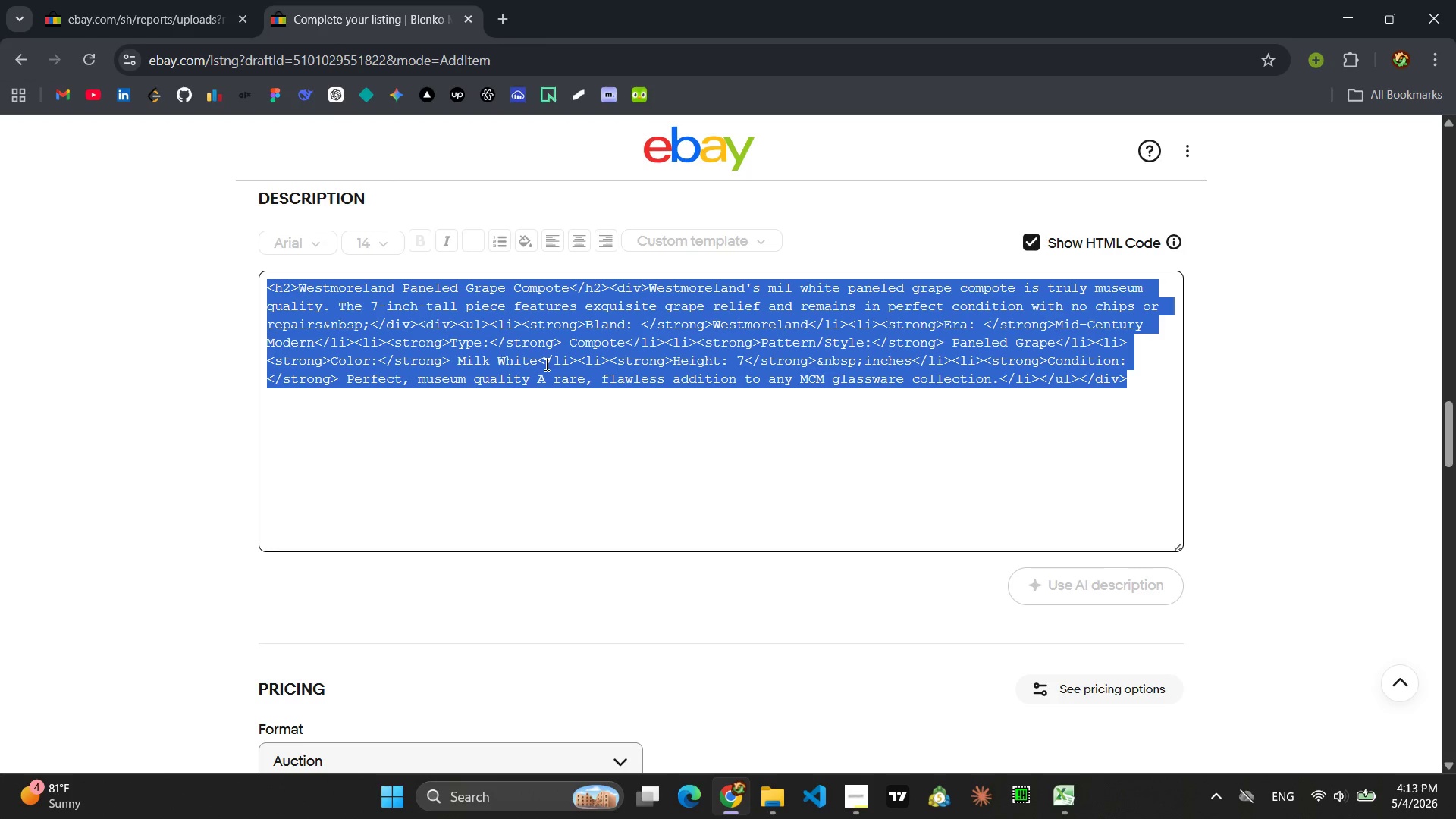 
key(Control+A)
 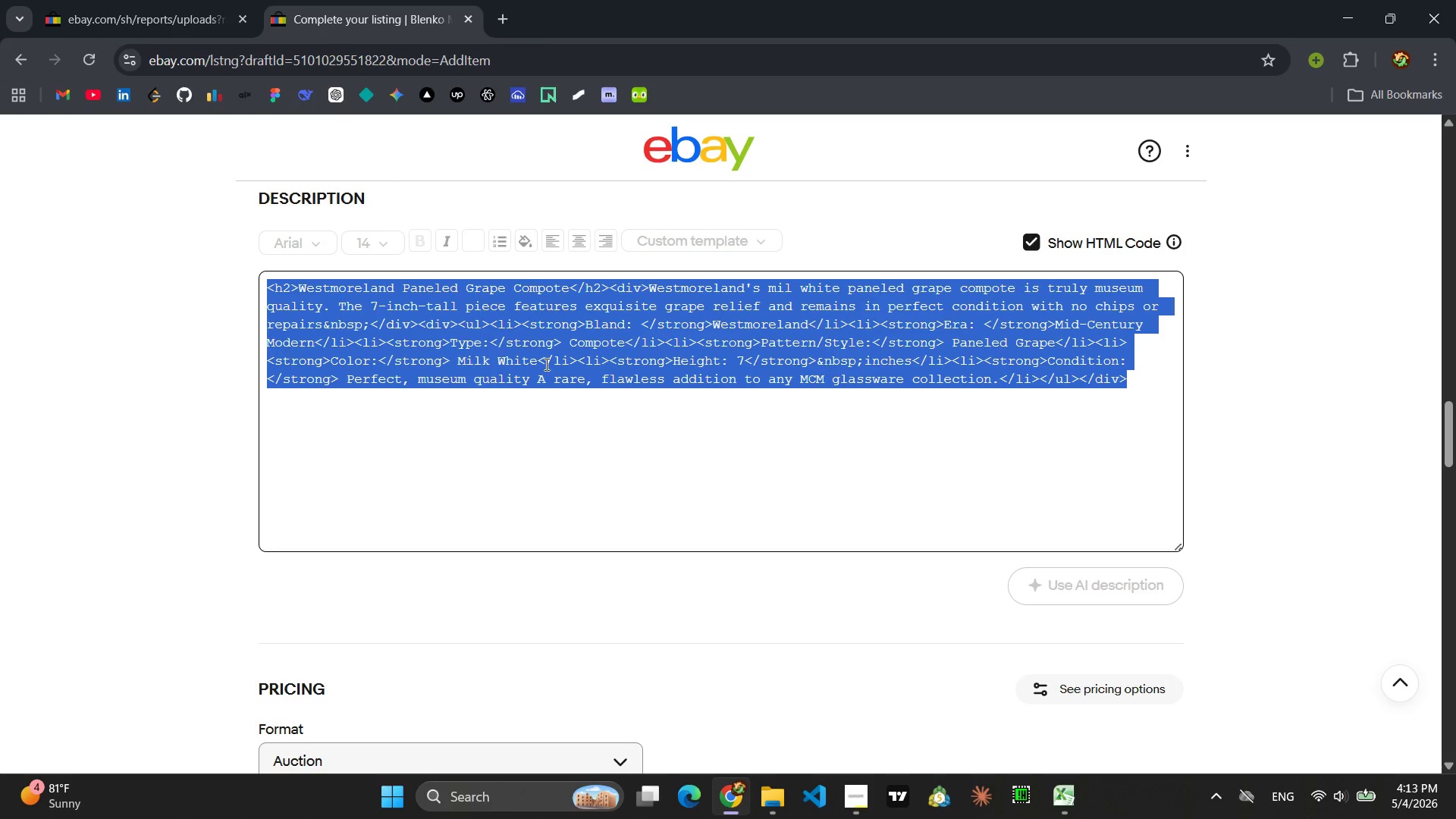 
key(Control+C)
 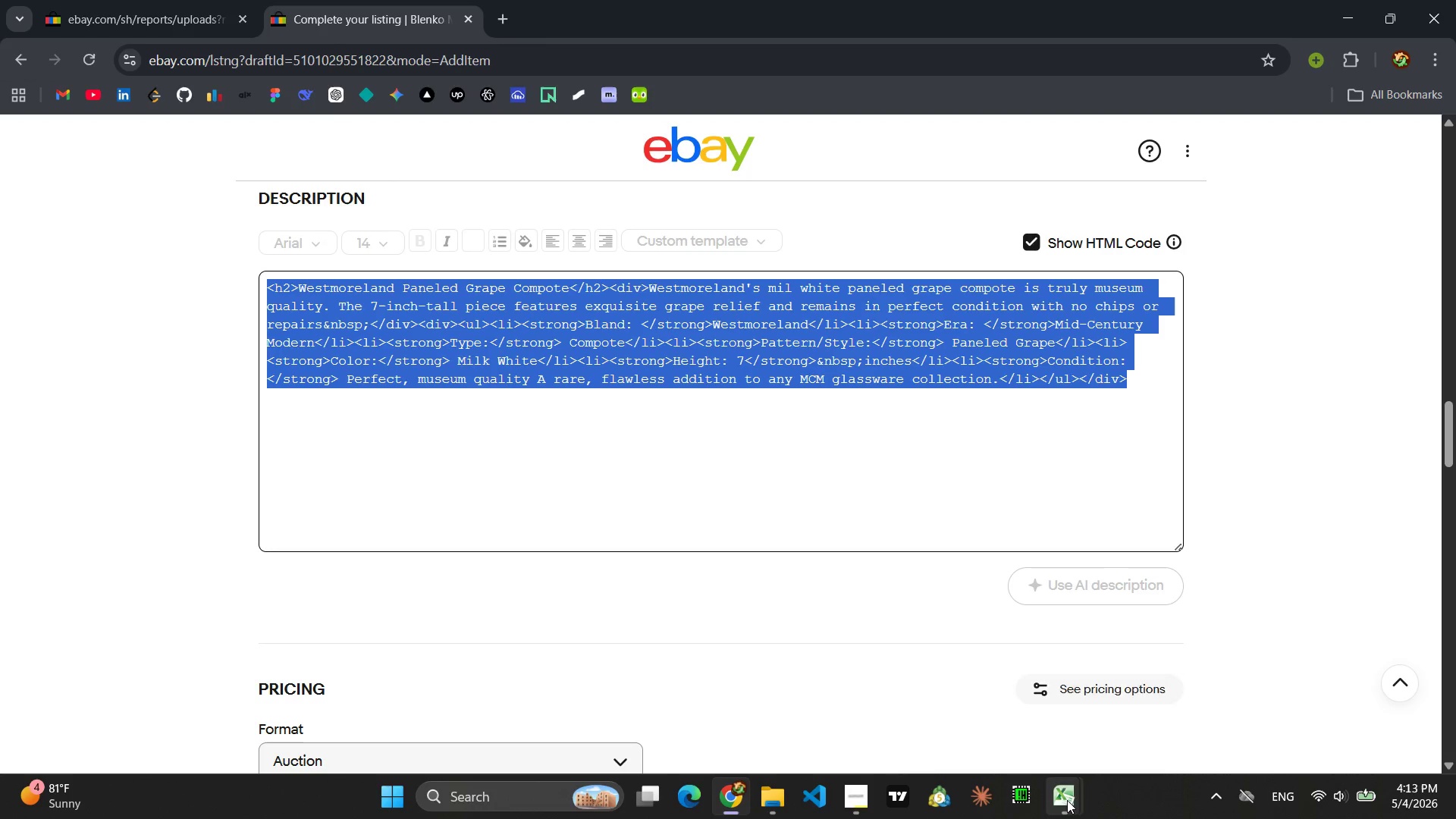 
left_click([1114, 697])
 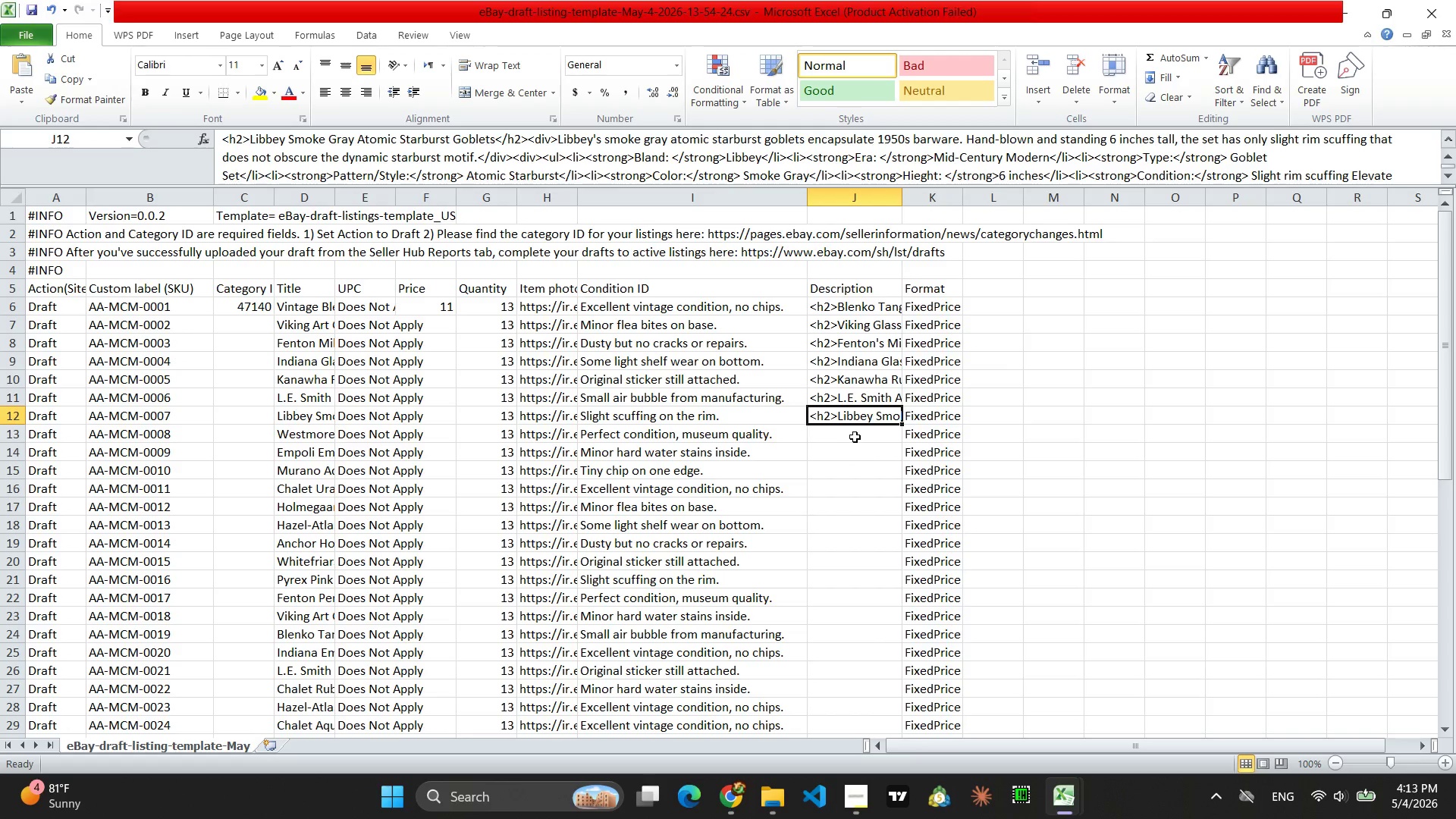 
left_click([854, 436])
 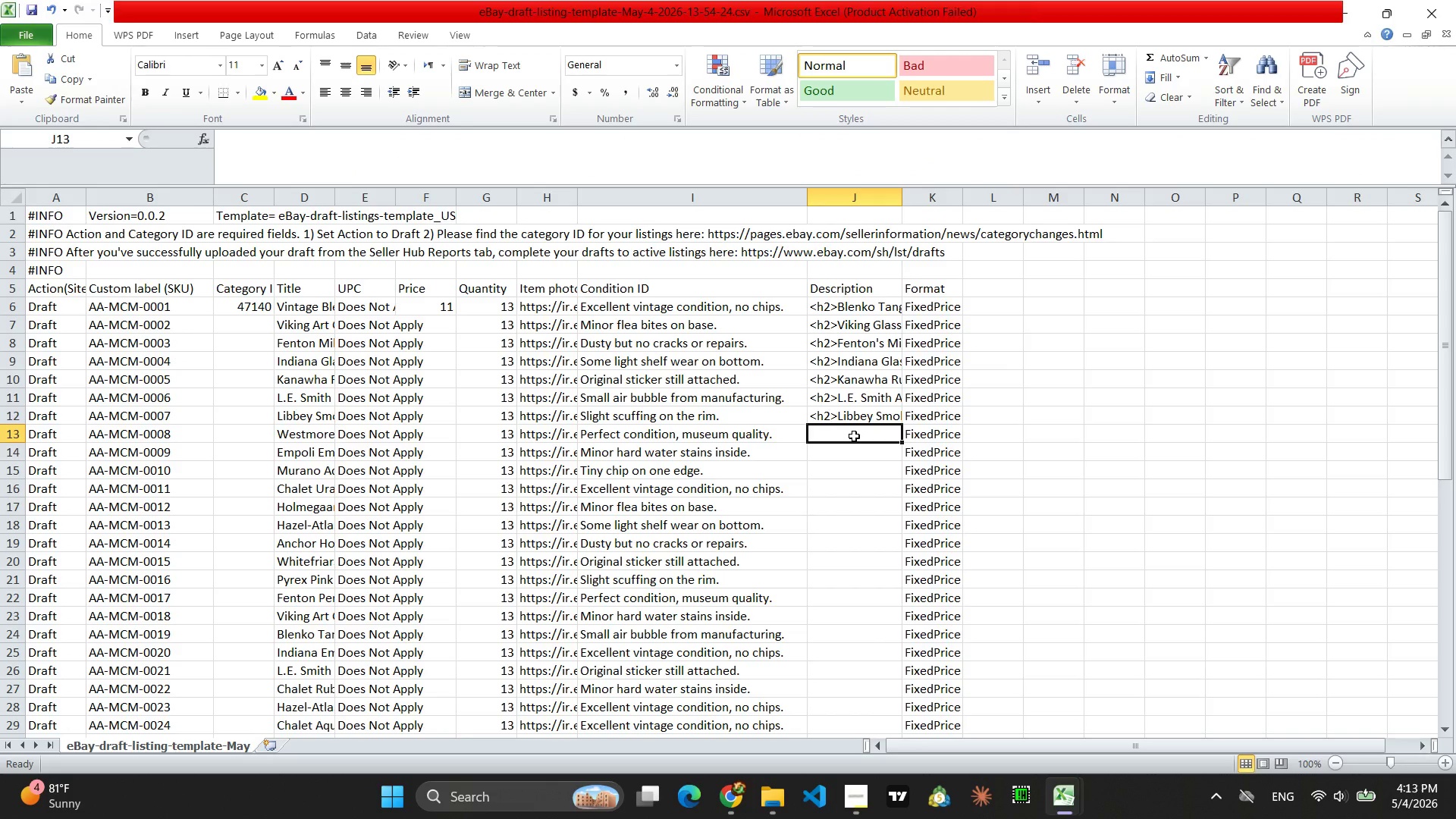 
key(Control+V)
 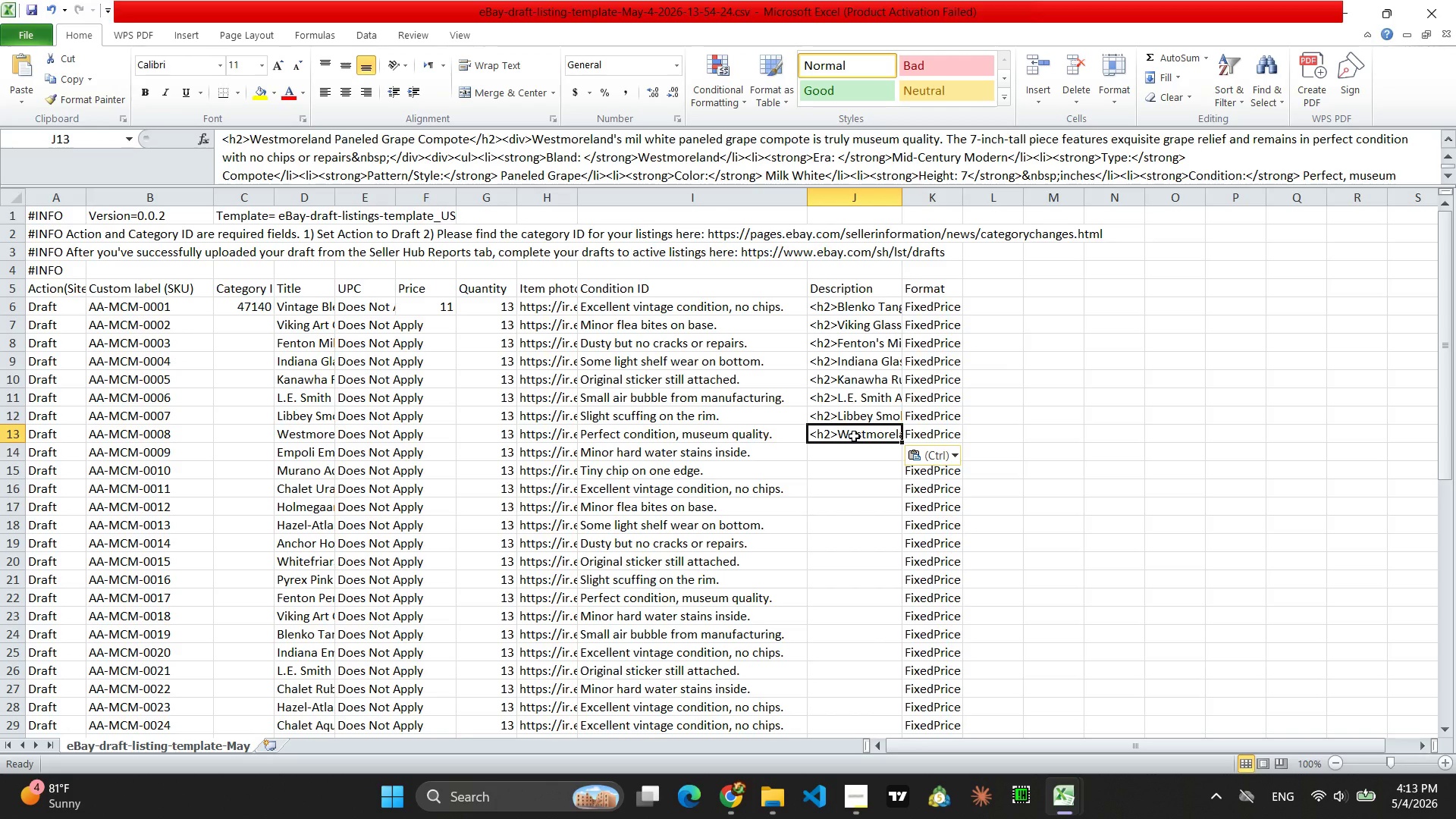 
wait(47.31)
 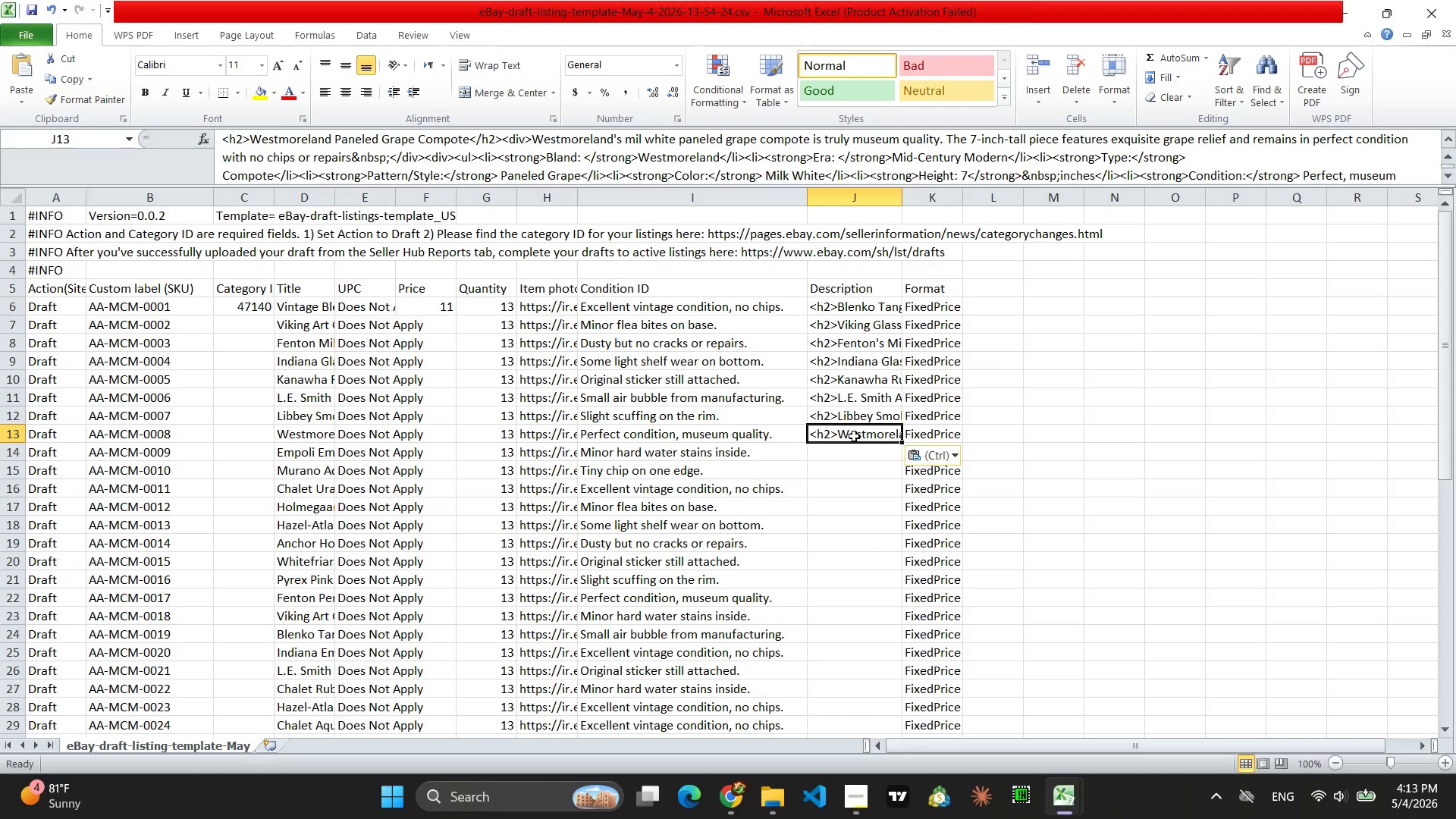 
left_click([720, 806])
 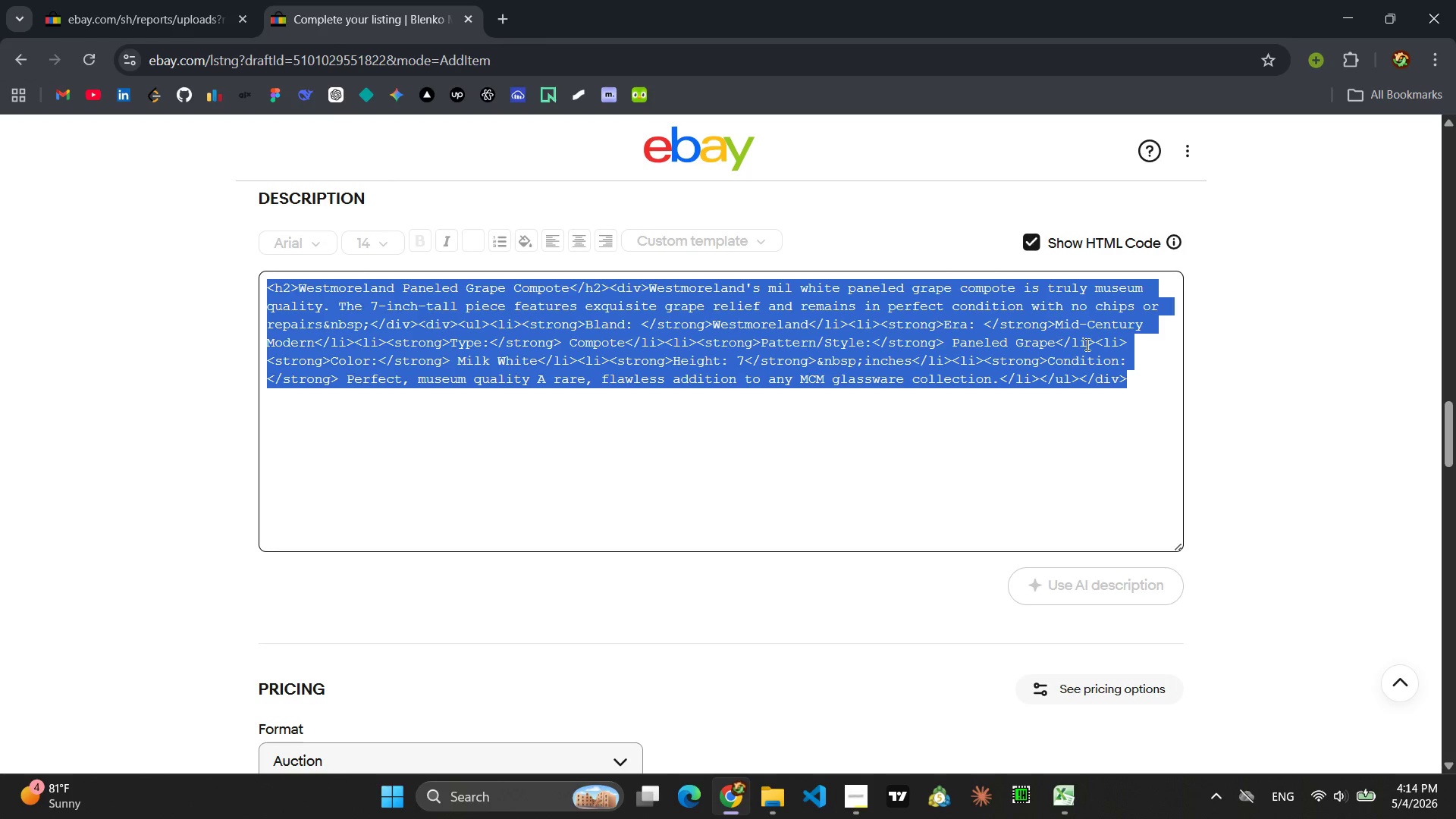 
left_click([1034, 239])
 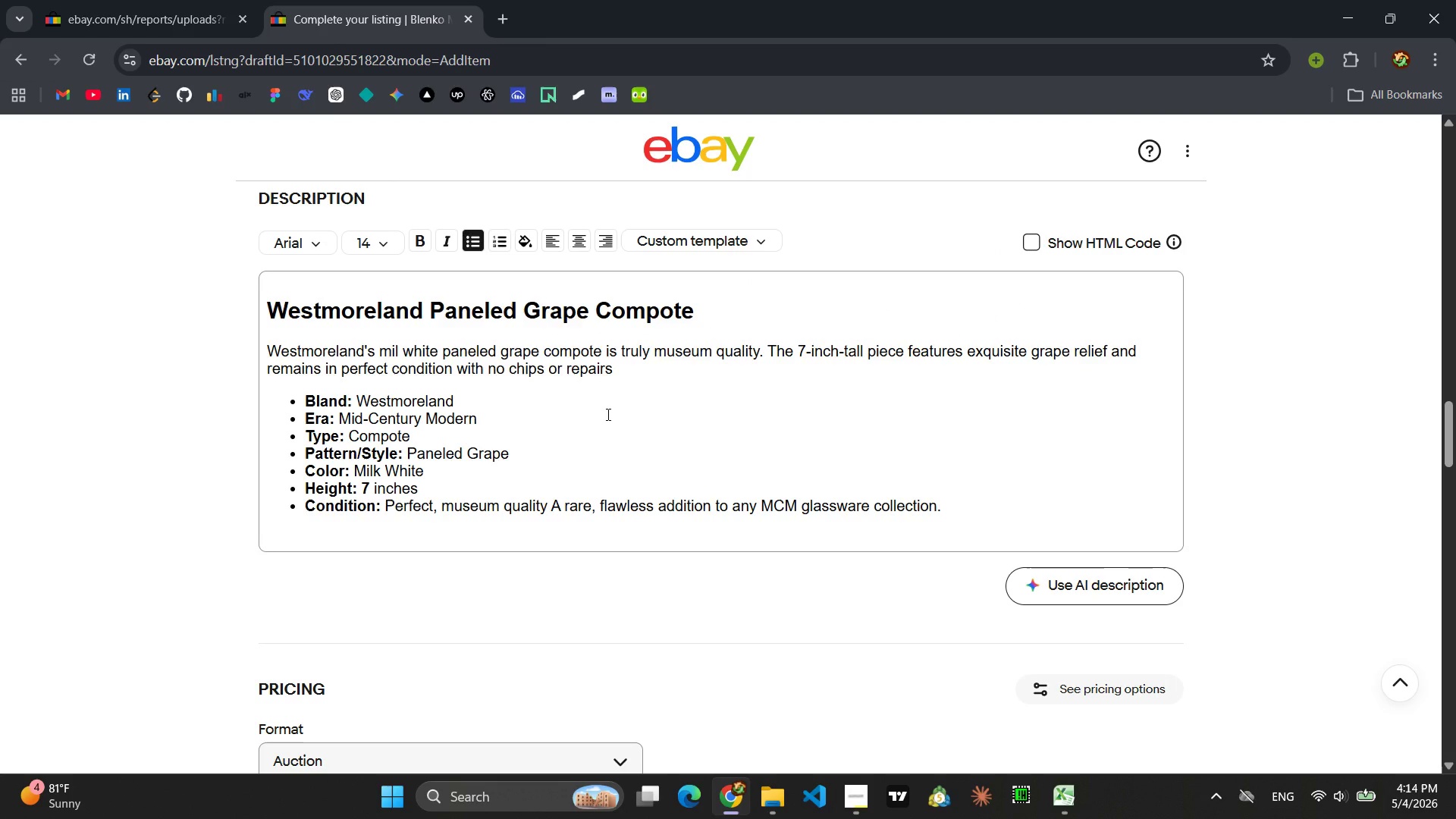 
wait(5.42)
 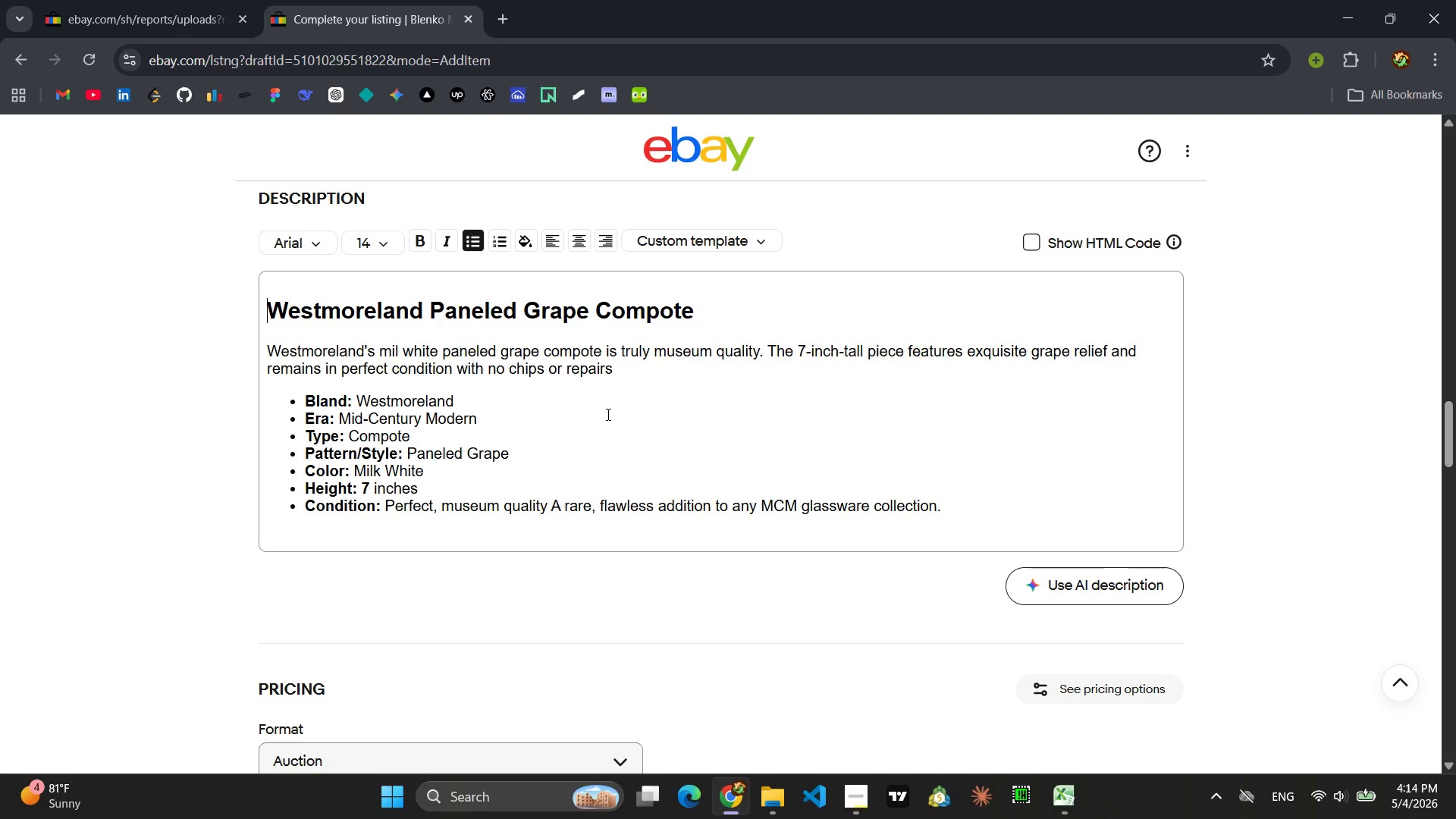 
left_click_drag(start_coordinate=[711, 312], to_coordinate=[272, 311])
 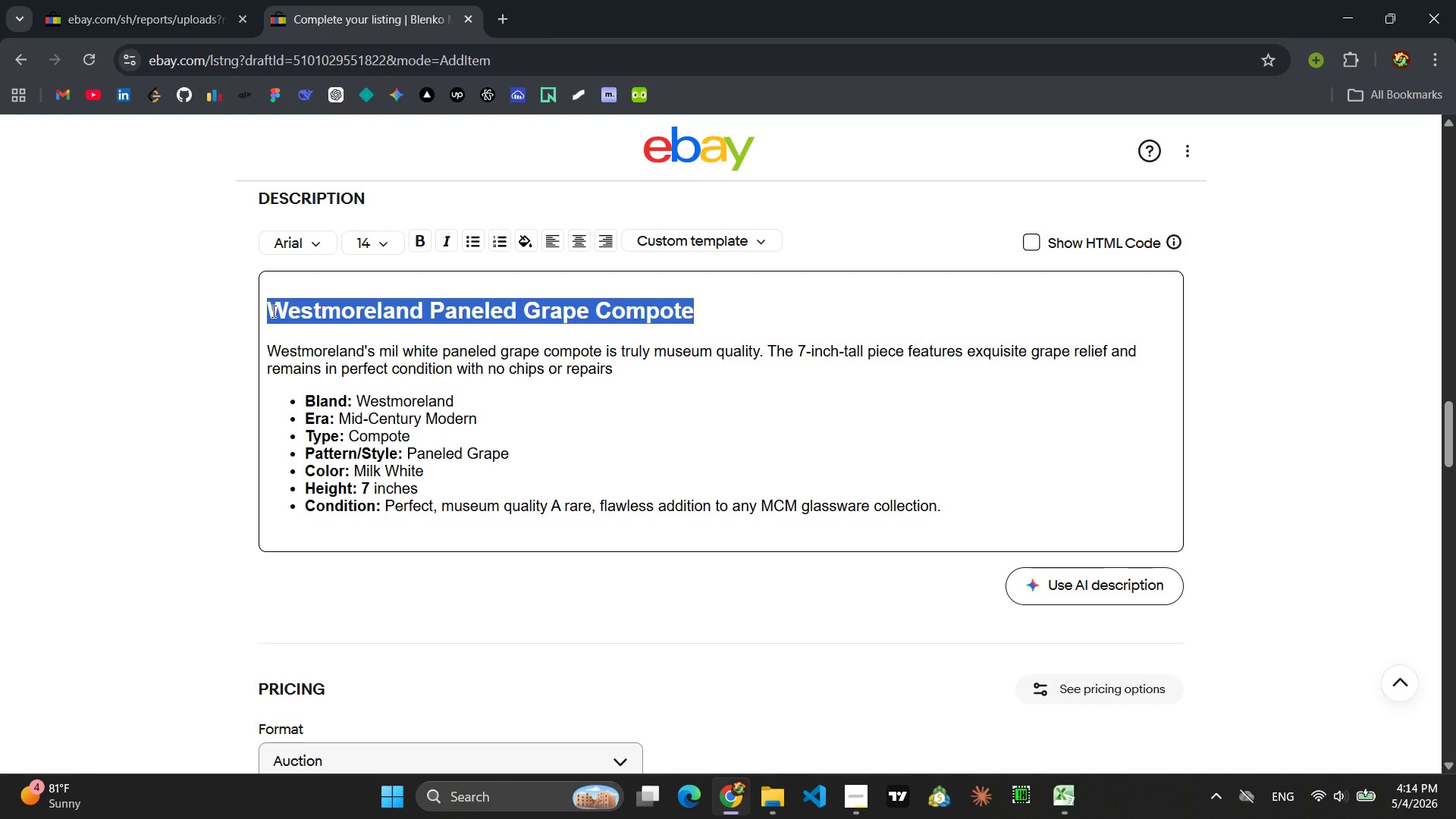 
type(Empoli Emerald Green Bu)
key(Backspace)
type(rutalist Bud Vase)
 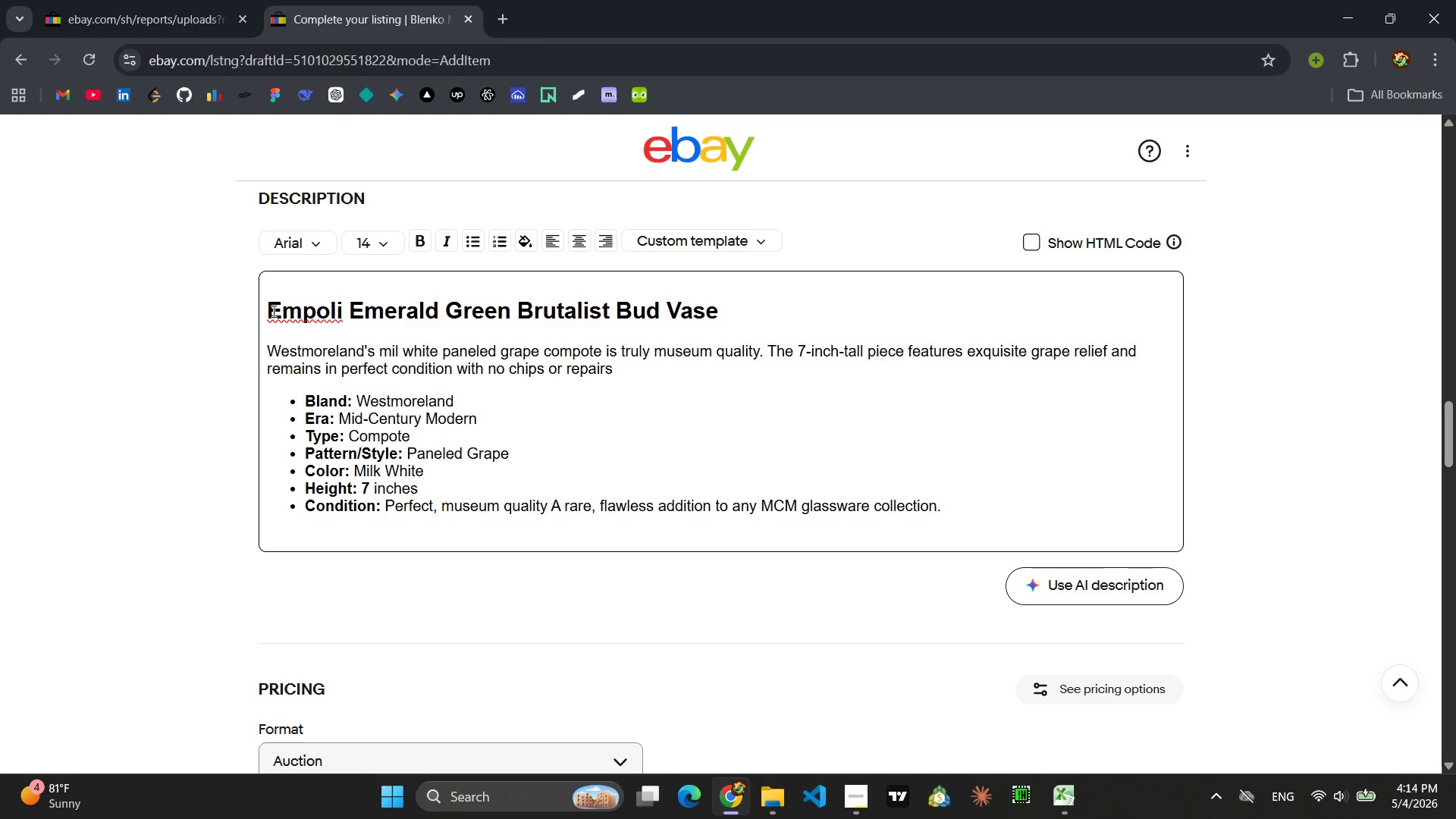 
wait(6.45)
 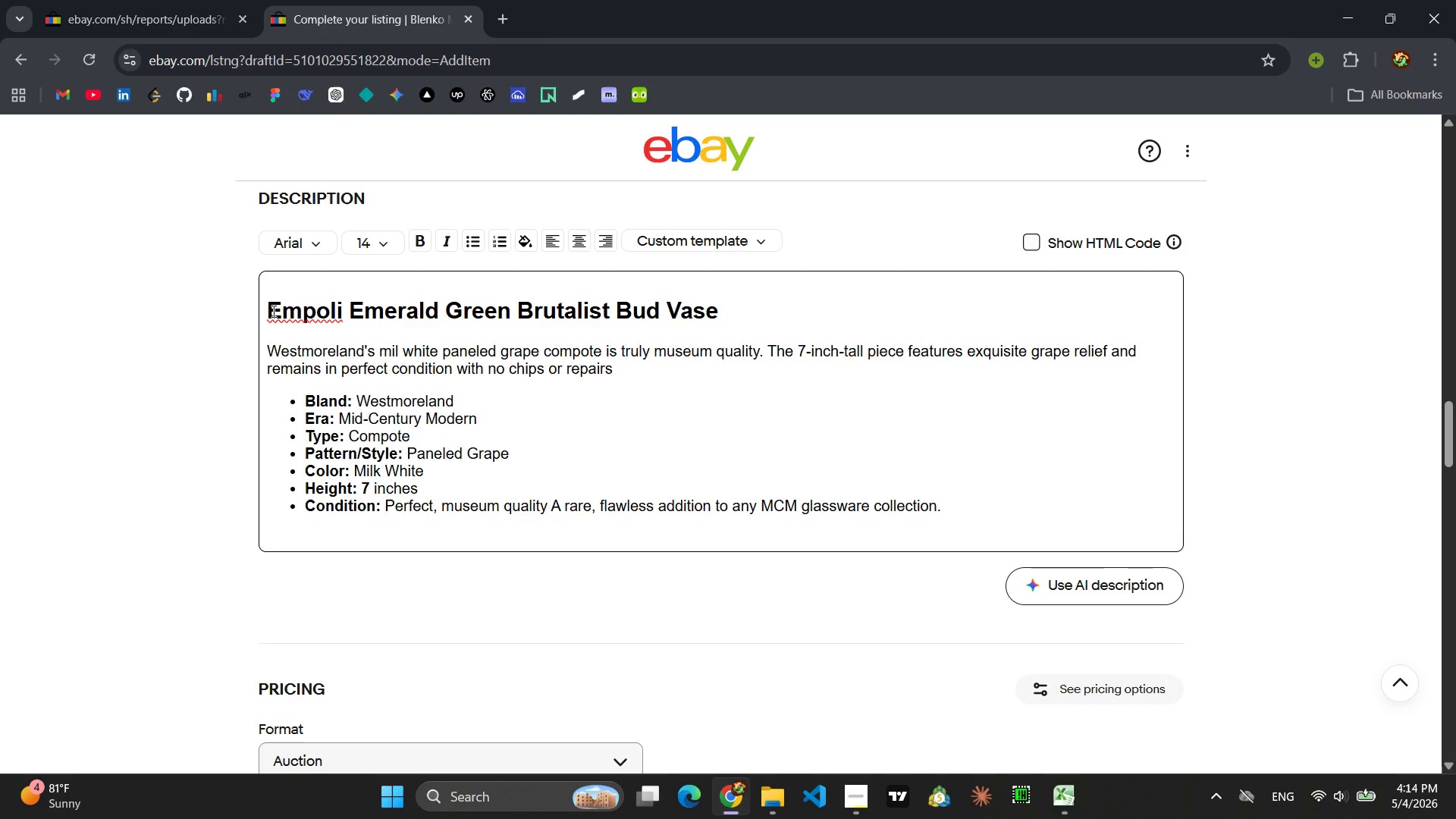 
left_click_drag(start_coordinate=[617, 366], to_coordinate=[264, 354])
 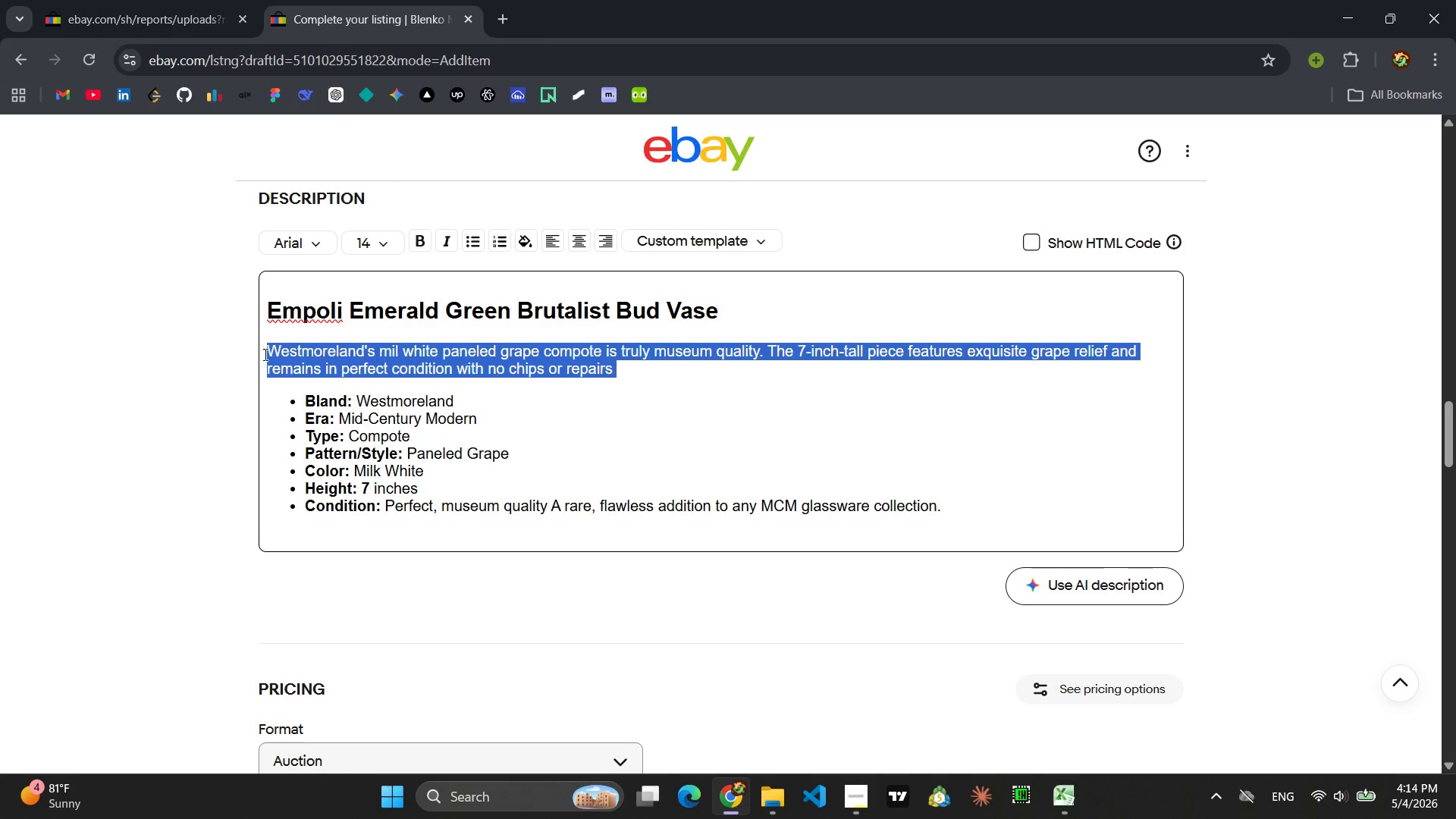 
type(EMpo)
key(Backspace)
key(Backspace)
key(Backspace)
type(mpoli's Italian hand-blown brutalist bud vase )
key(Backspace)
type(, in deep emerald green, stands 10 inches tall. Minor hard water t)
key(Backspace)
type(stain )
key(Backspace)
type(s n)
key(Backspace)
type(inside do not m)
key(Backspace)
type(dmin)
key(Backspace)
key(Backspace)
key(Backspace)
type(iminish the dramatic textured profile.)
 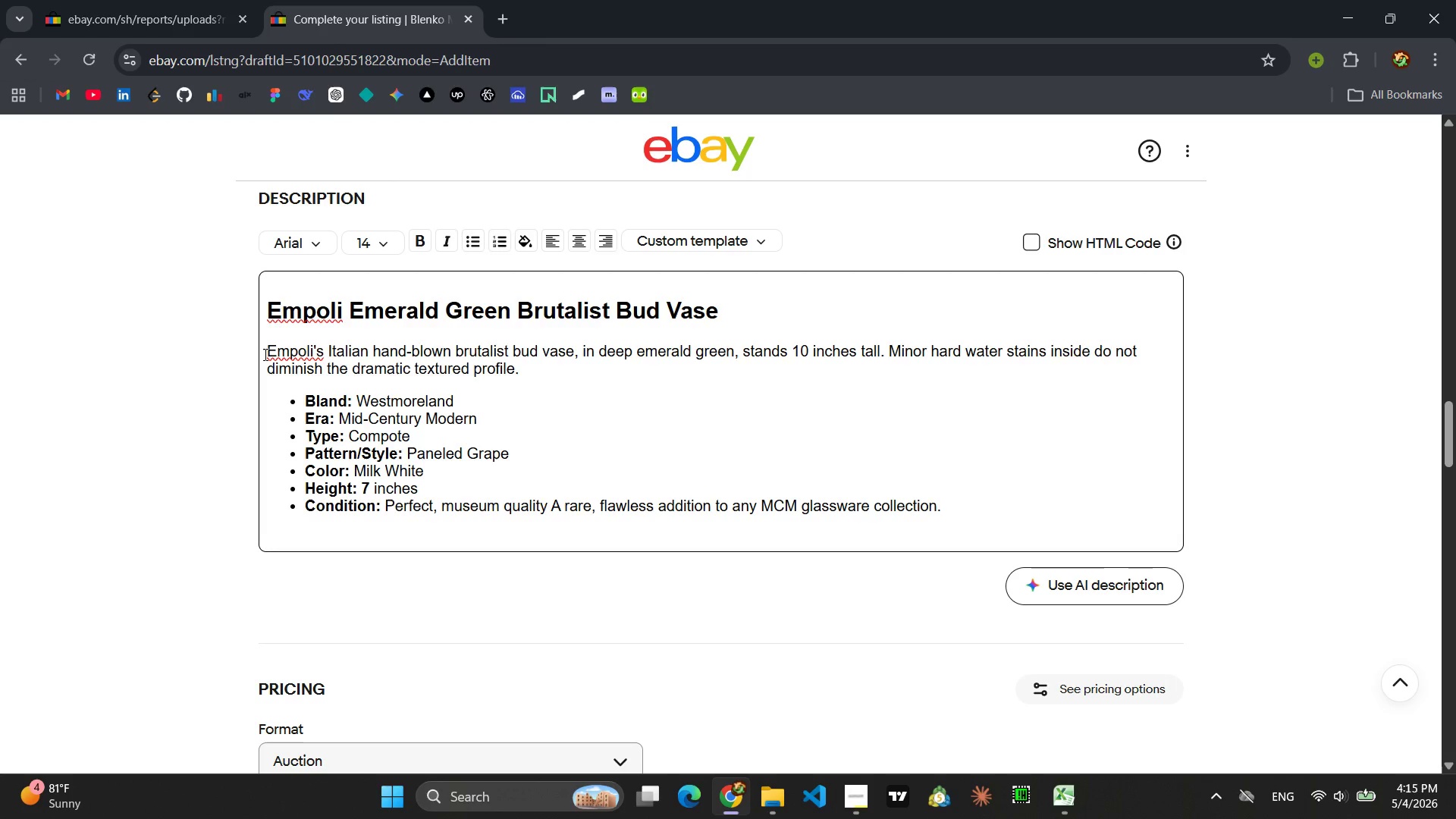 
wait(6.91)
 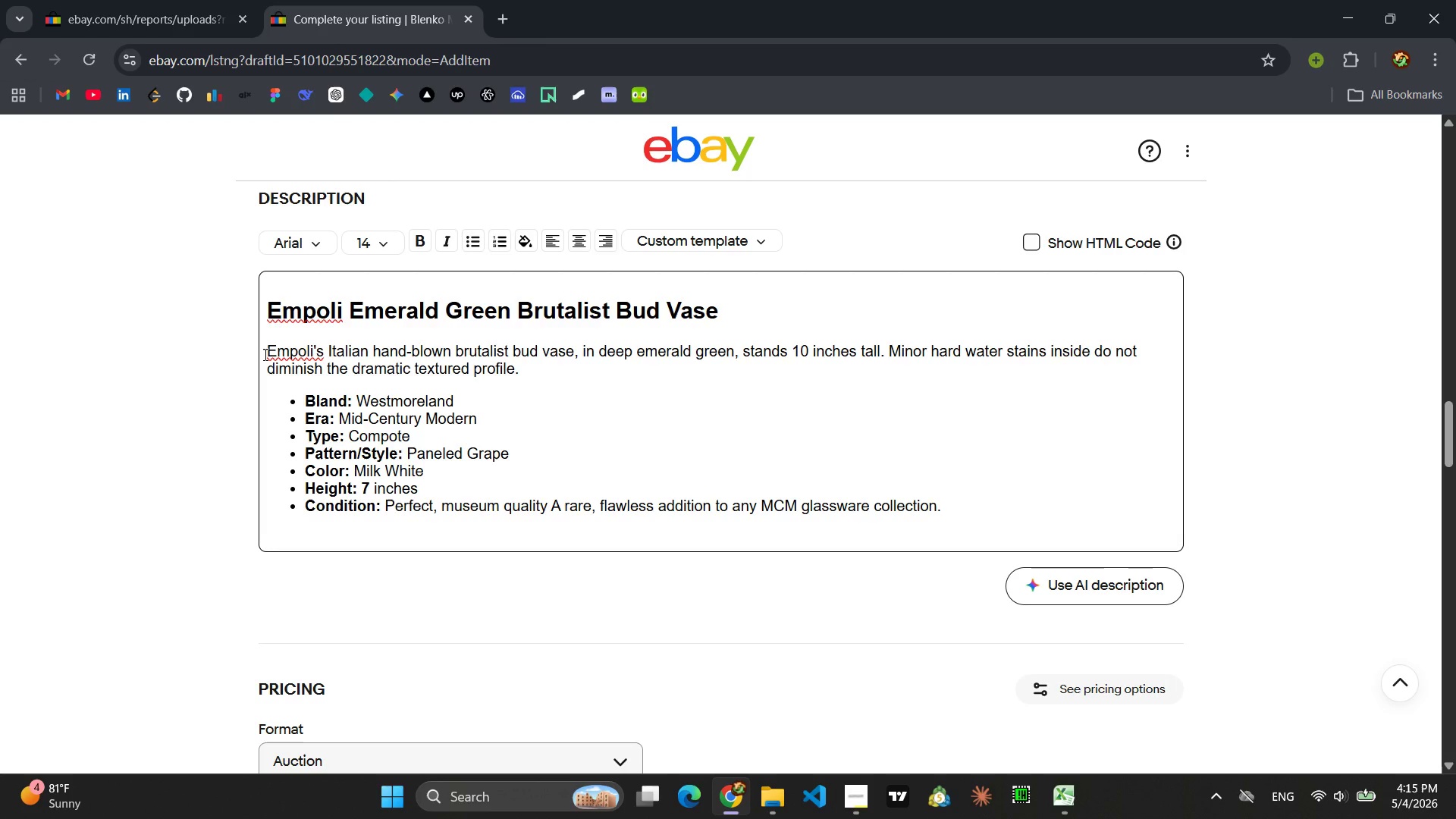 
left_click_drag(start_coordinate=[460, 403], to_coordinate=[360, 408])
 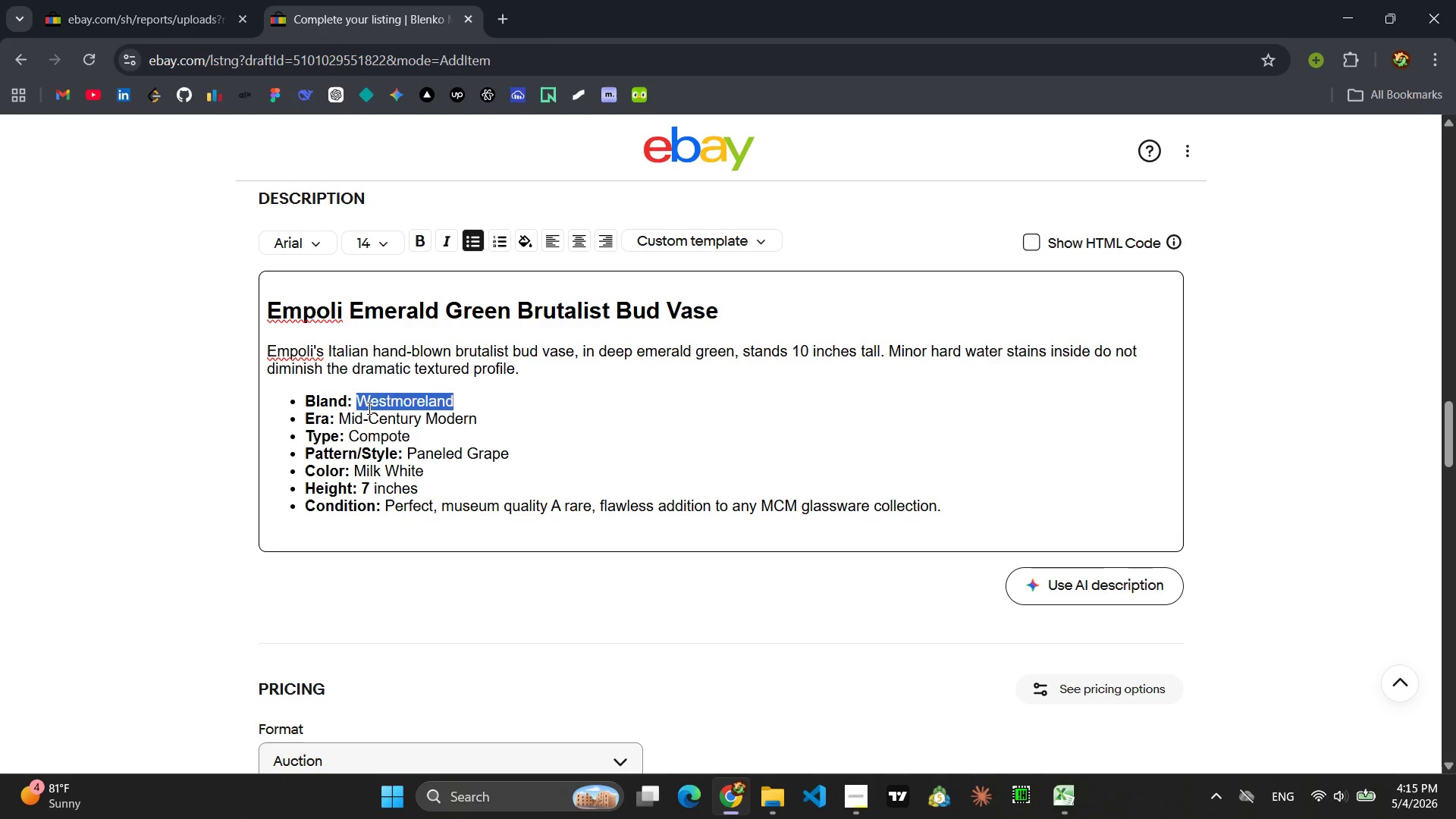 
type(EMp)
key(Backspace)
key(Backspace)
type(mpoli (Italy))
 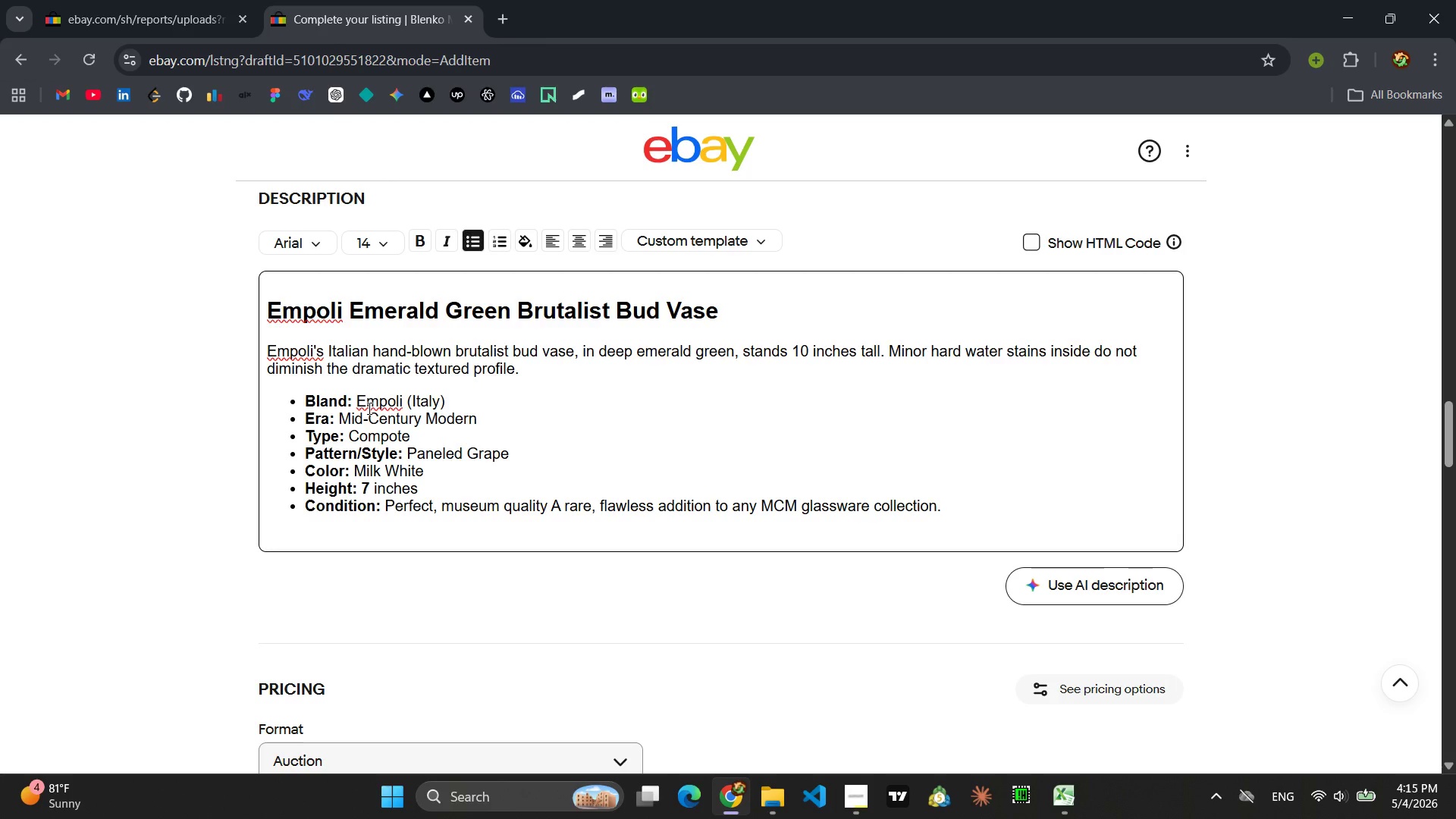 
wait(6.83)
 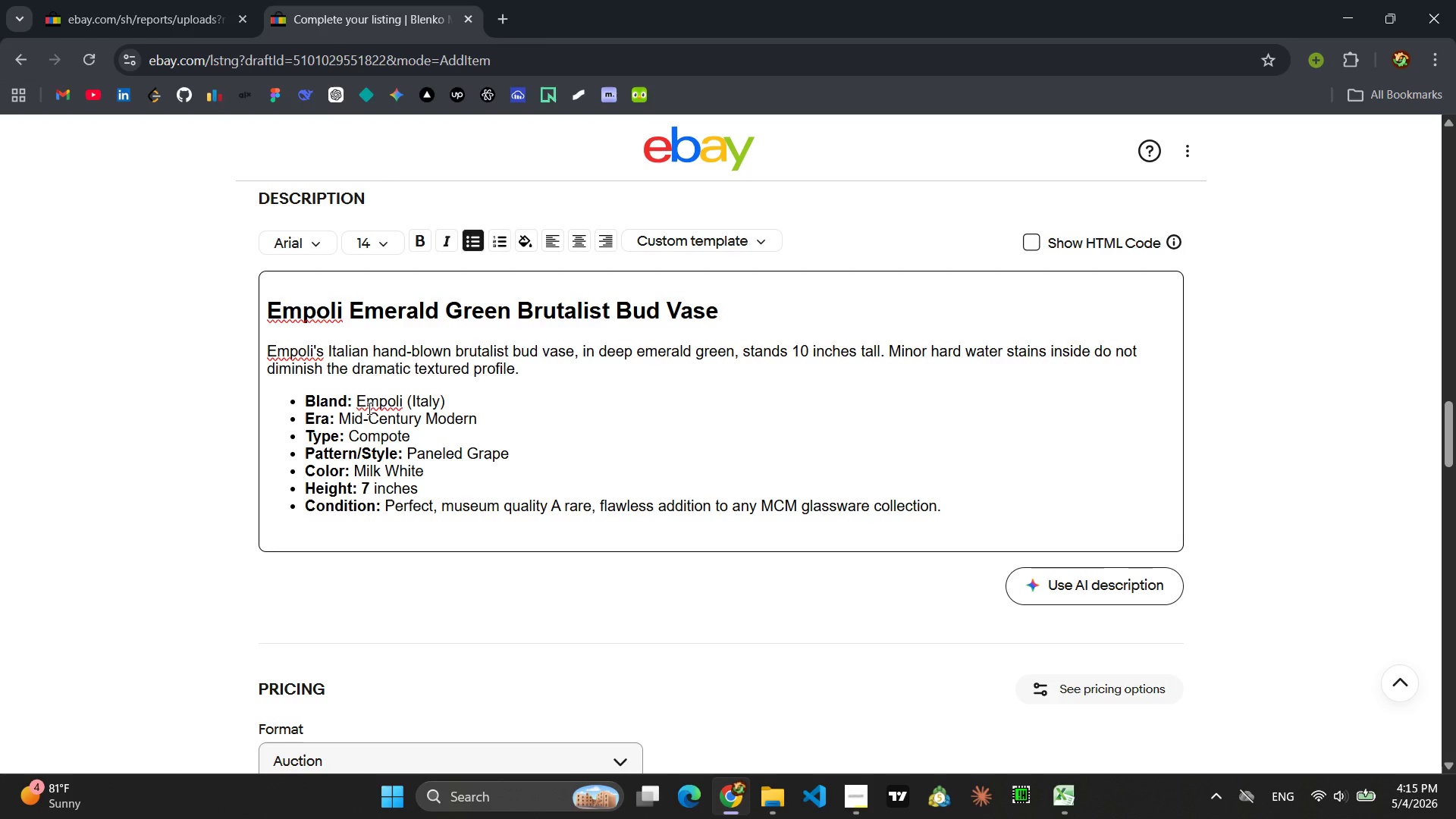 
left_click_drag(start_coordinate=[413, 438], to_coordinate=[348, 438])
 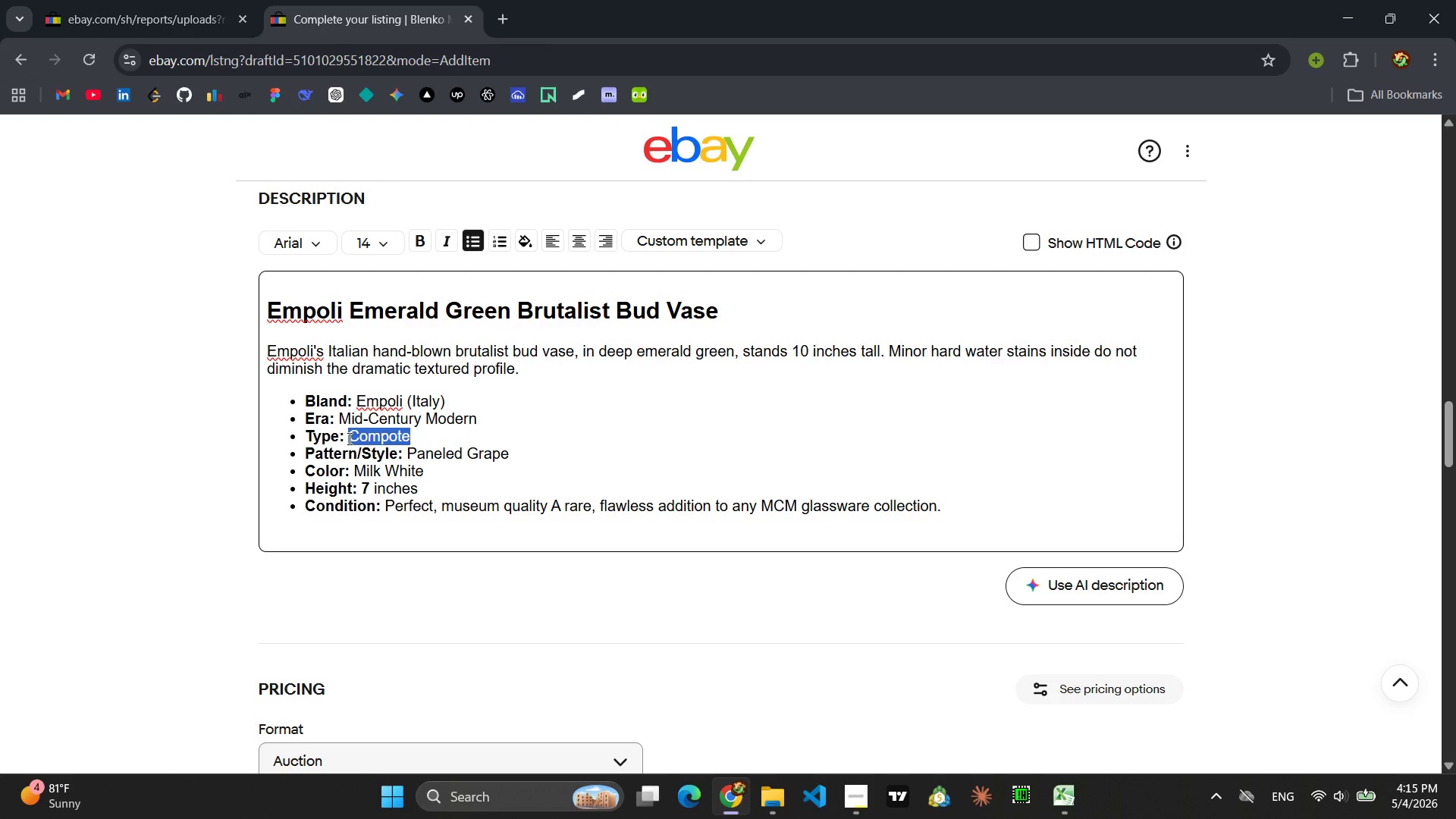 
type(BUd )
key(Backspace)
key(Backspace)
key(Backspace)
type(ud Vase)
 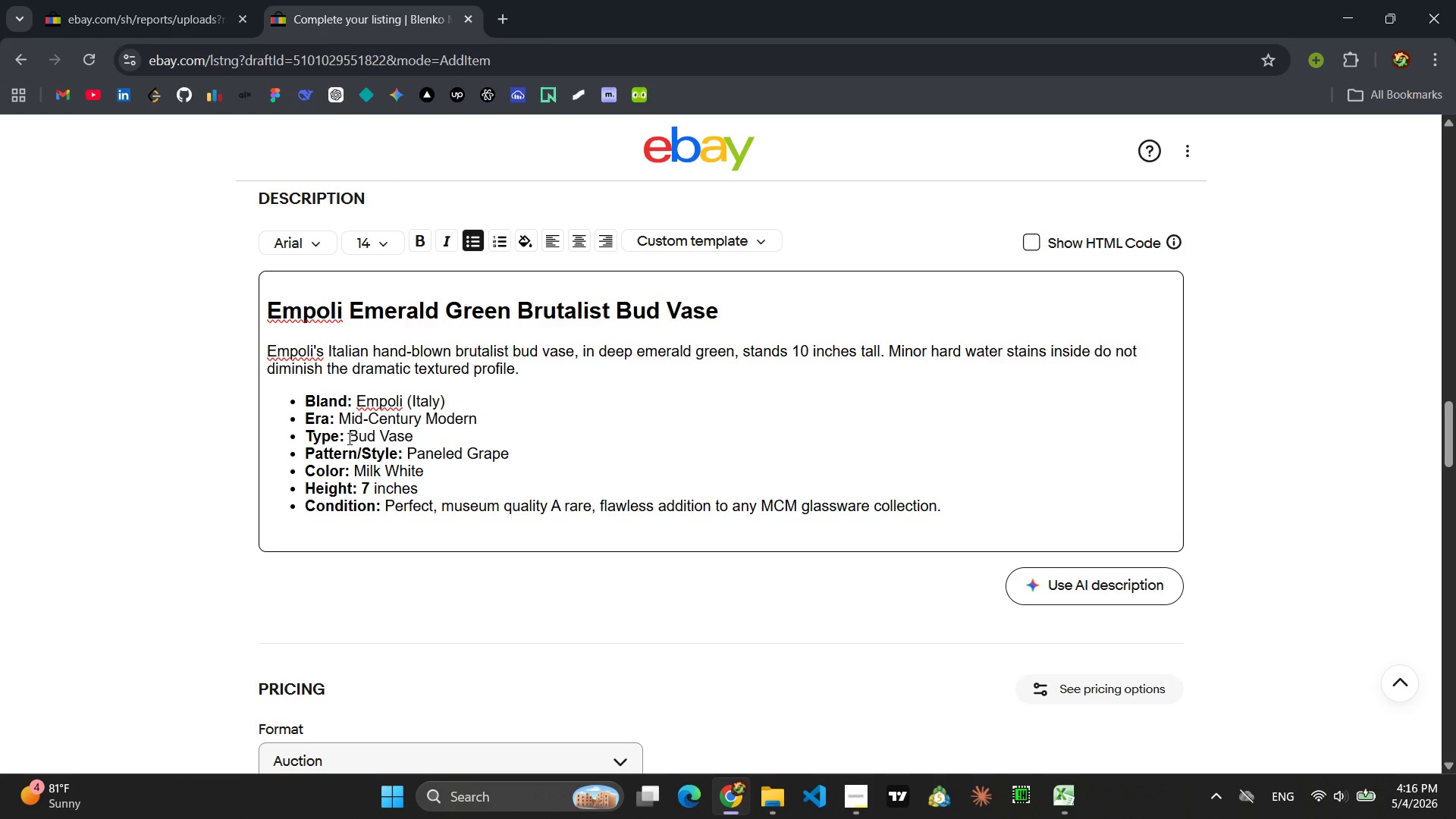 
left_click_drag(start_coordinate=[514, 452], to_coordinate=[407, 451])
 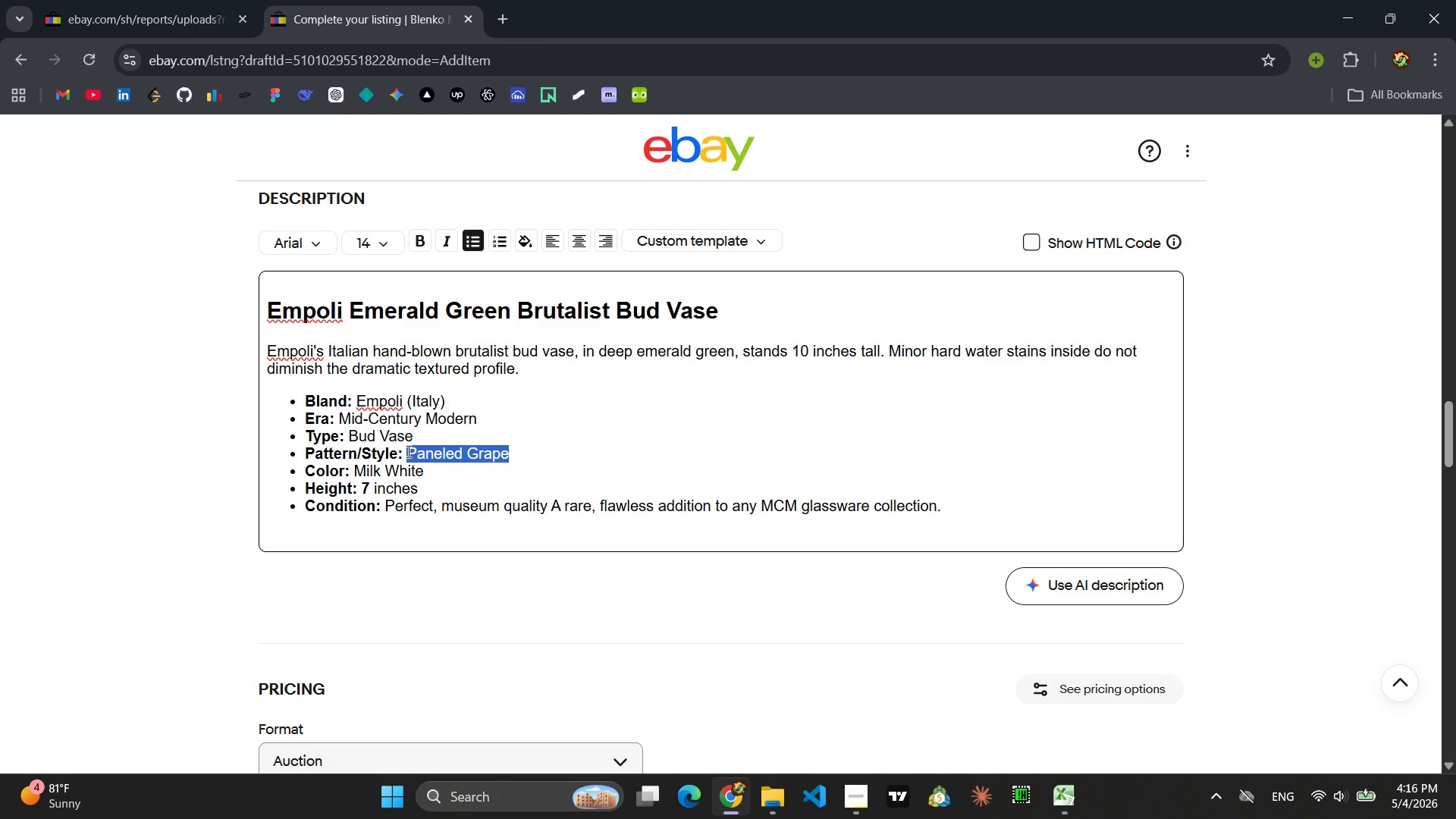 
wait(5.05)
 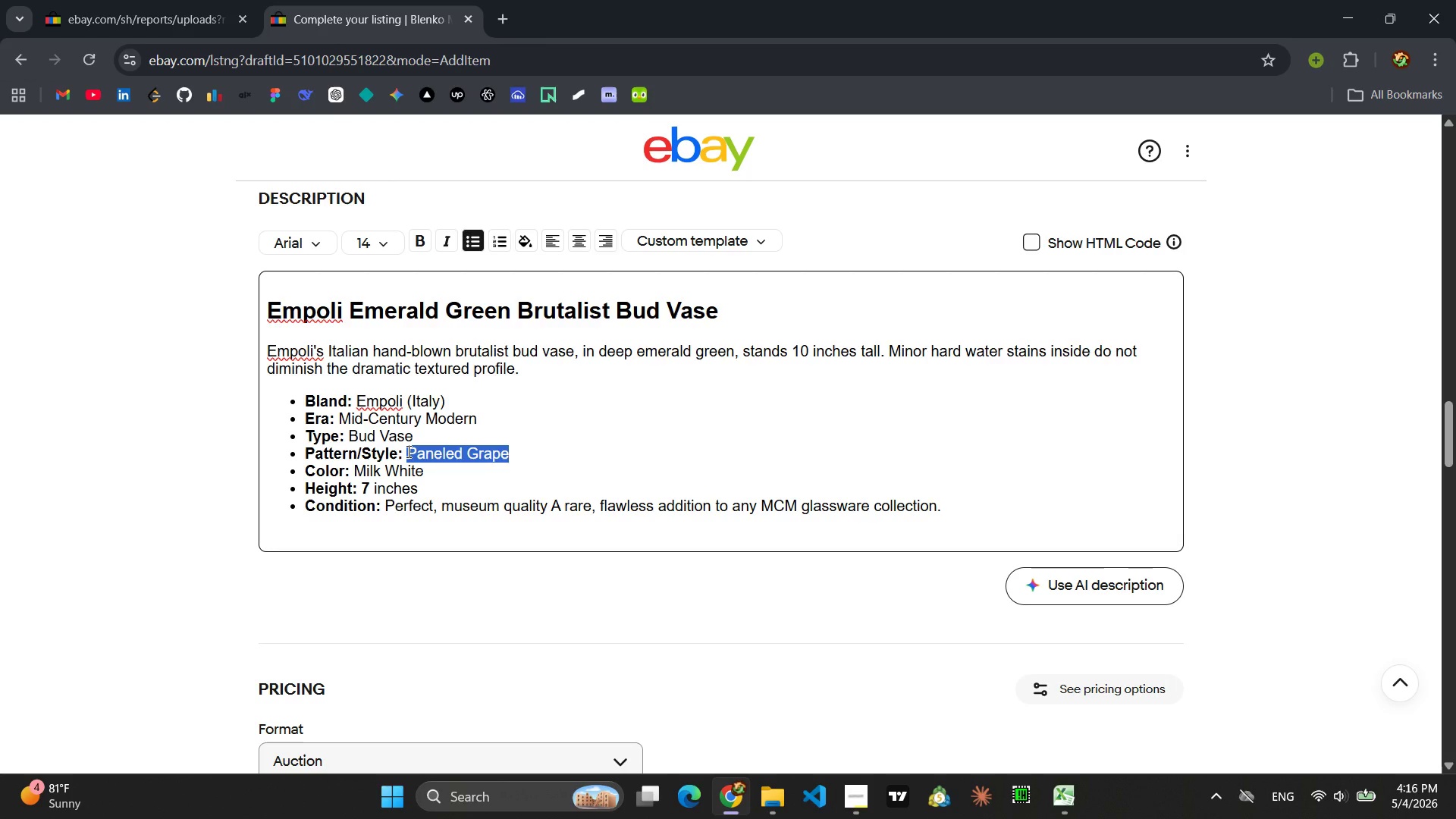 
type(Brutalist)
 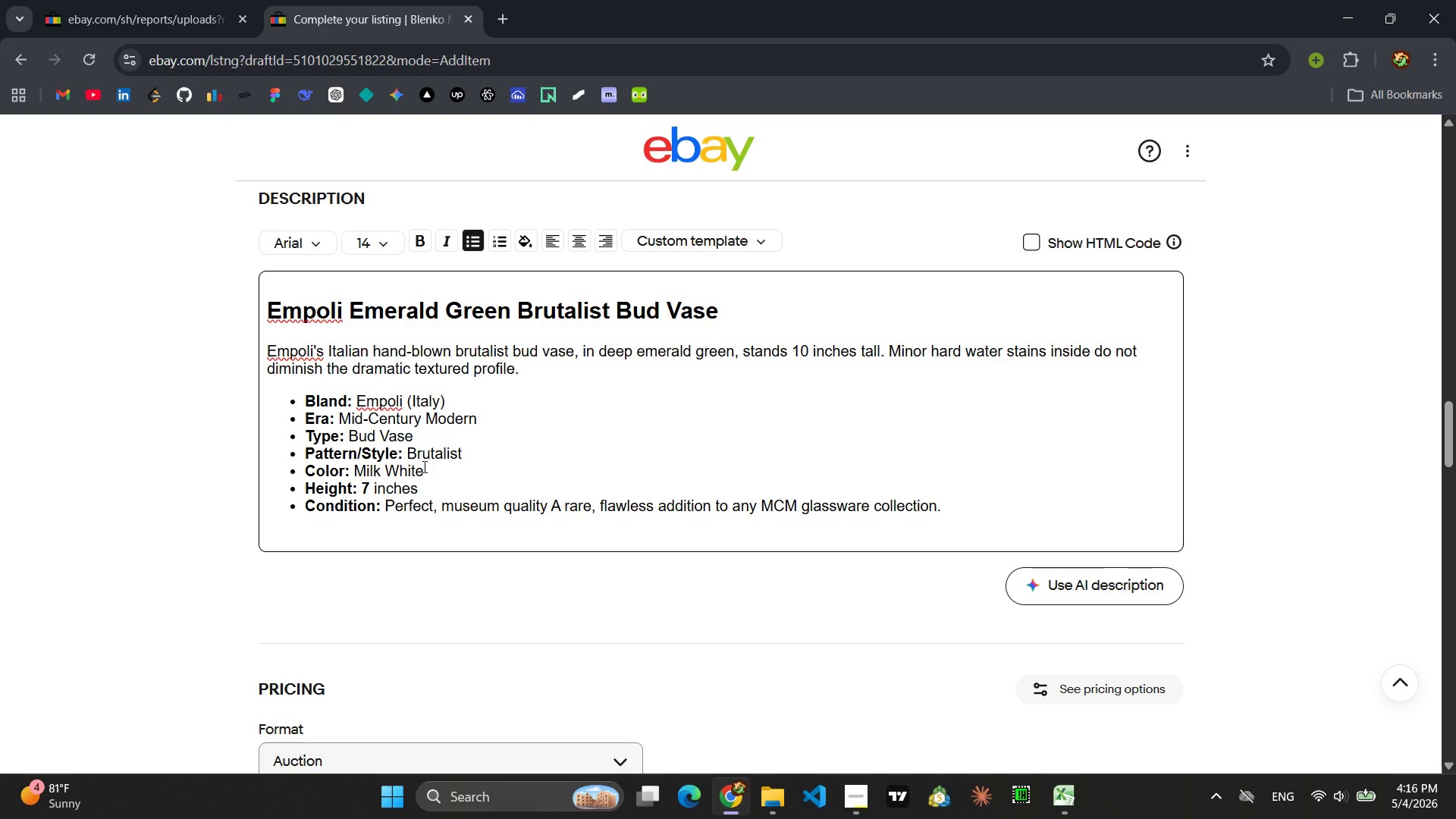 
wait(5.06)
 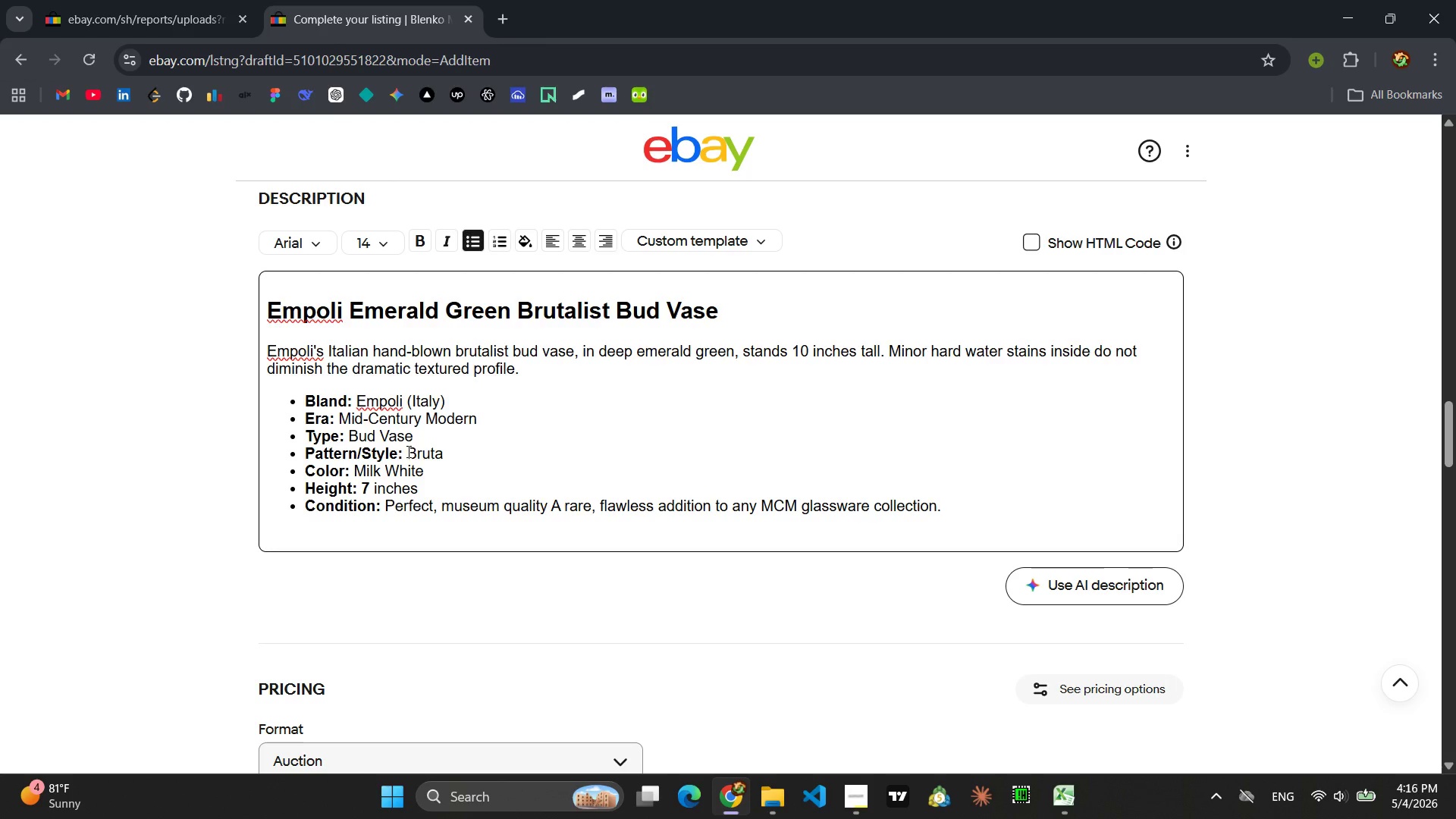 
left_click_drag(start_coordinate=[431, 468], to_coordinate=[353, 474])
 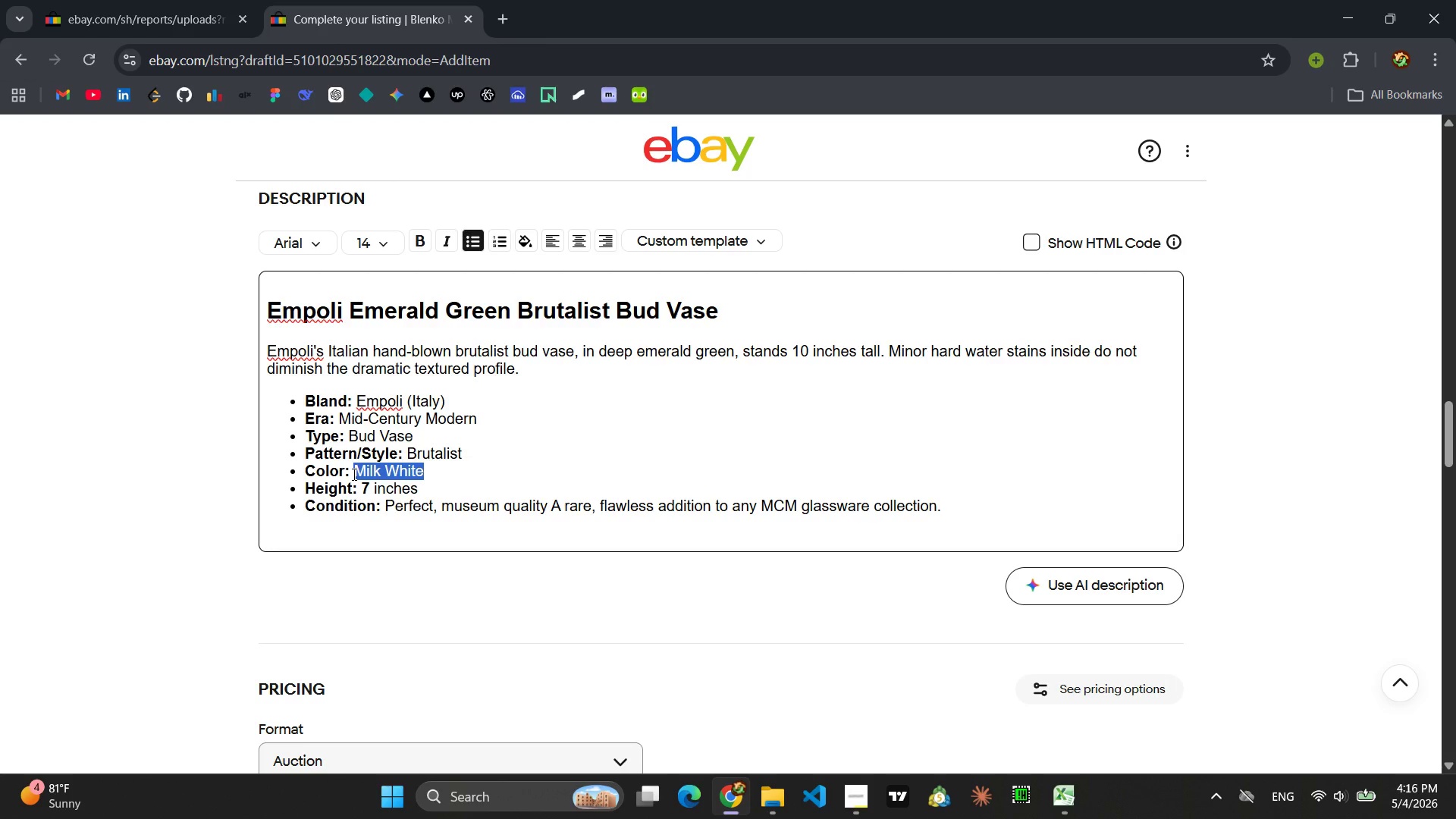 
type(En)
key(Backspace)
type(merald Green)
 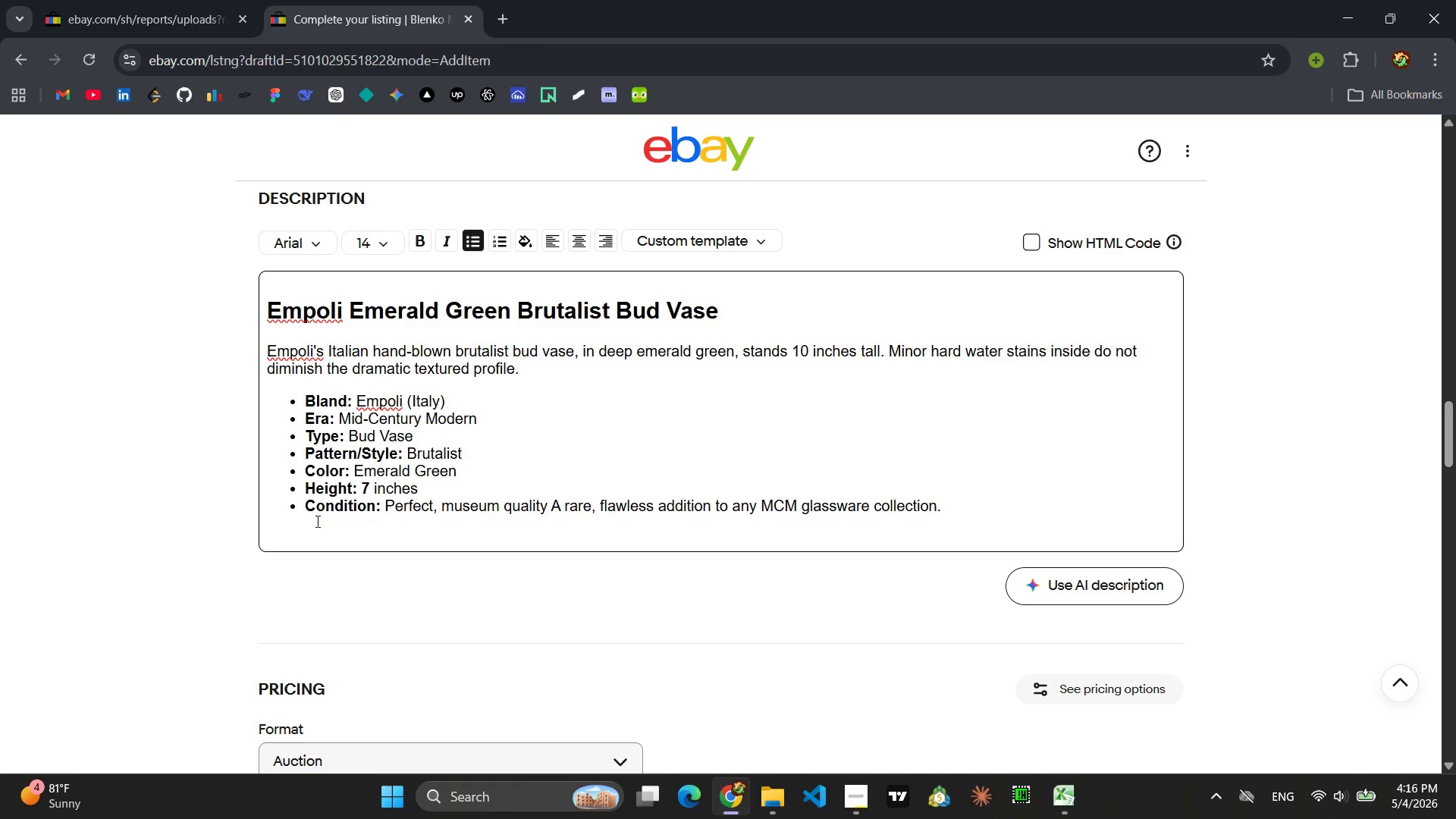 
left_click([366, 485])
 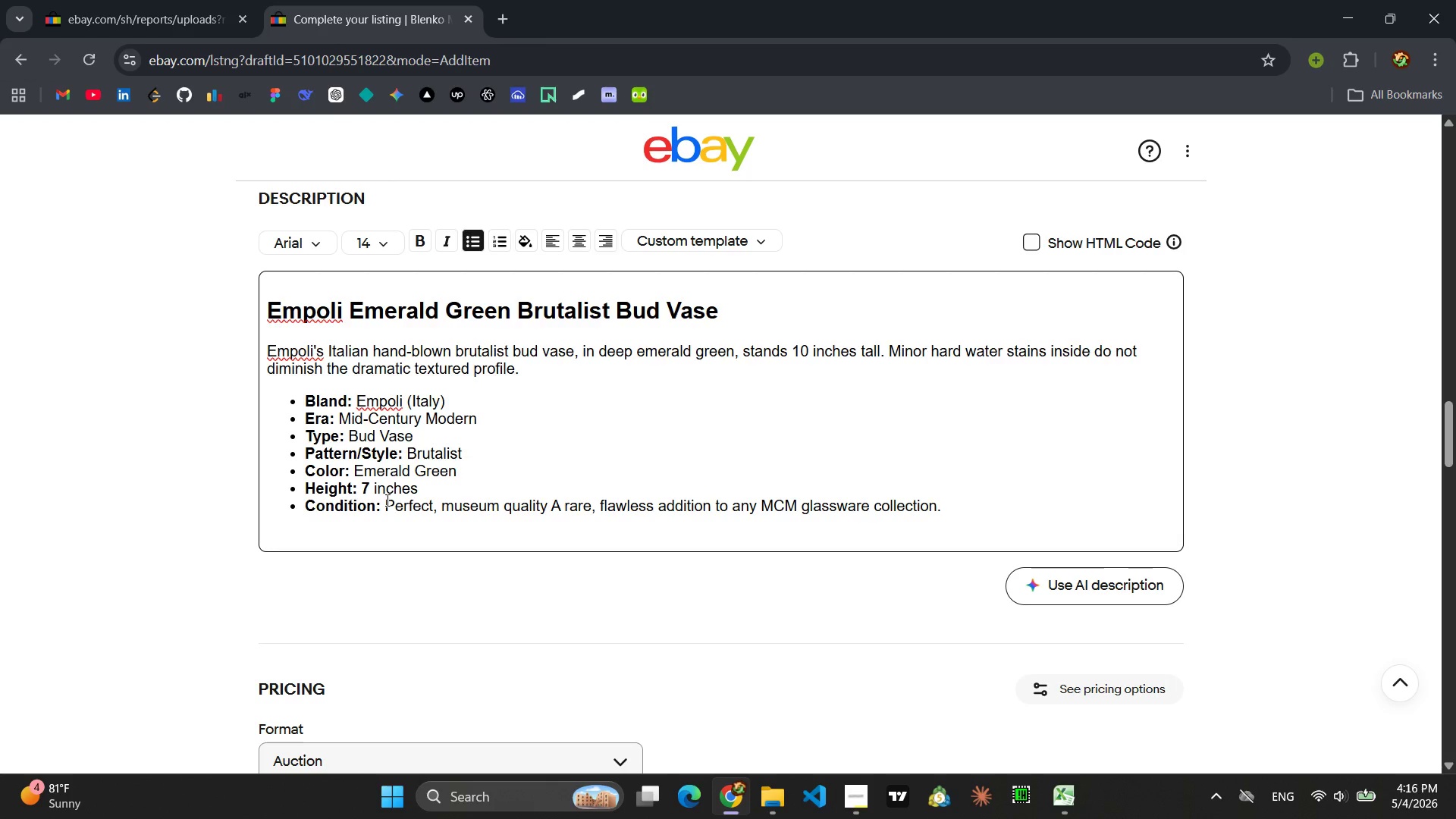 
key(Backspace)
type(210)
key(Backspace)
key(Backspace)
type(1)
key(Backspace)
key(Backspace)
type(10)
 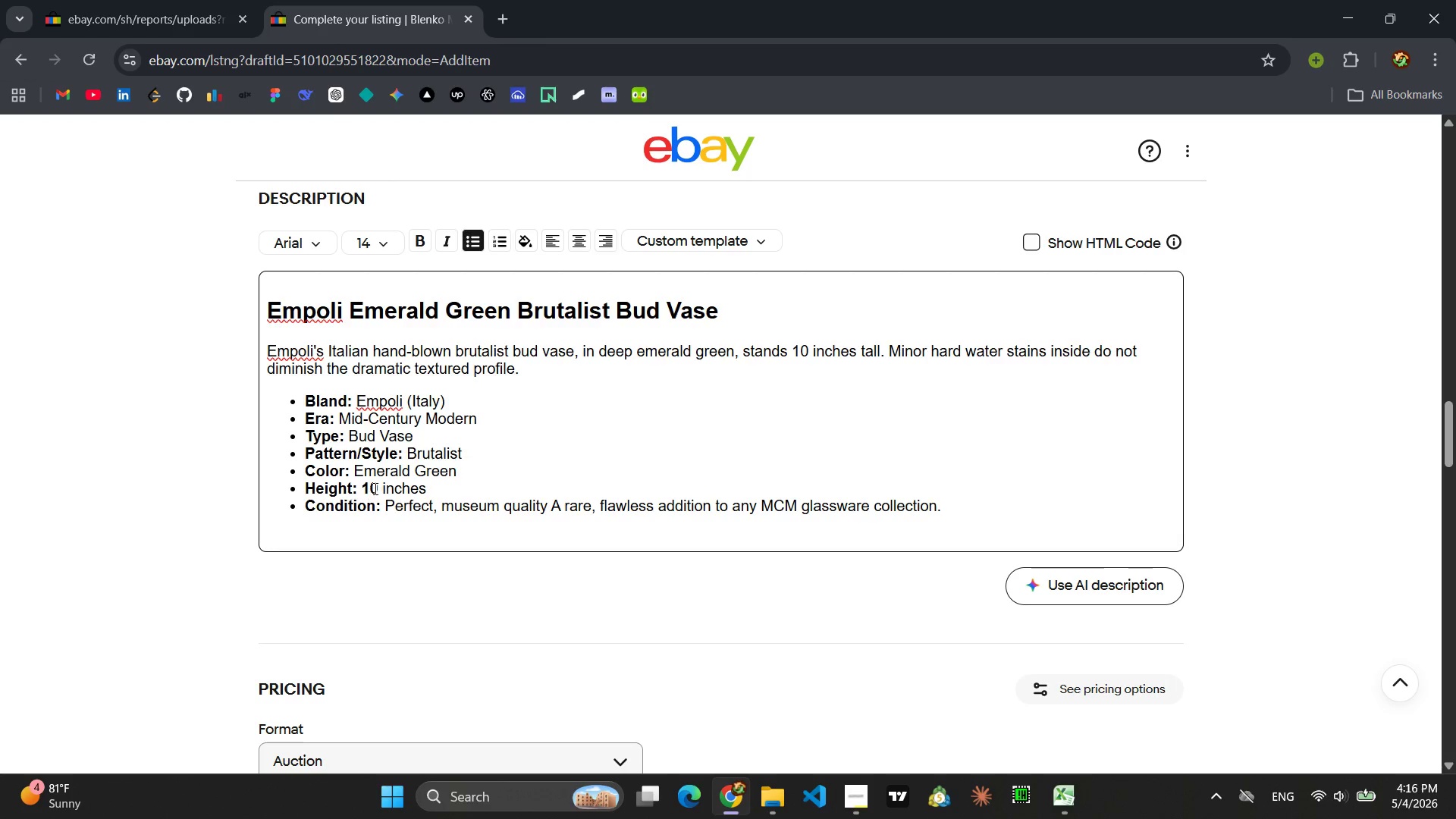 
left_click_drag(start_coordinate=[378, 485], to_coordinate=[362, 488])
 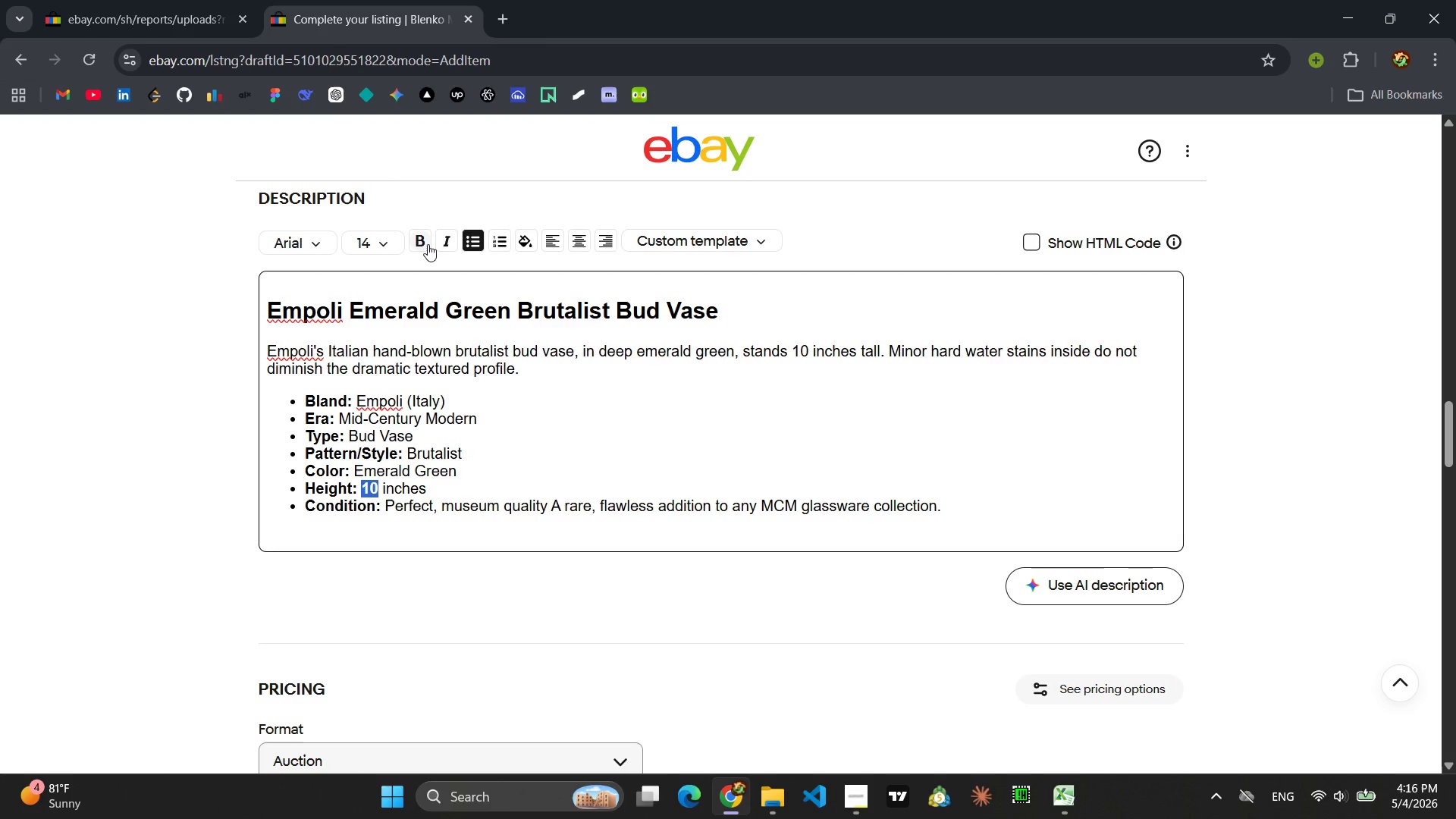 
left_click([428, 244])
 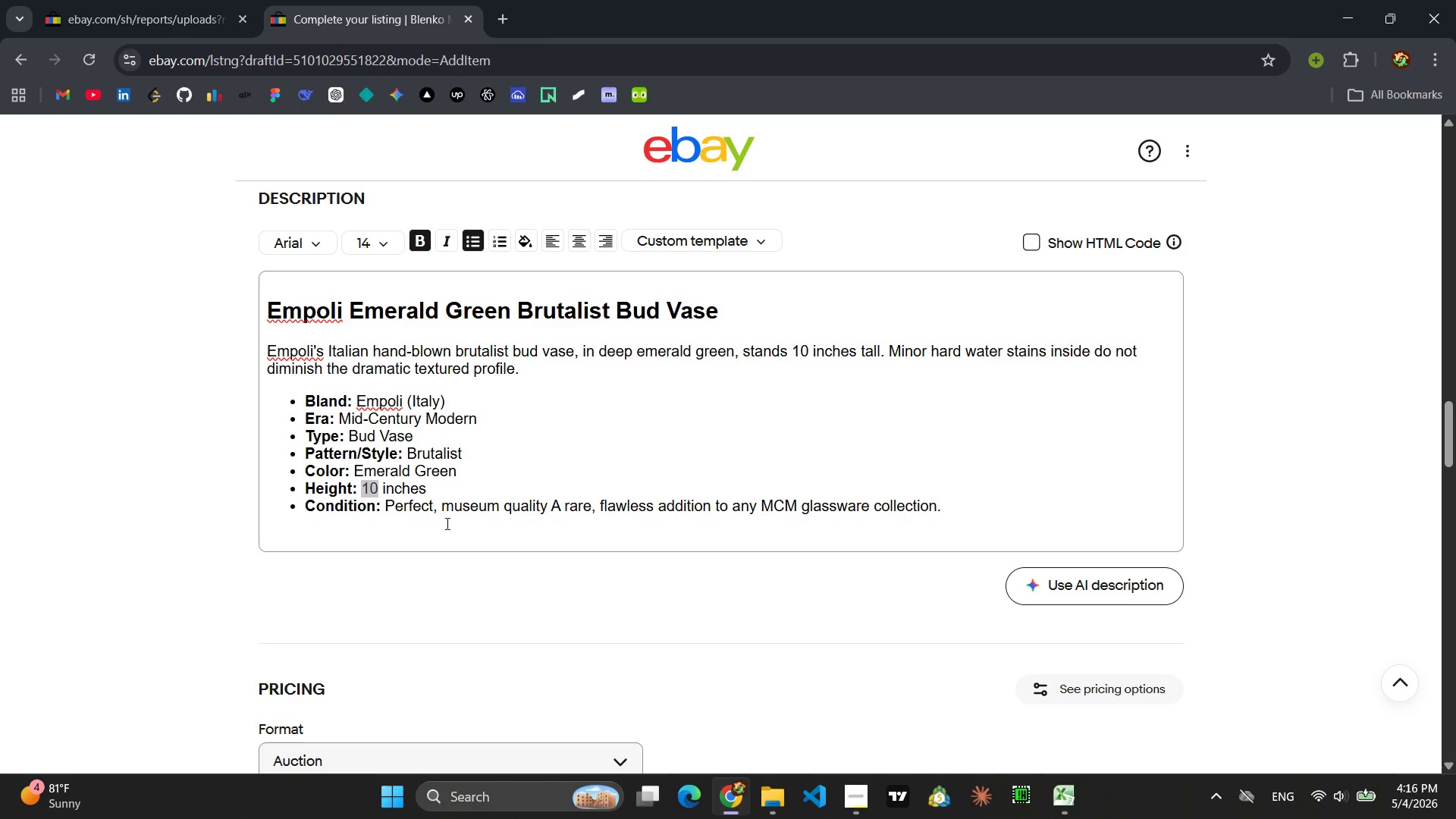 
left_click_drag(start_coordinate=[955, 504], to_coordinate=[388, 510])
 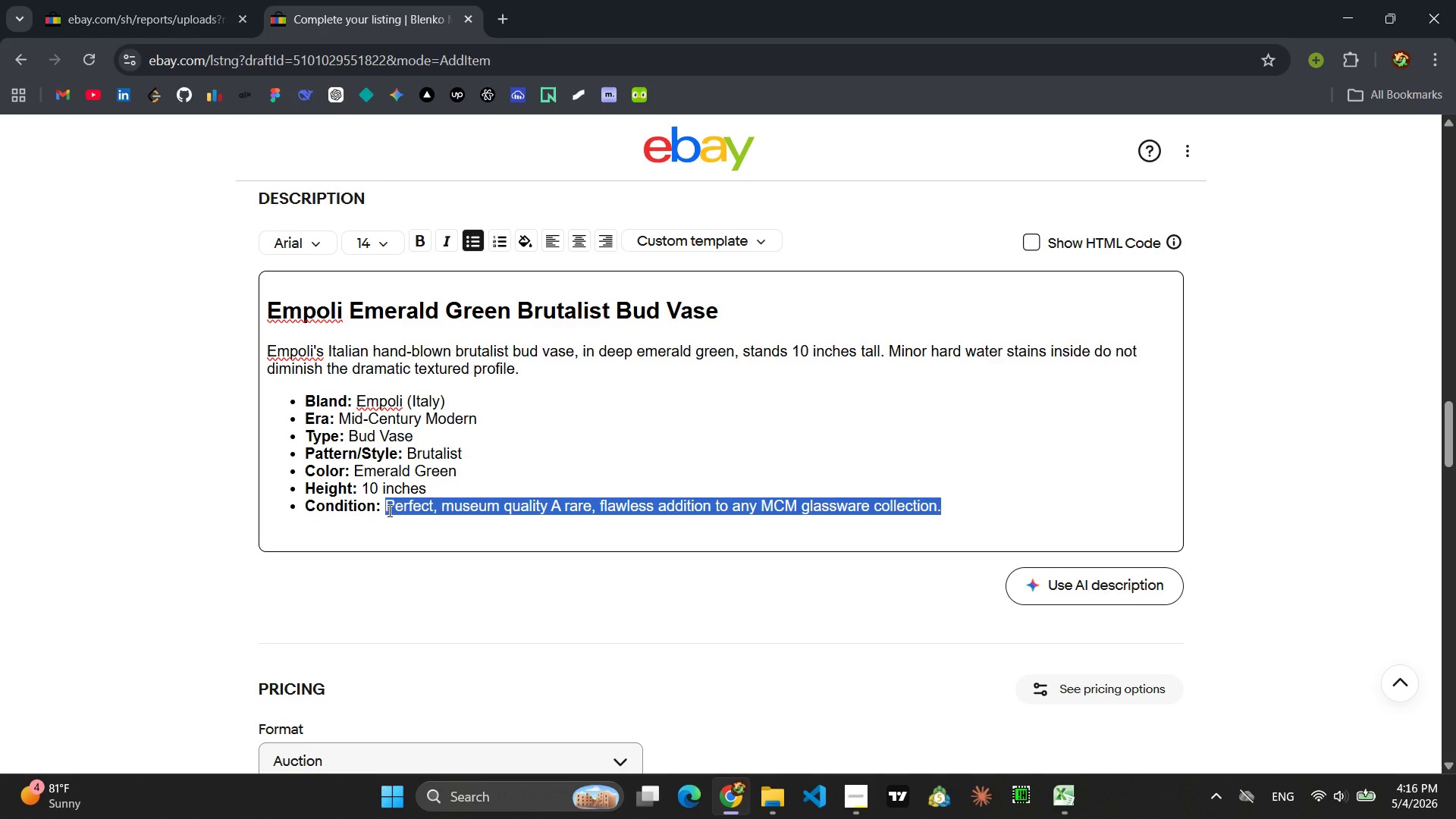 
type(Minor hard wae)
key(Backspace)
type(ter stains inside a b)
key(Backspace)
key(Backspace)
key(Backspace)
type(A bold accent for any brutalist or MCM setting.)
 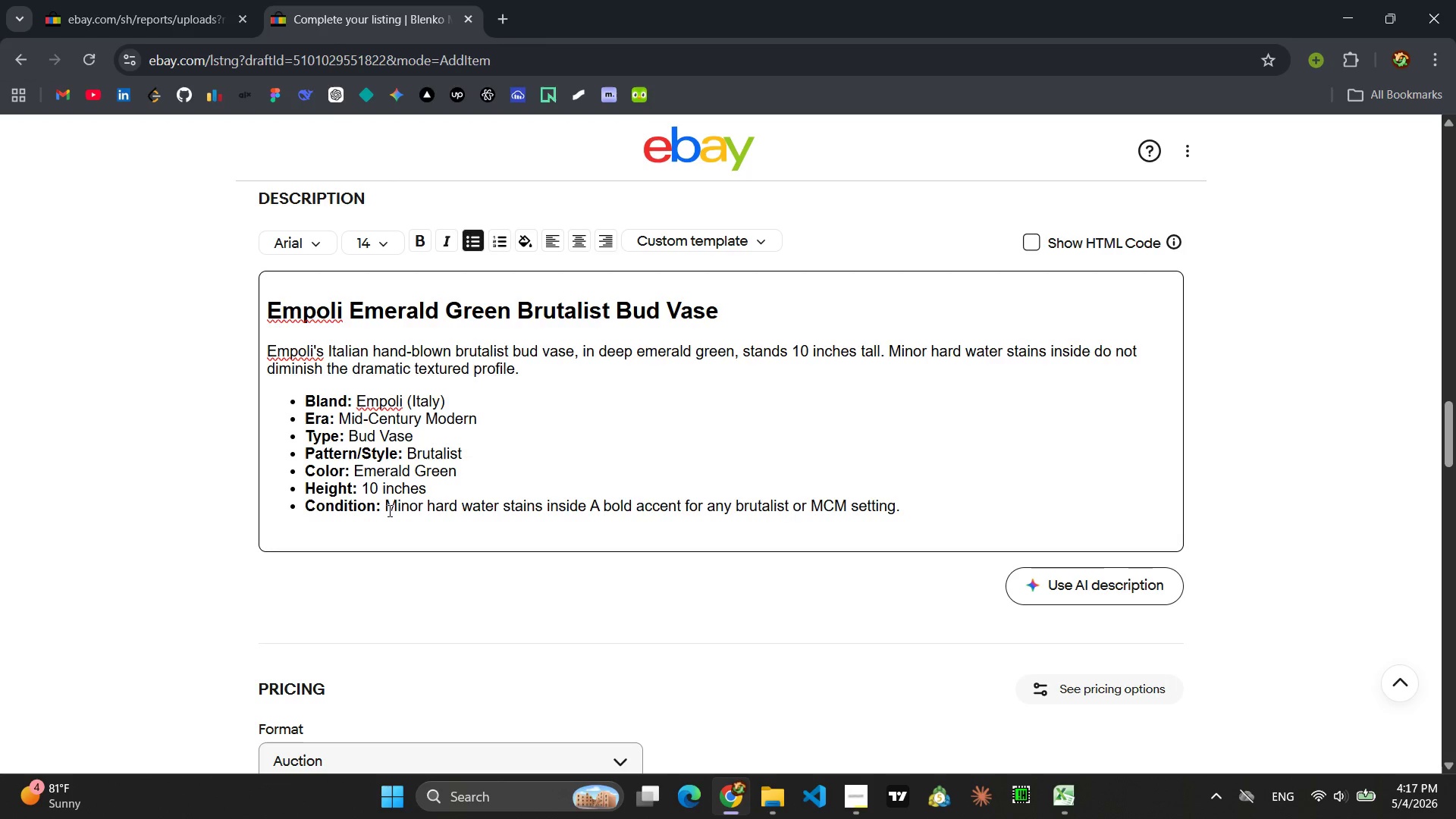 
left_click([1031, 239])
 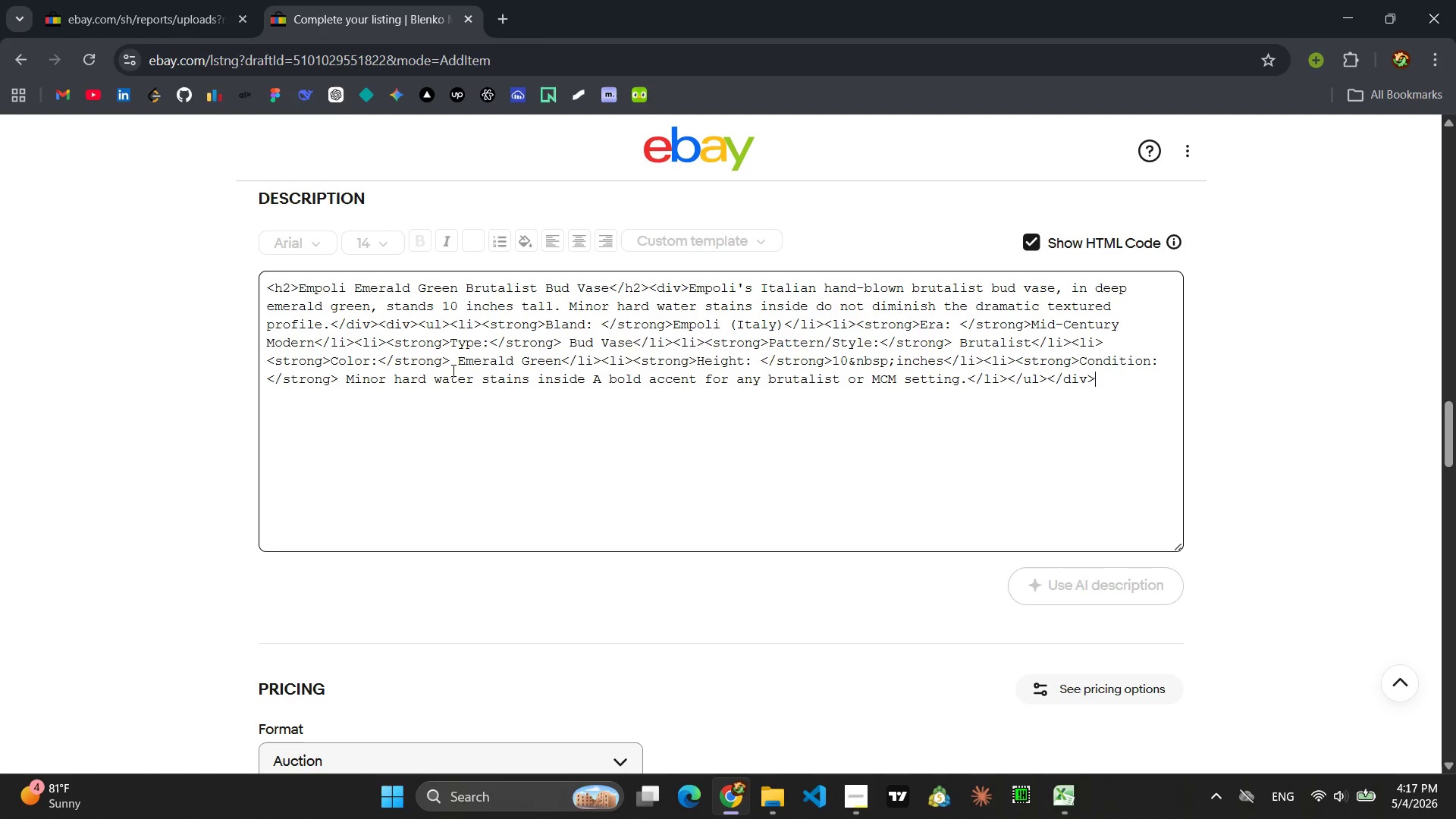 
left_click([436, 374])
 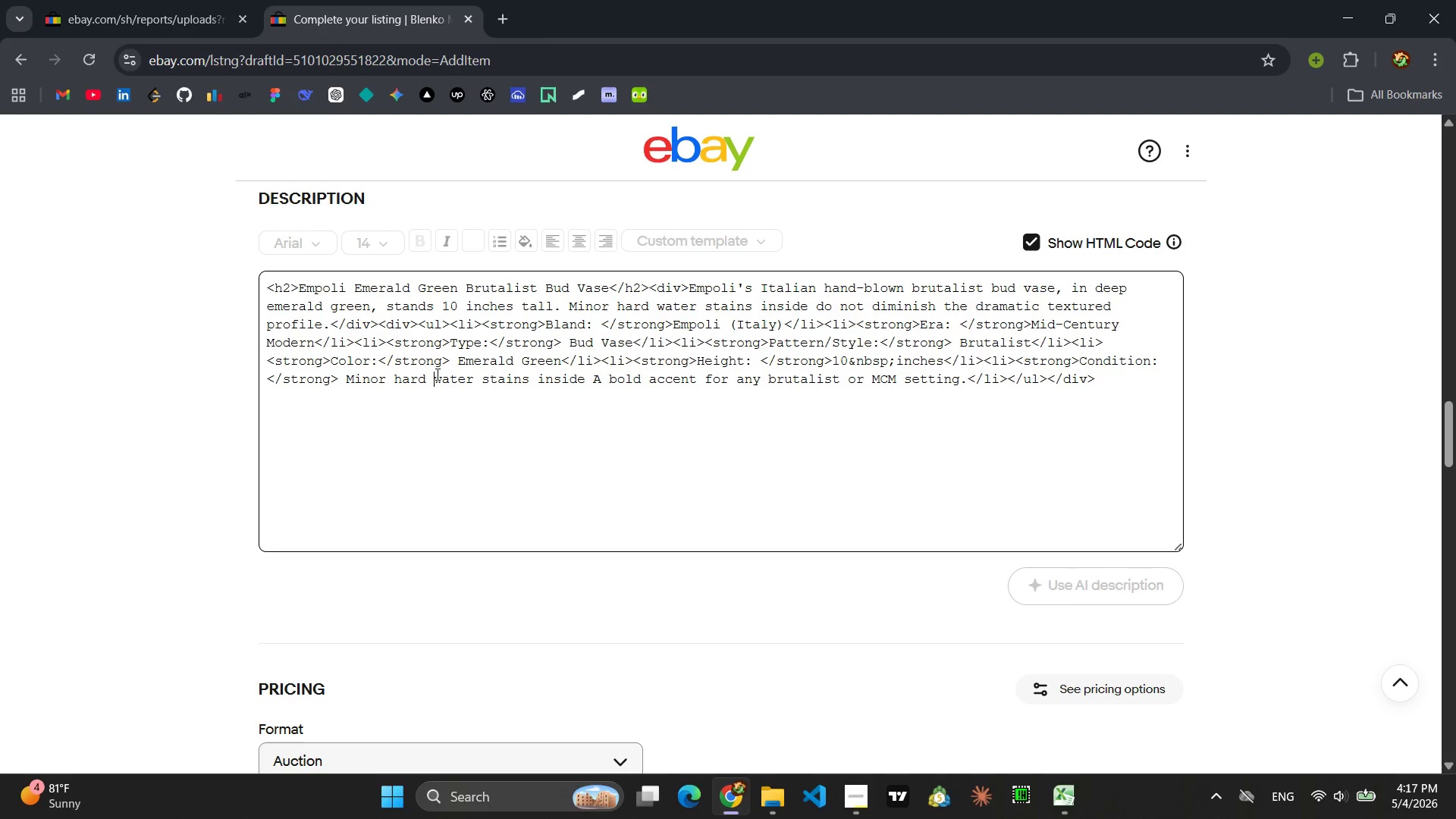 
key(Control+ControlLeft)
 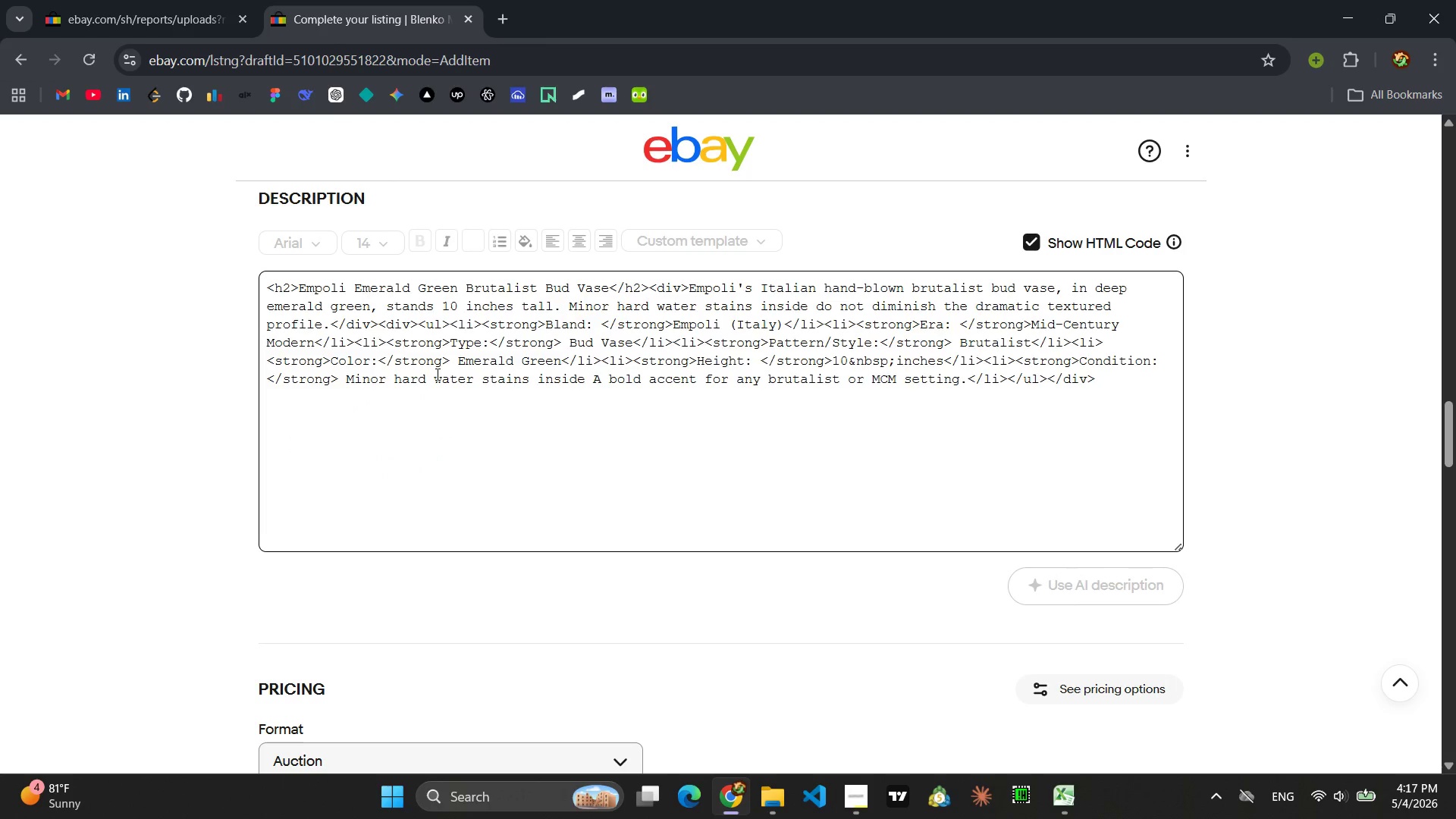 
key(Control+A)
 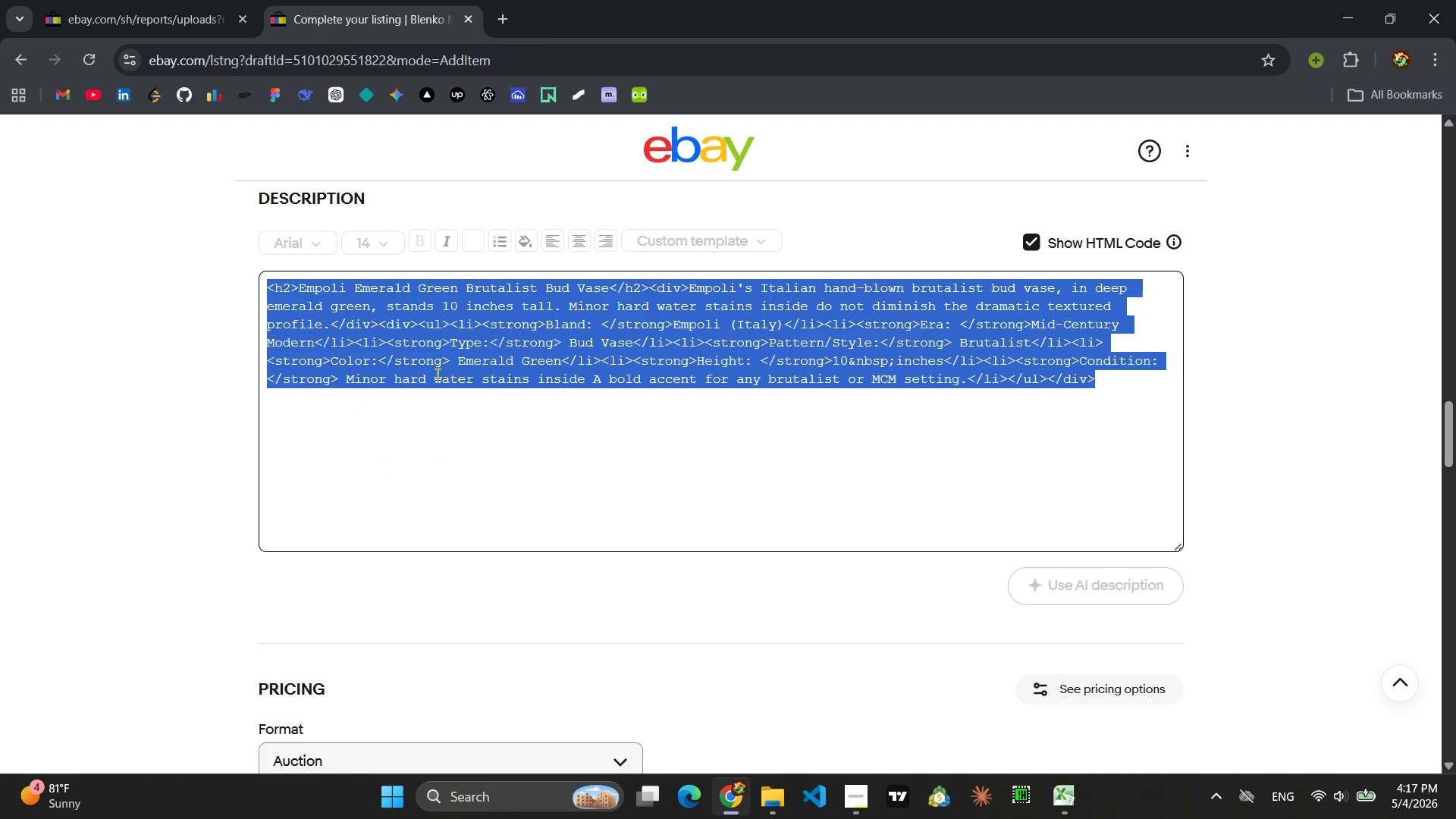 
key(Control+C)
 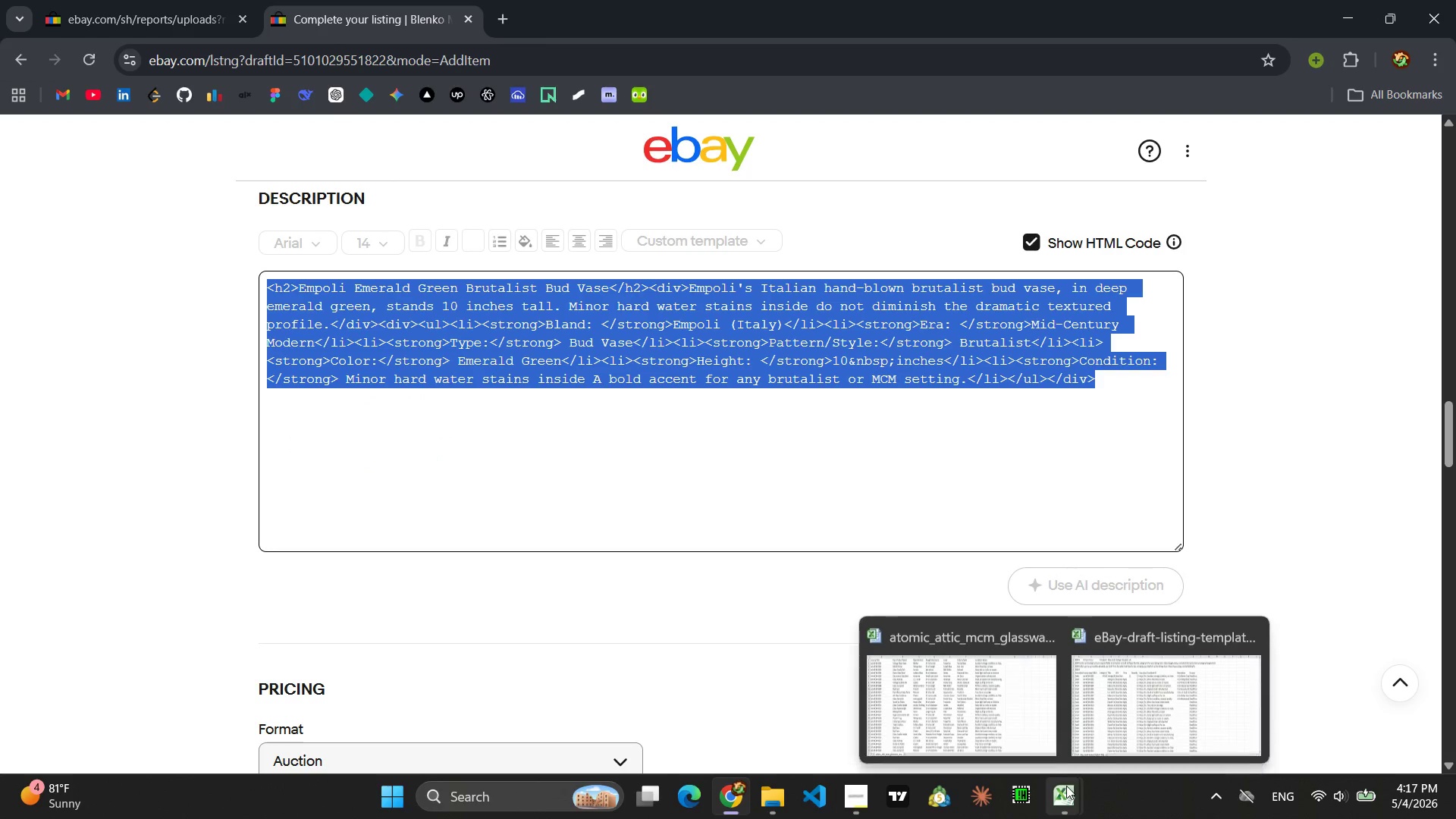 
left_click([1143, 720])
 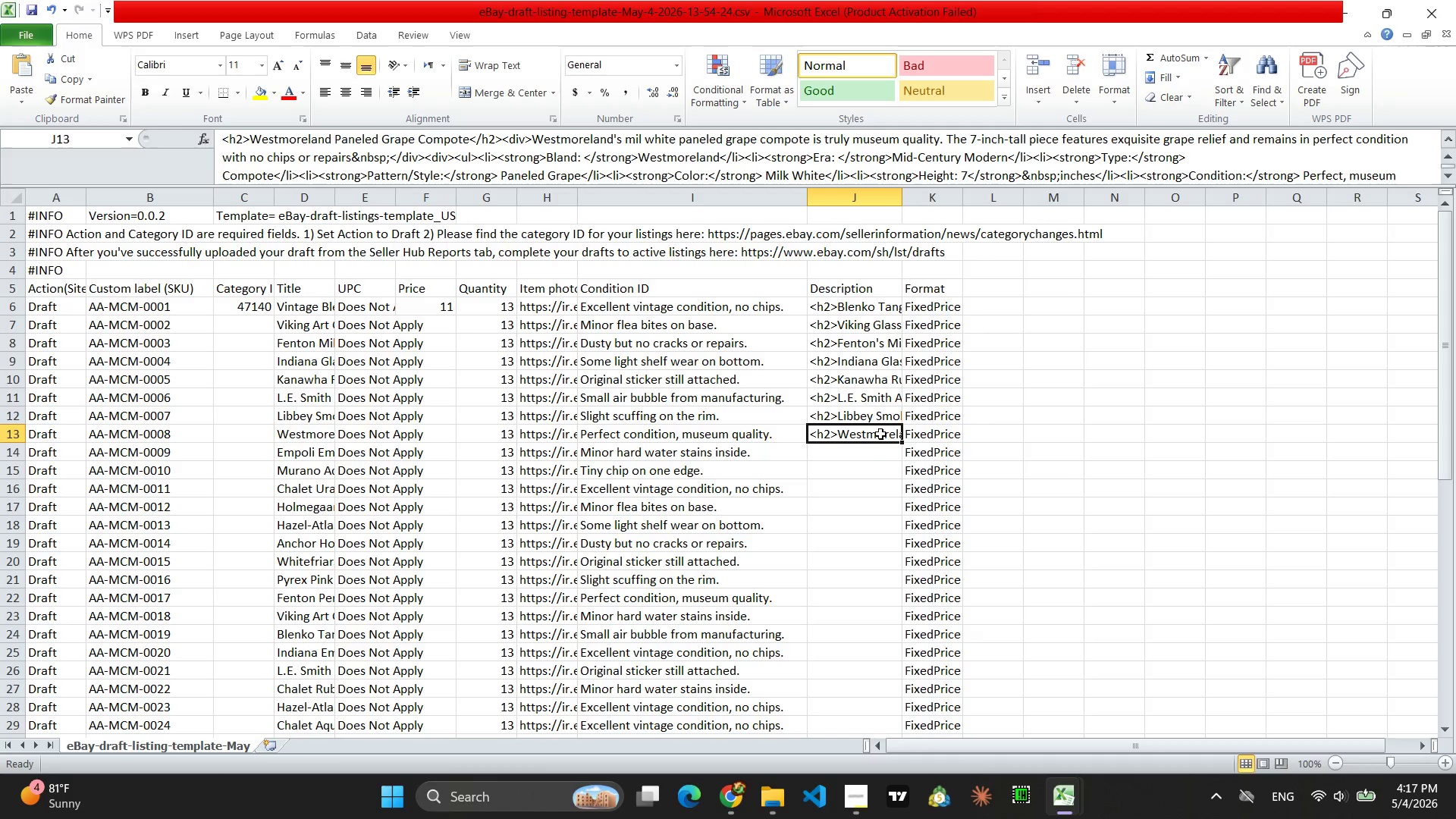 
left_click([861, 450])
 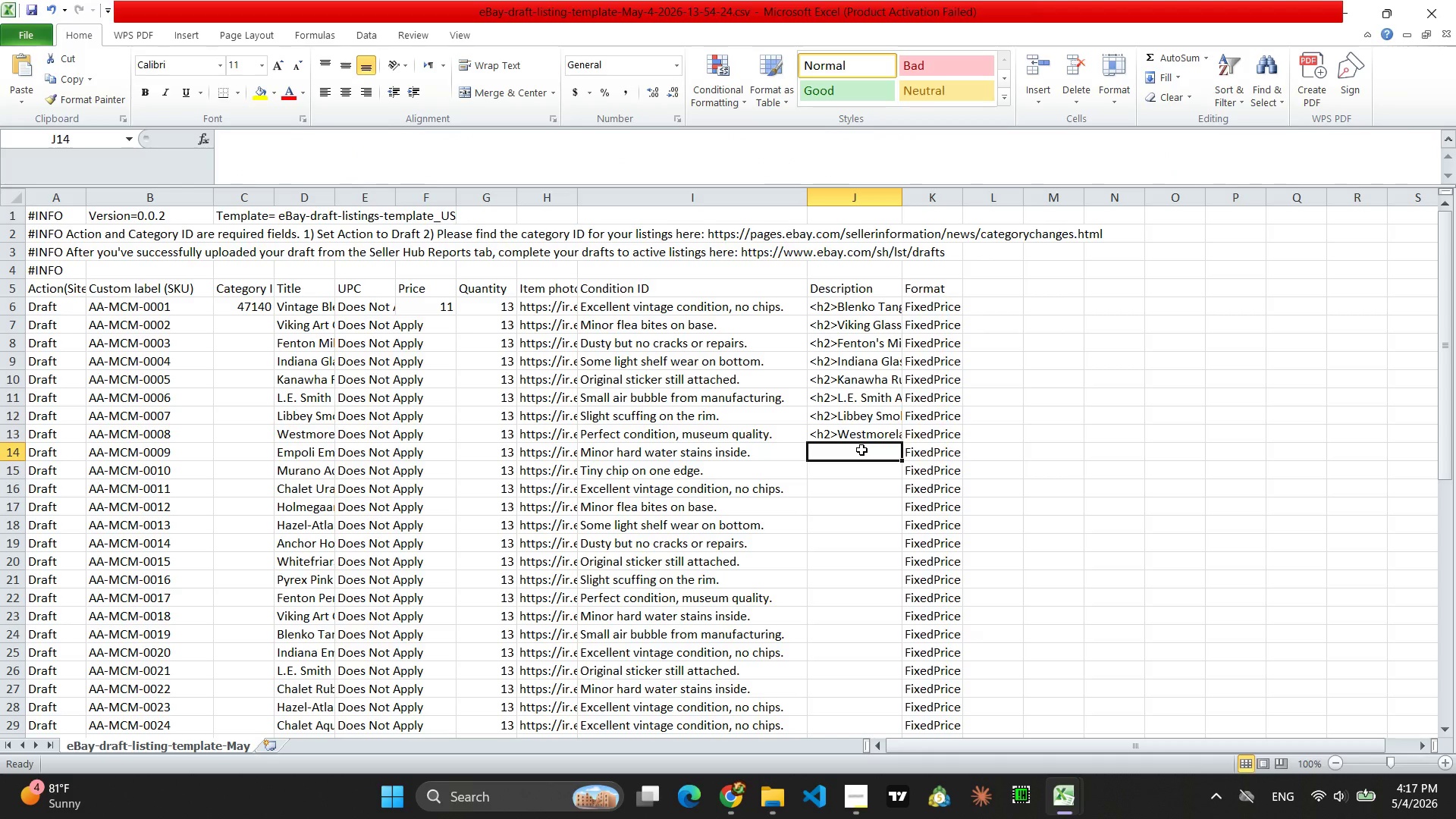 
key(Control+V)
 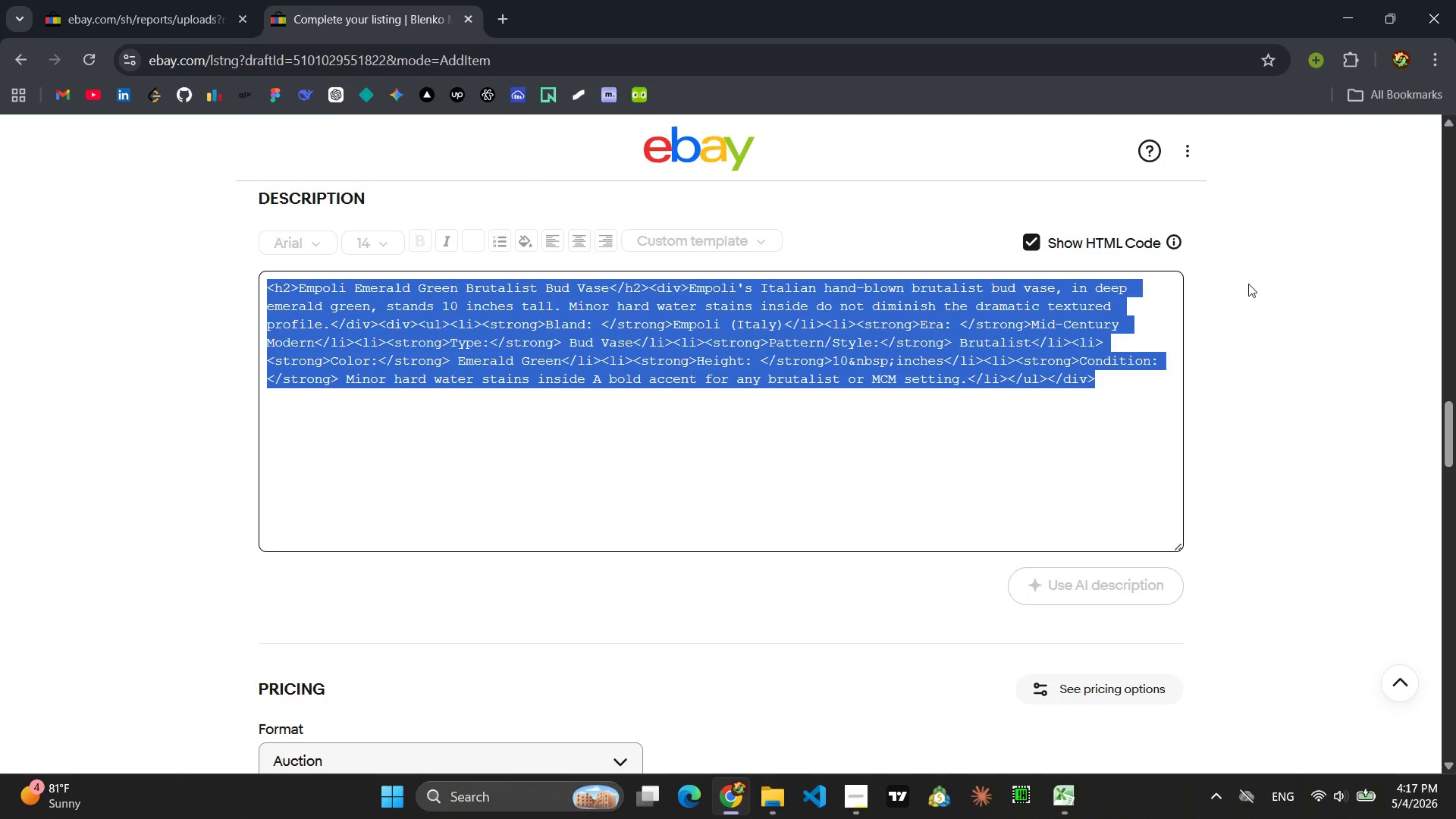 
left_click([1039, 240])
 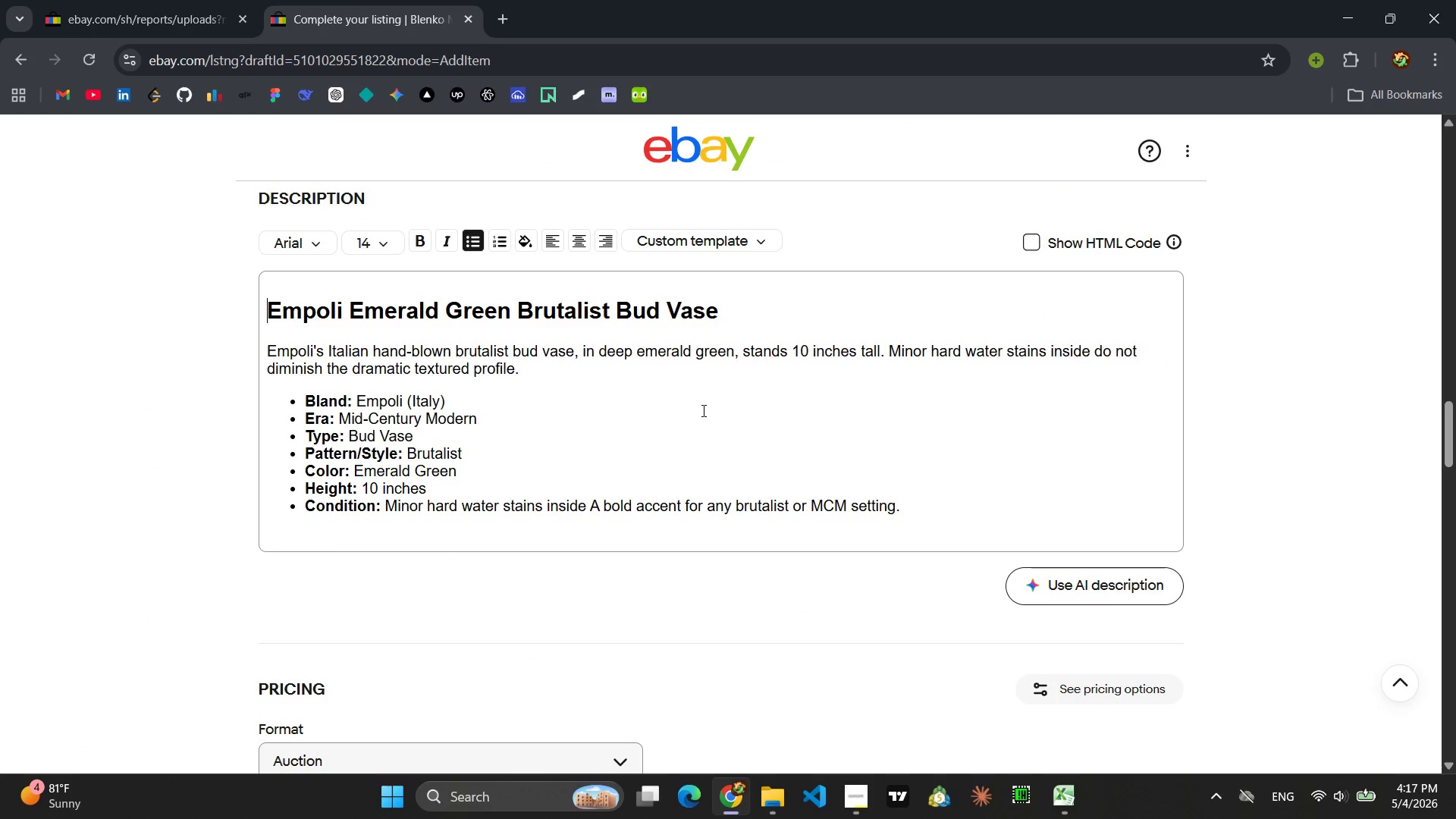 
left_click_drag(start_coordinate=[726, 306], to_coordinate=[262, 306])
 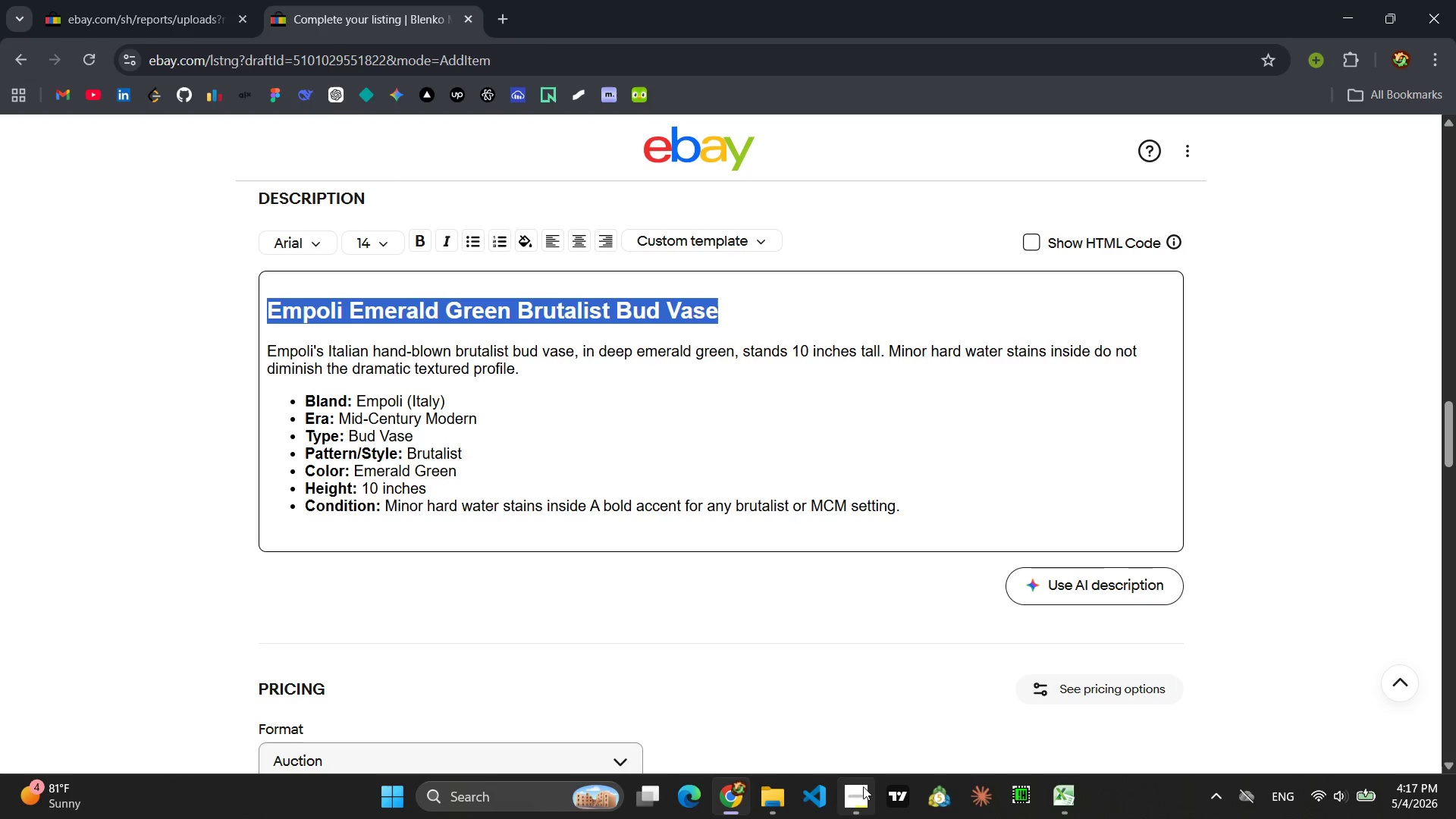 
left_click([853, 795])